 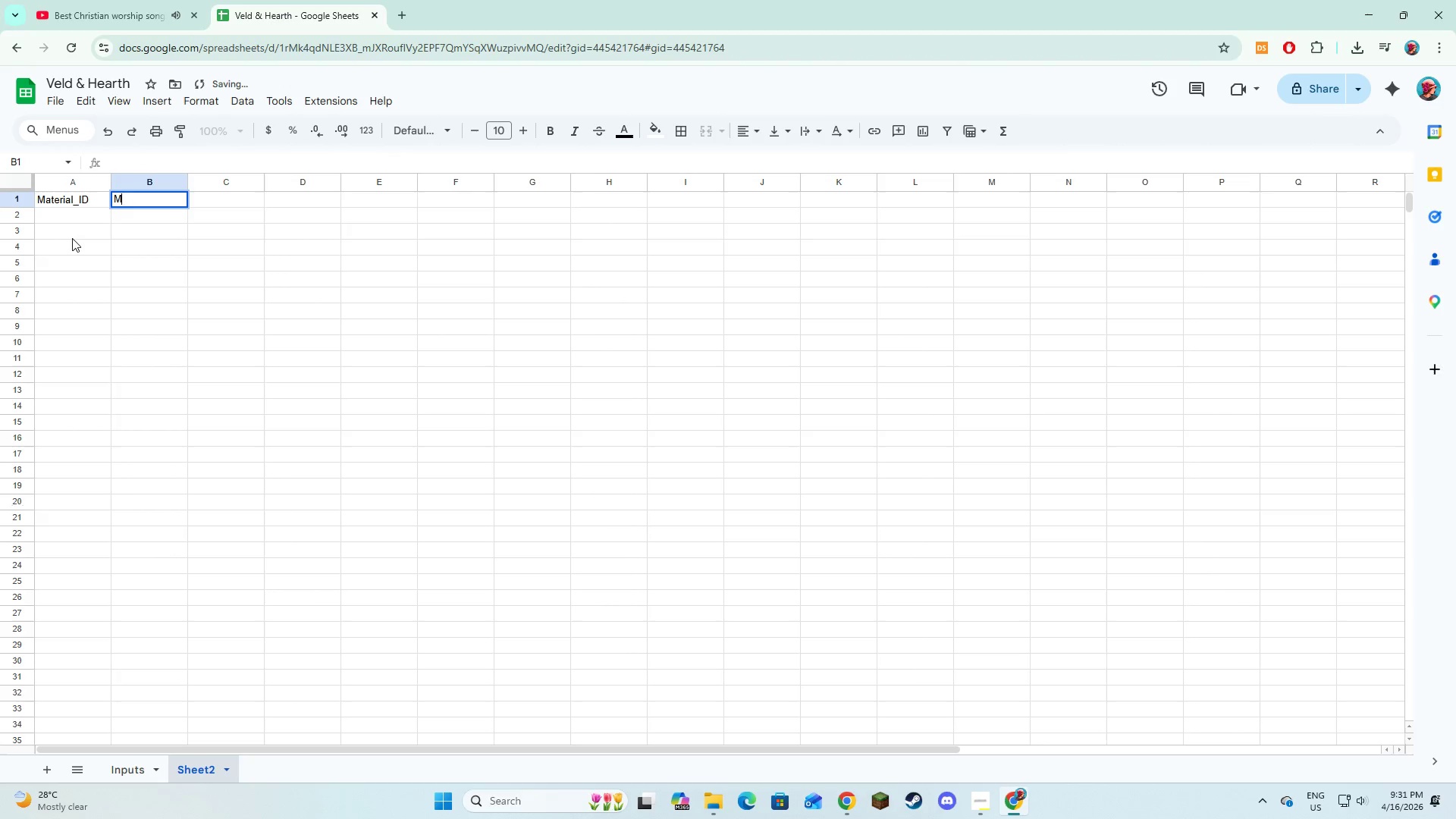 
hold_key(key=ShiftLeft, duration=0.39)
 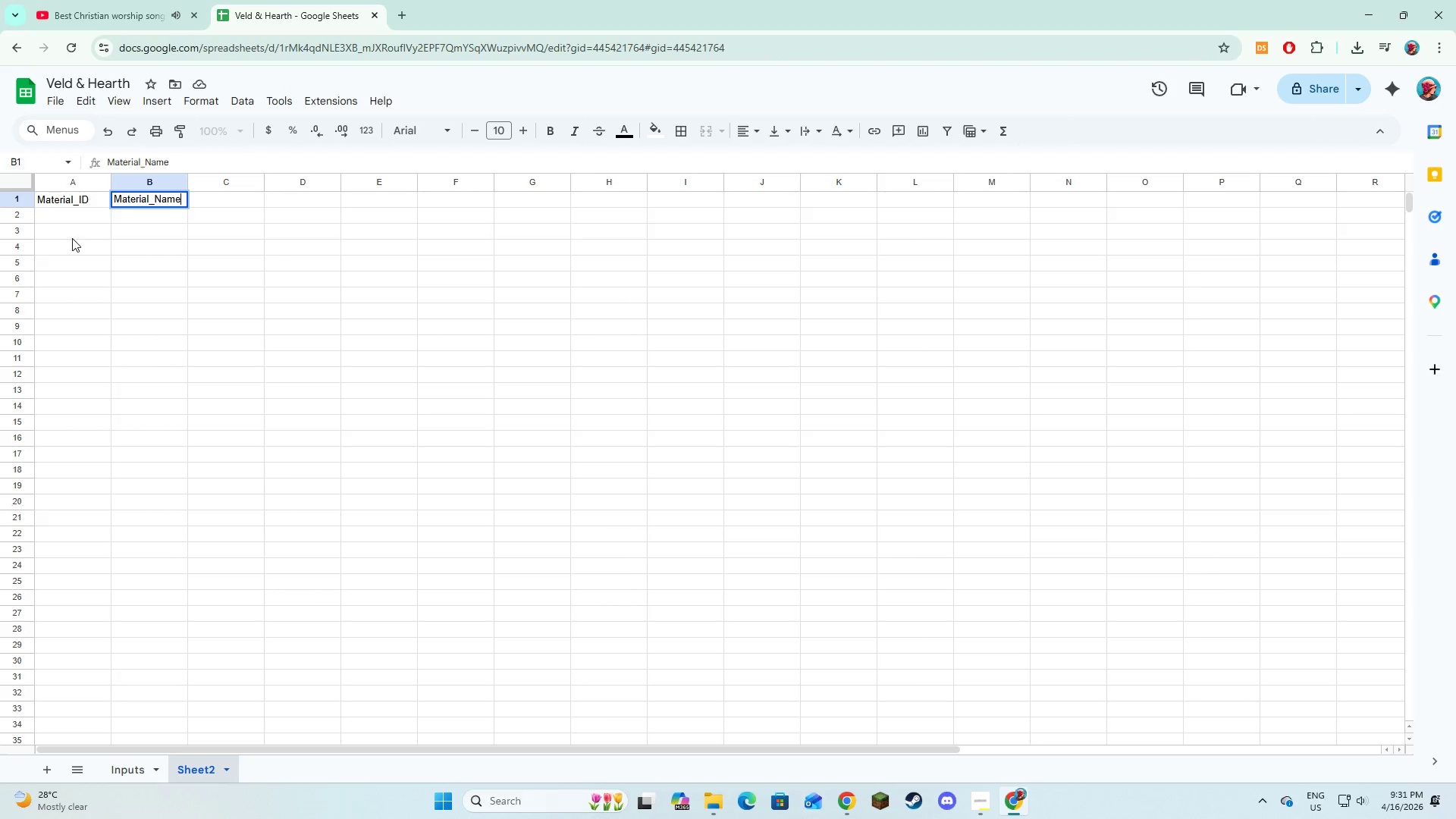 
hold_key(key=ShiftLeft, duration=0.31)
 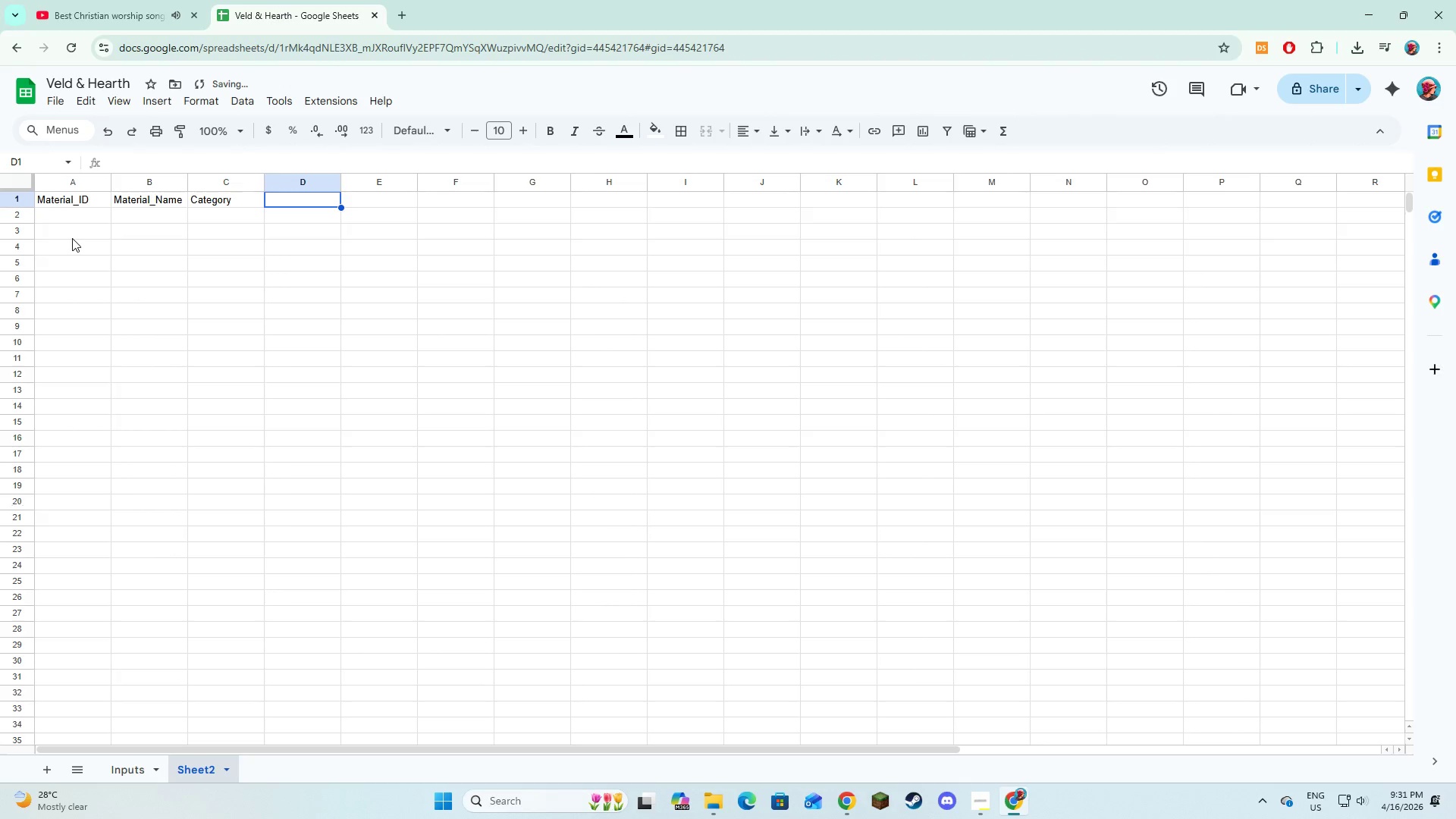 
wait(8.94)
 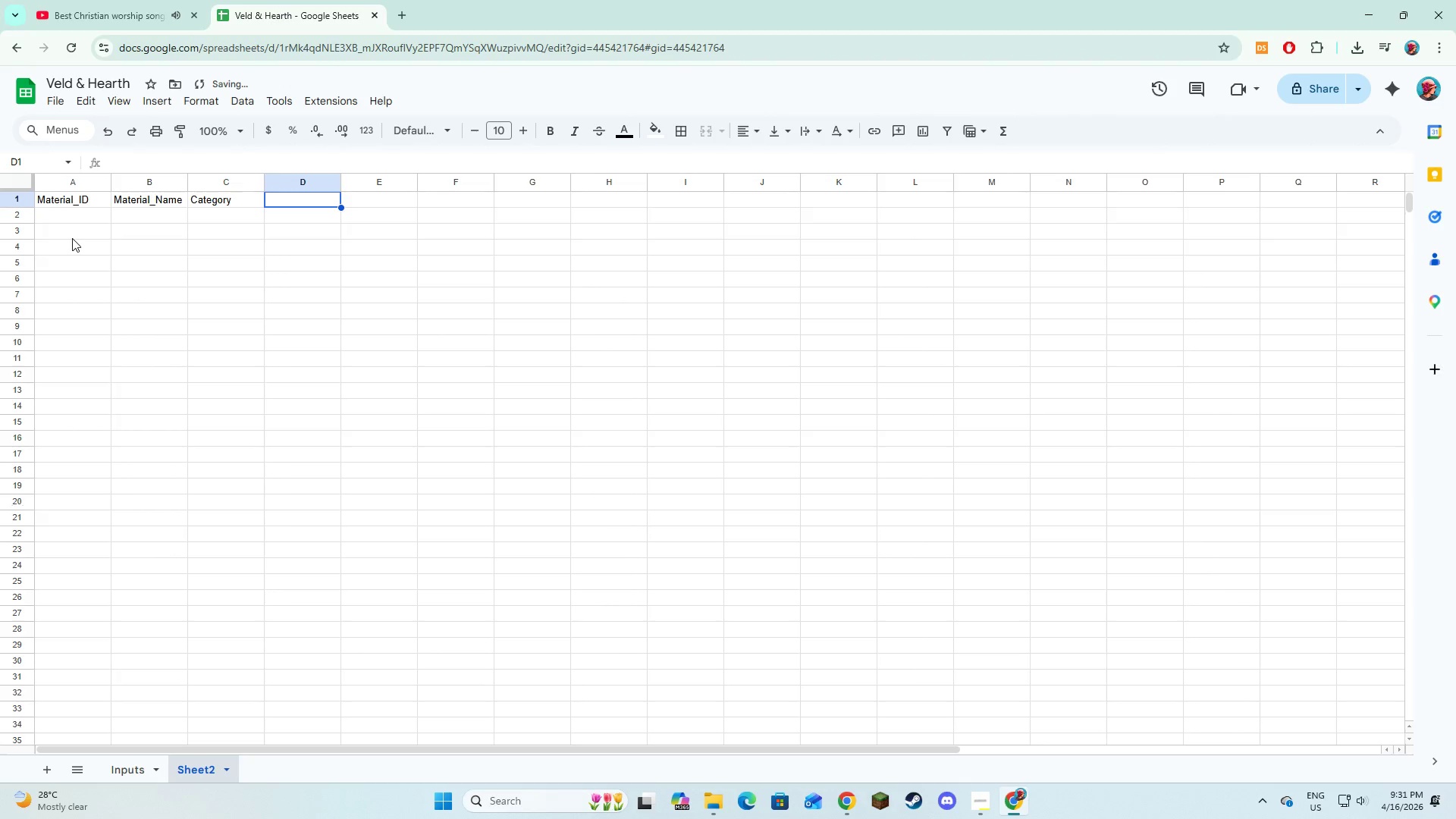 
hold_key(key=ShiftLeft, duration=0.73)
 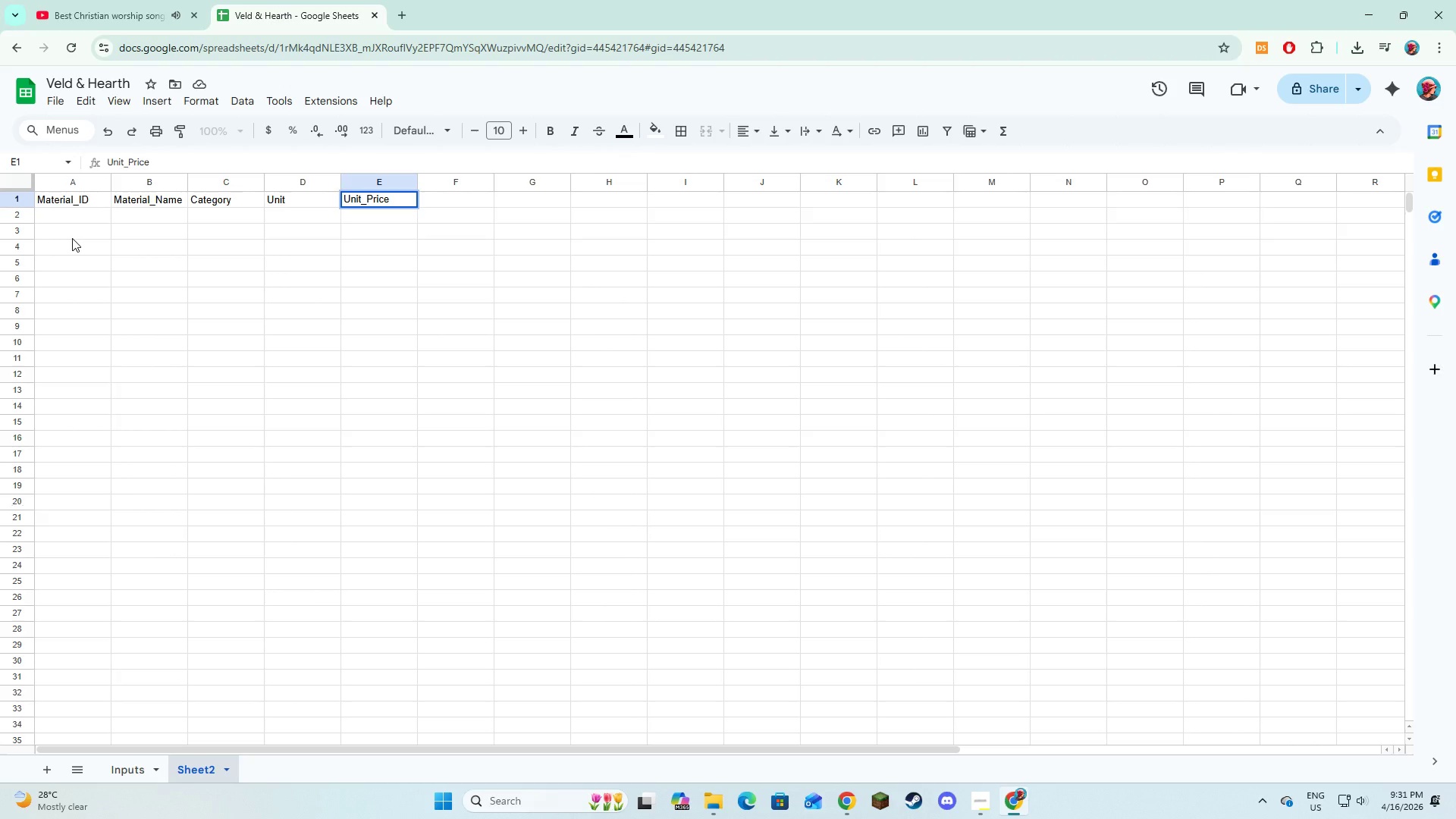 
hold_key(key=ShiftLeft, duration=0.34)
 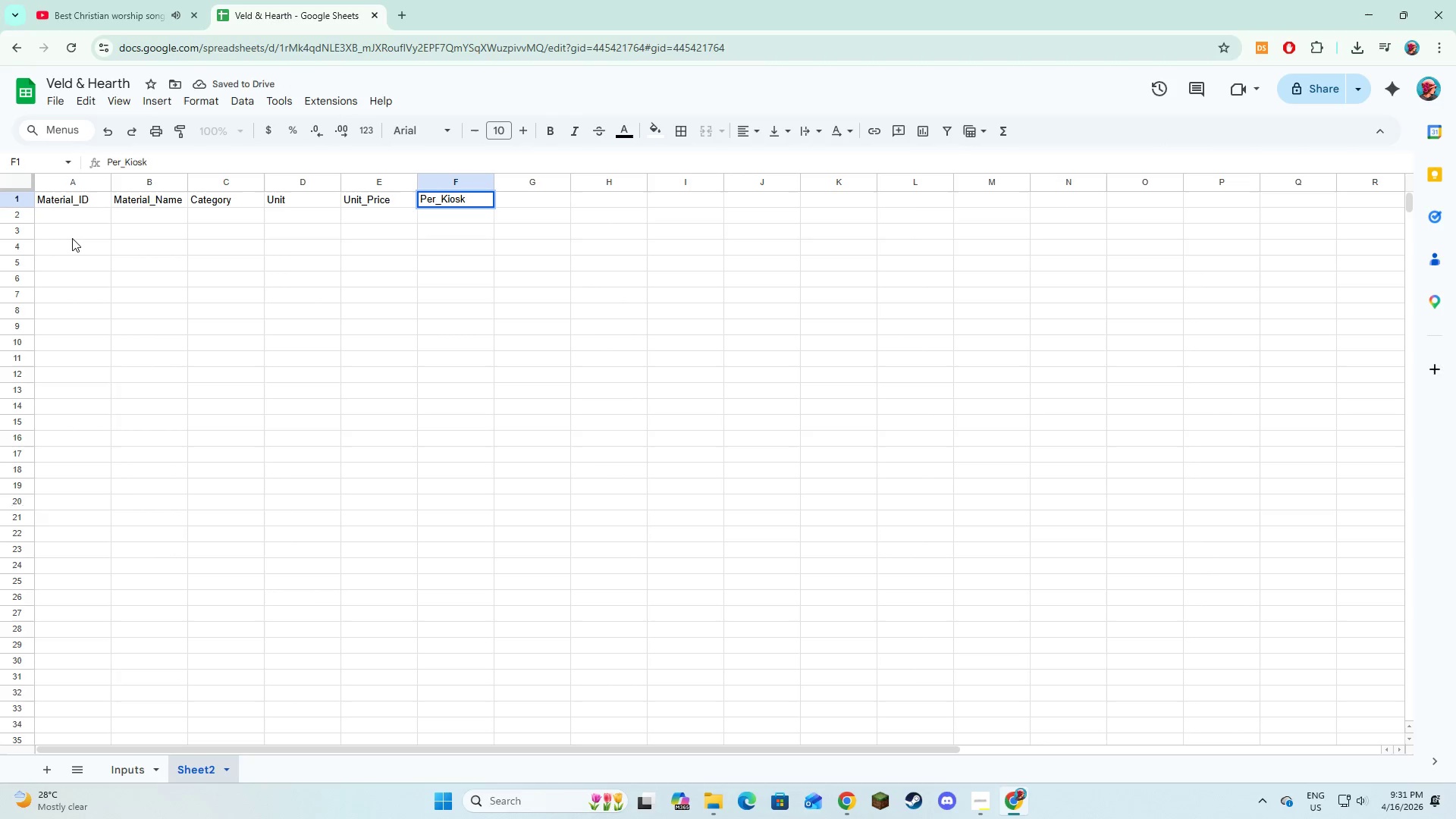 
wait(9.36)
 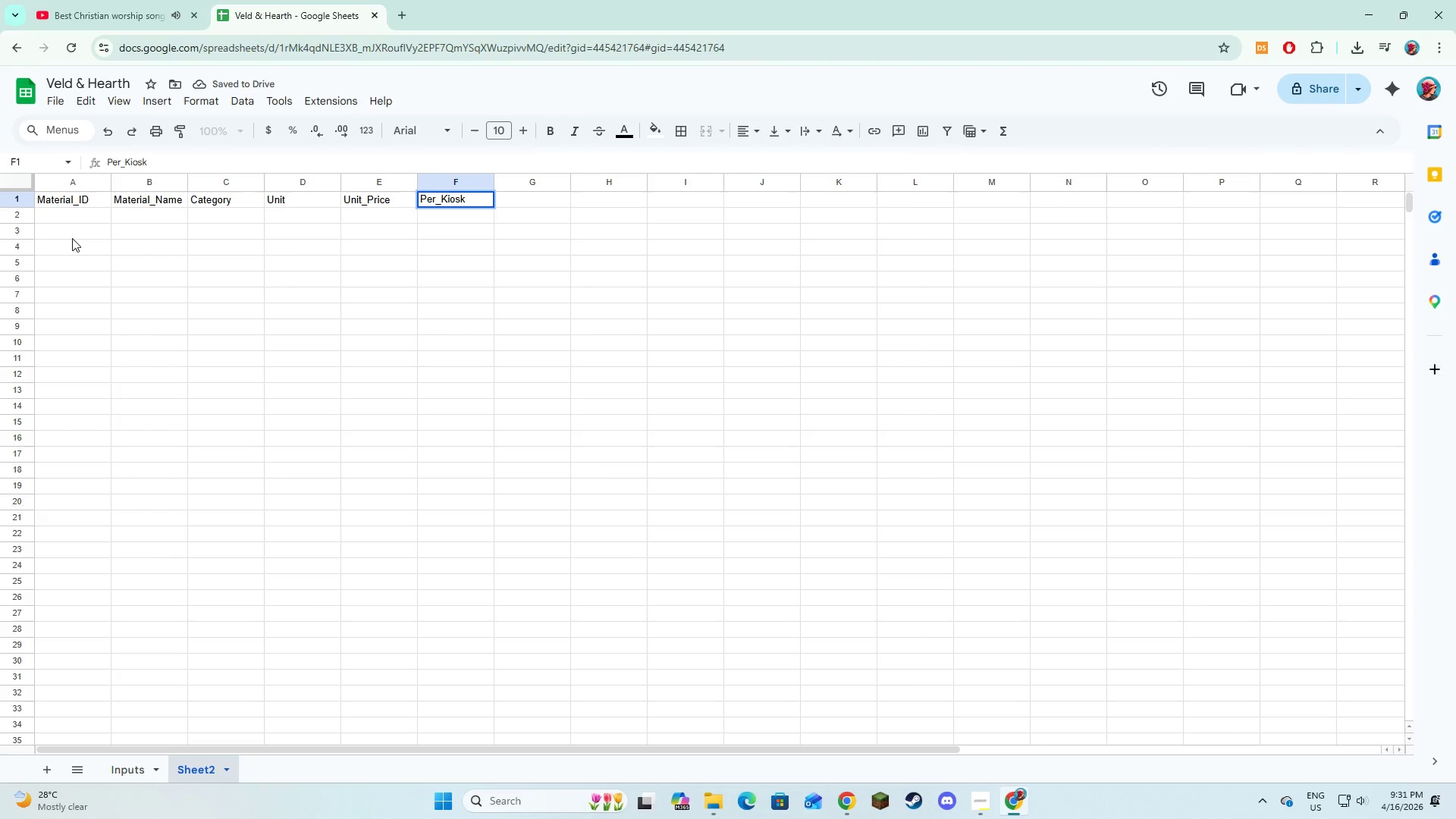 
key(Enter)
 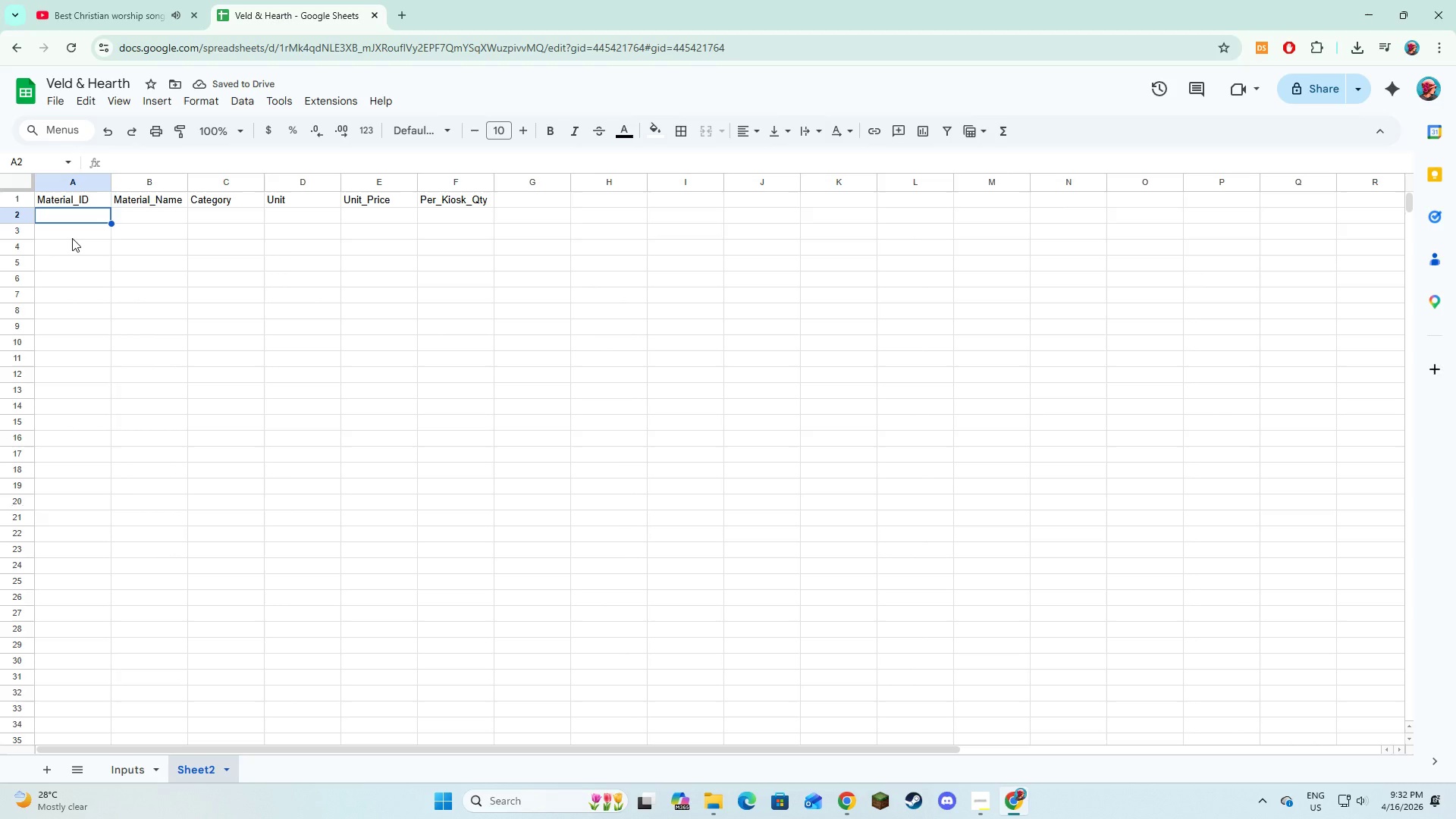 
type(M001)
 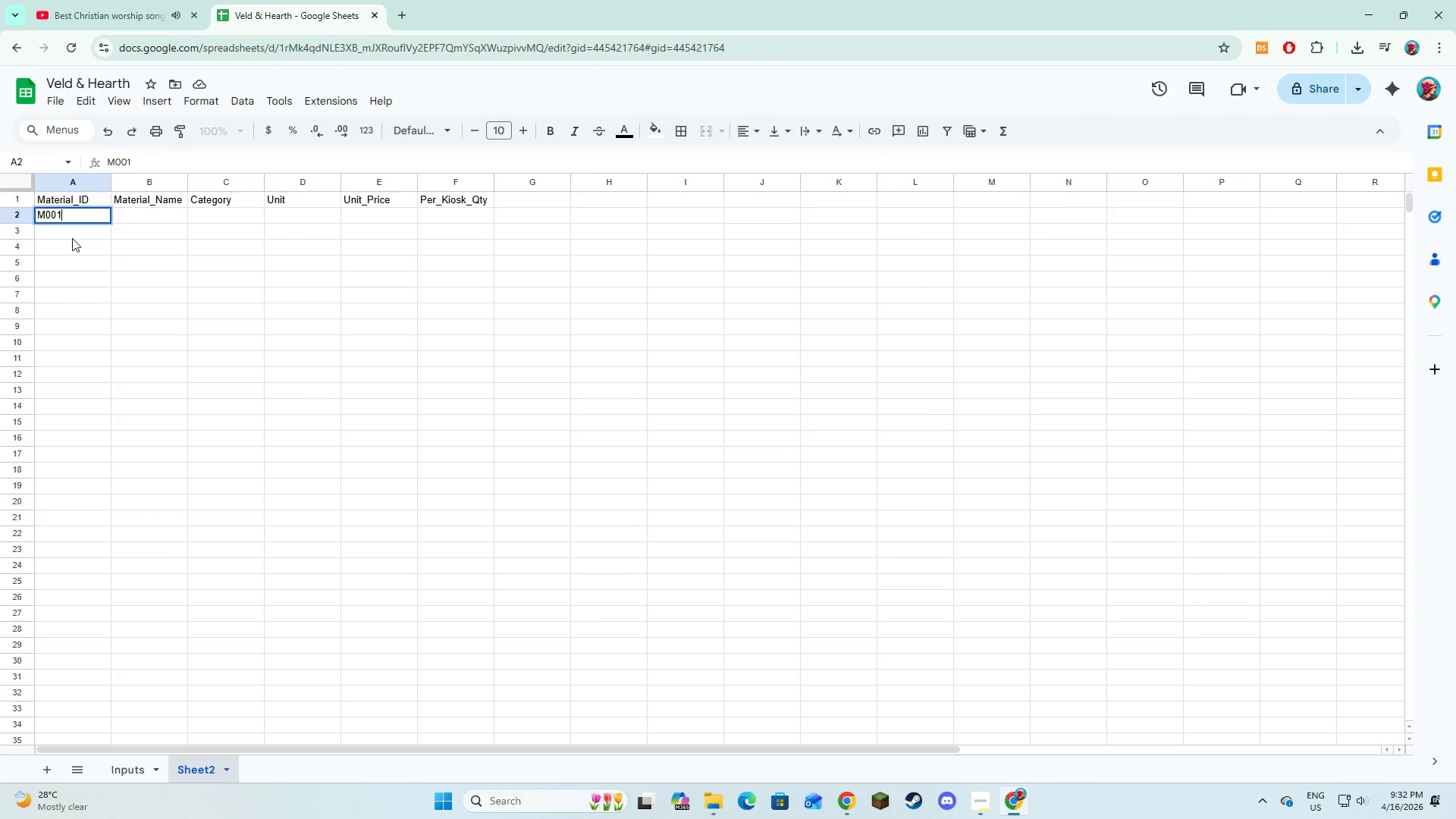 
key(Enter)
 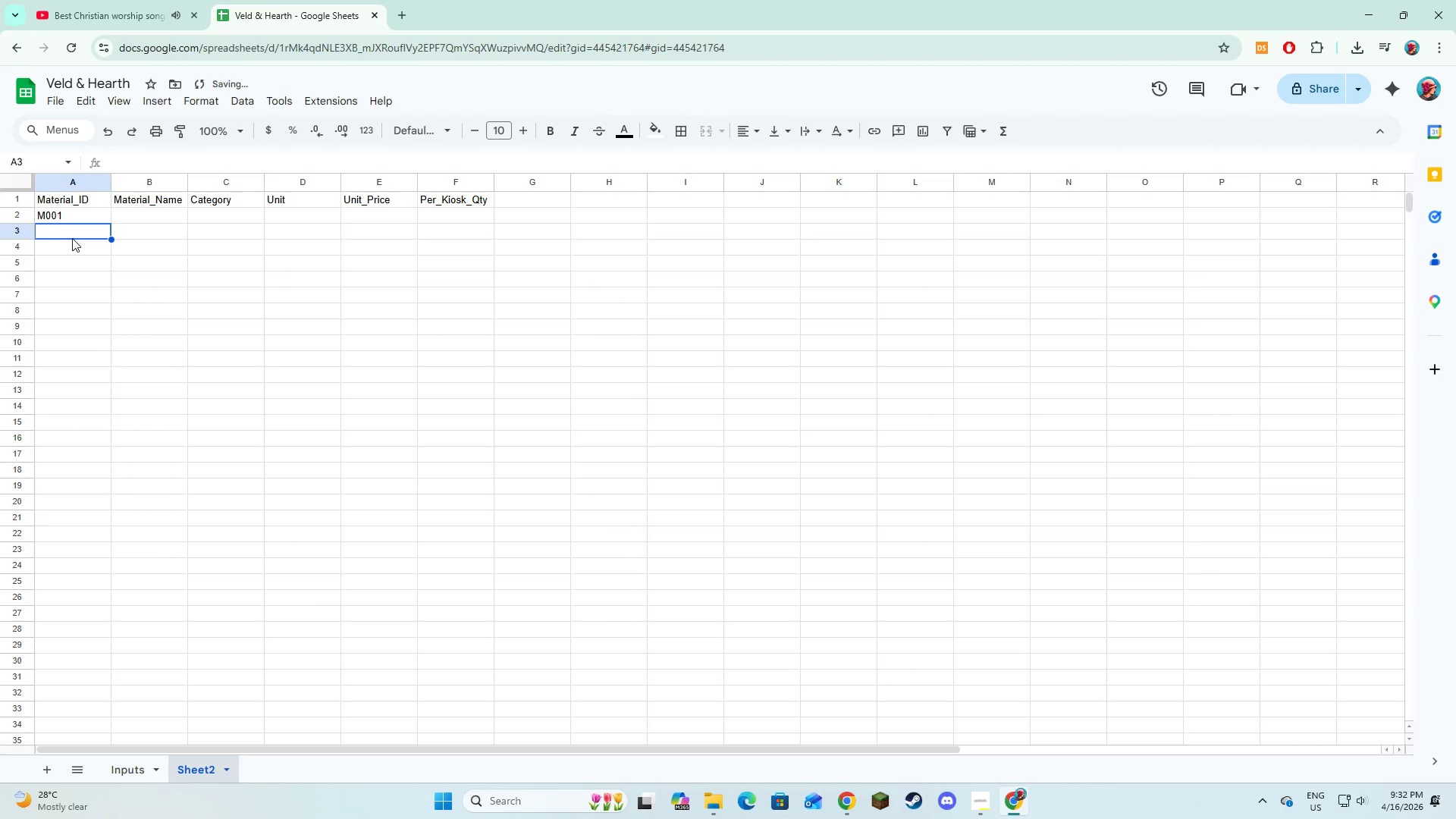 
type(M002)
 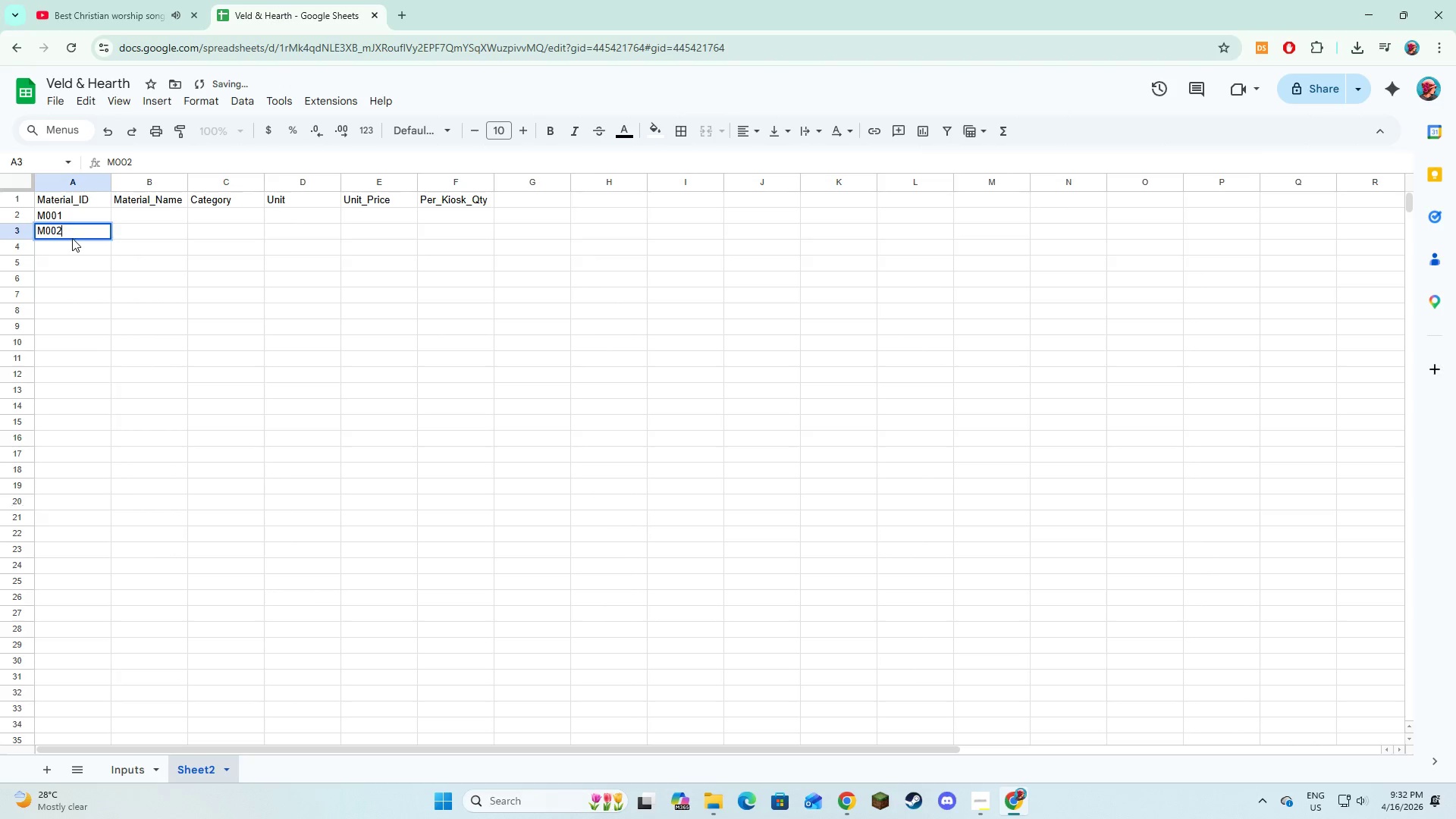 
key(Enter)
 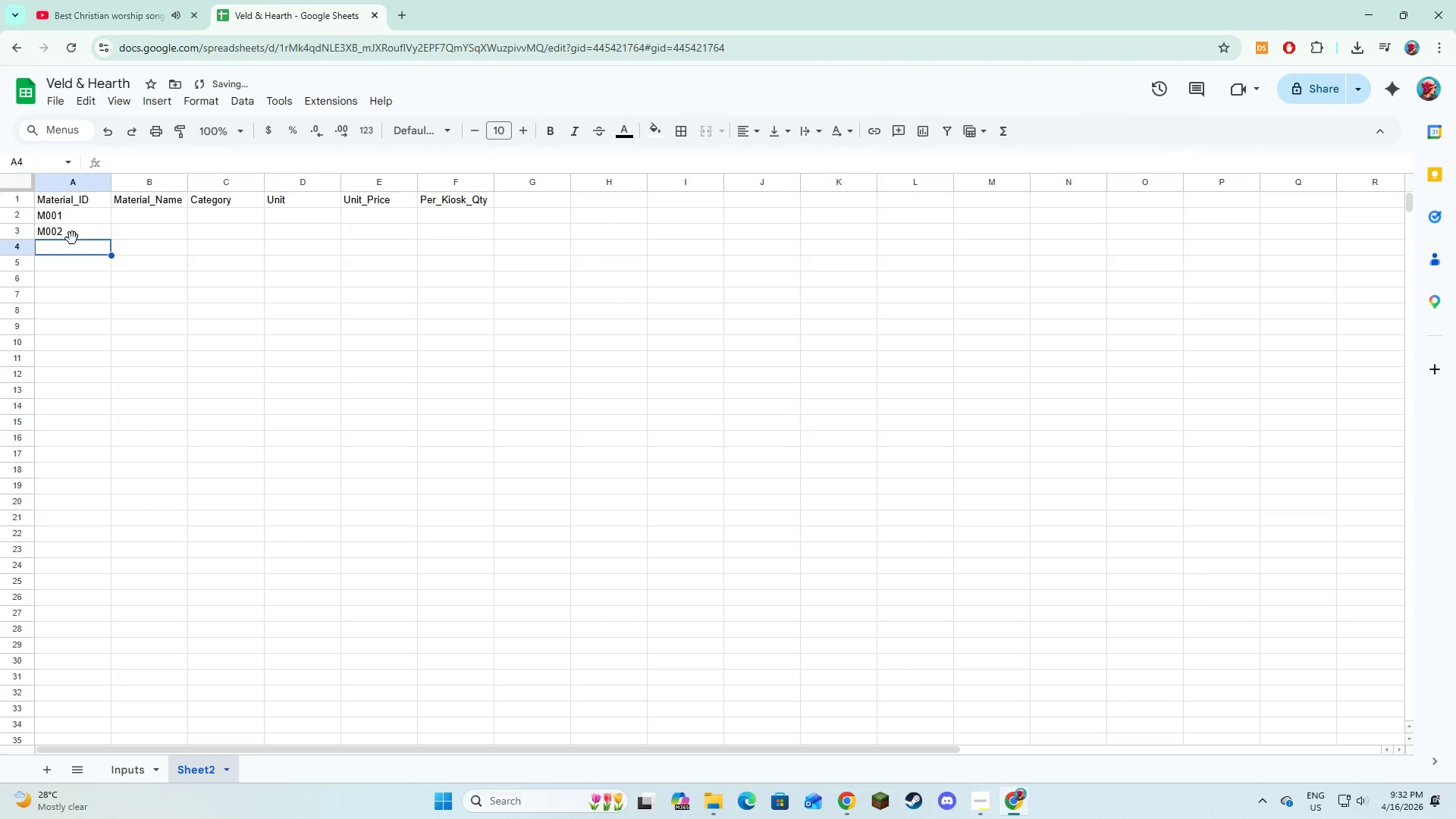 
type(M003)
 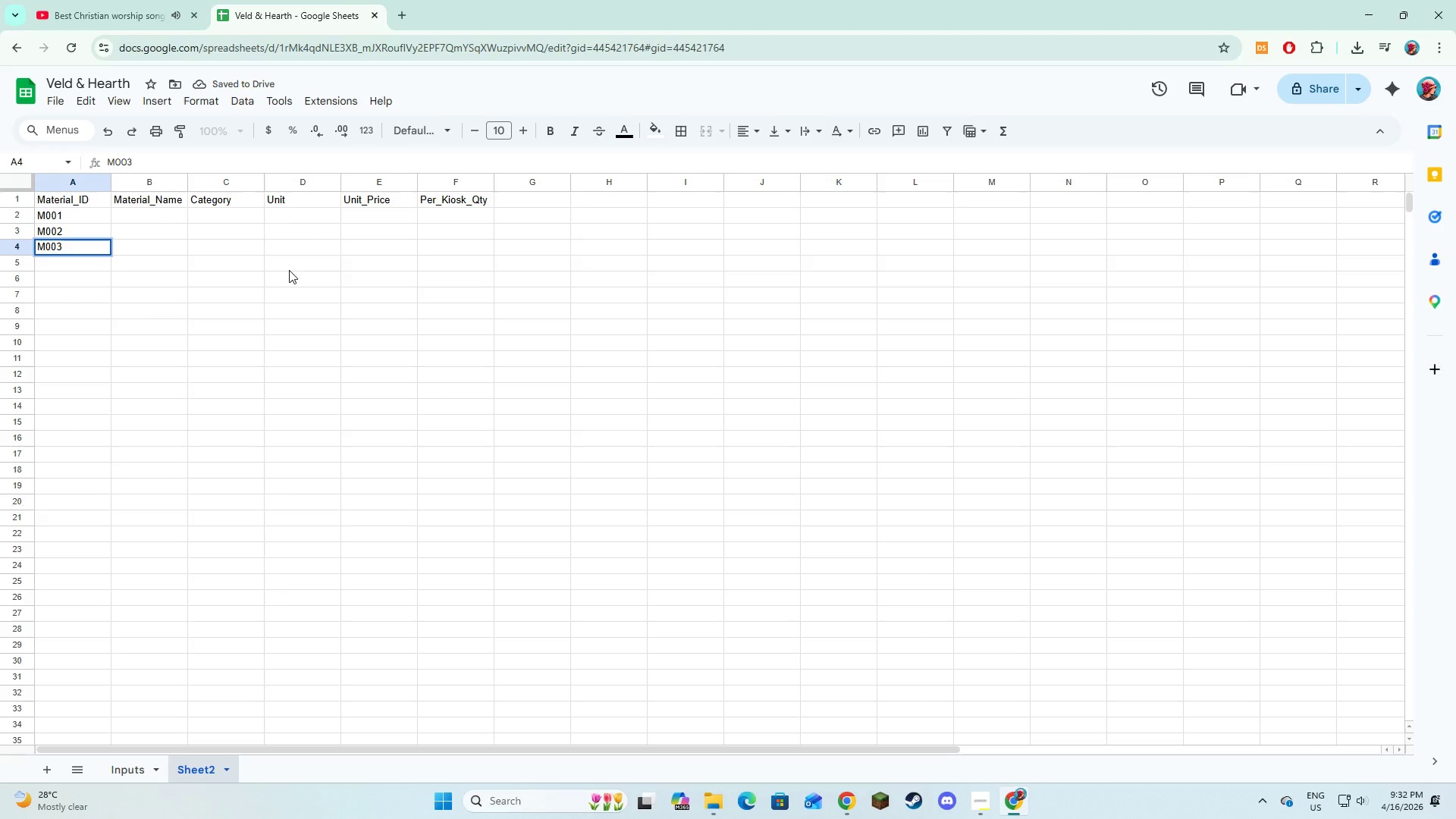 
key(NumpadEnter)
 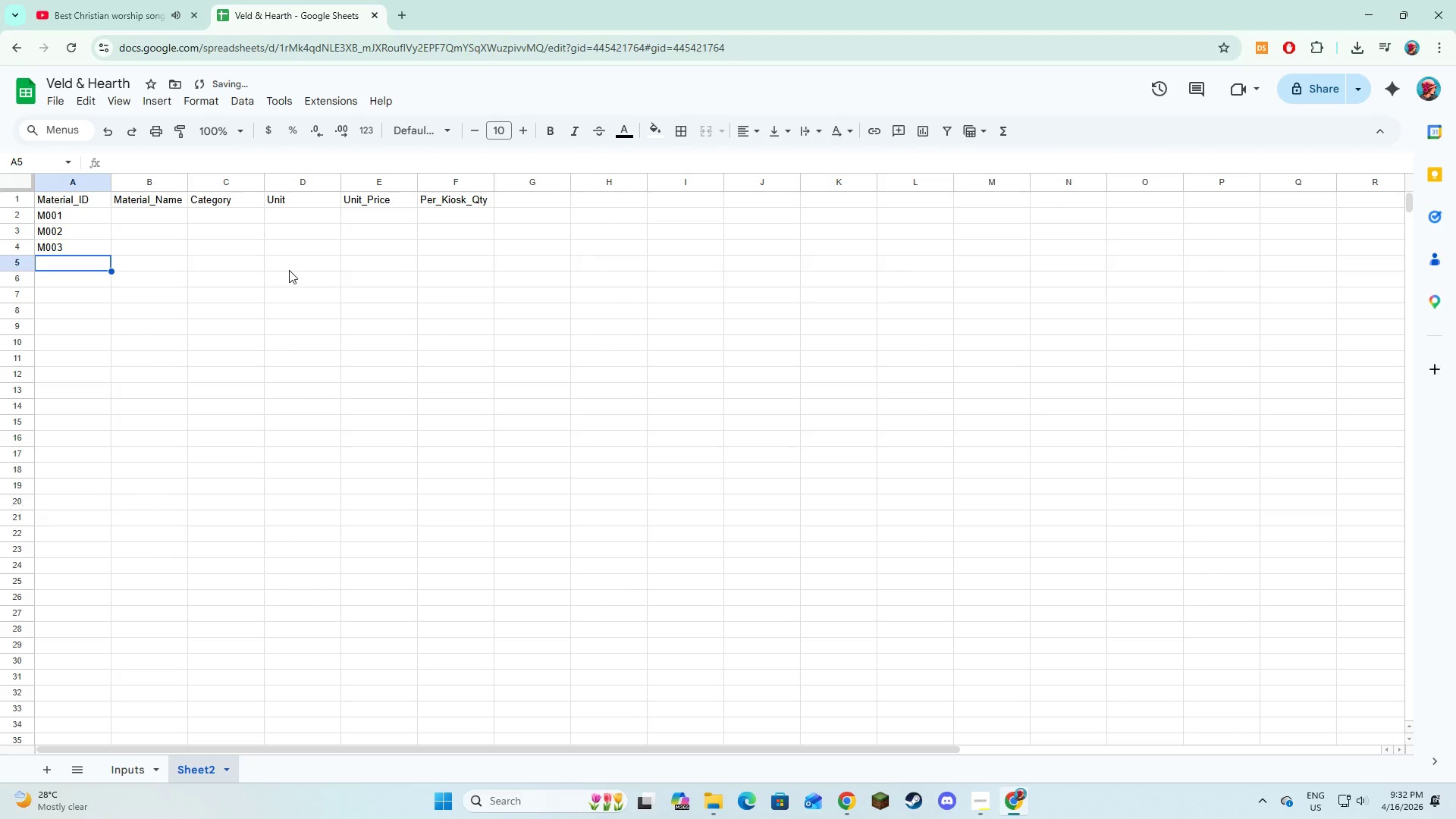 
key(CapsLock)
 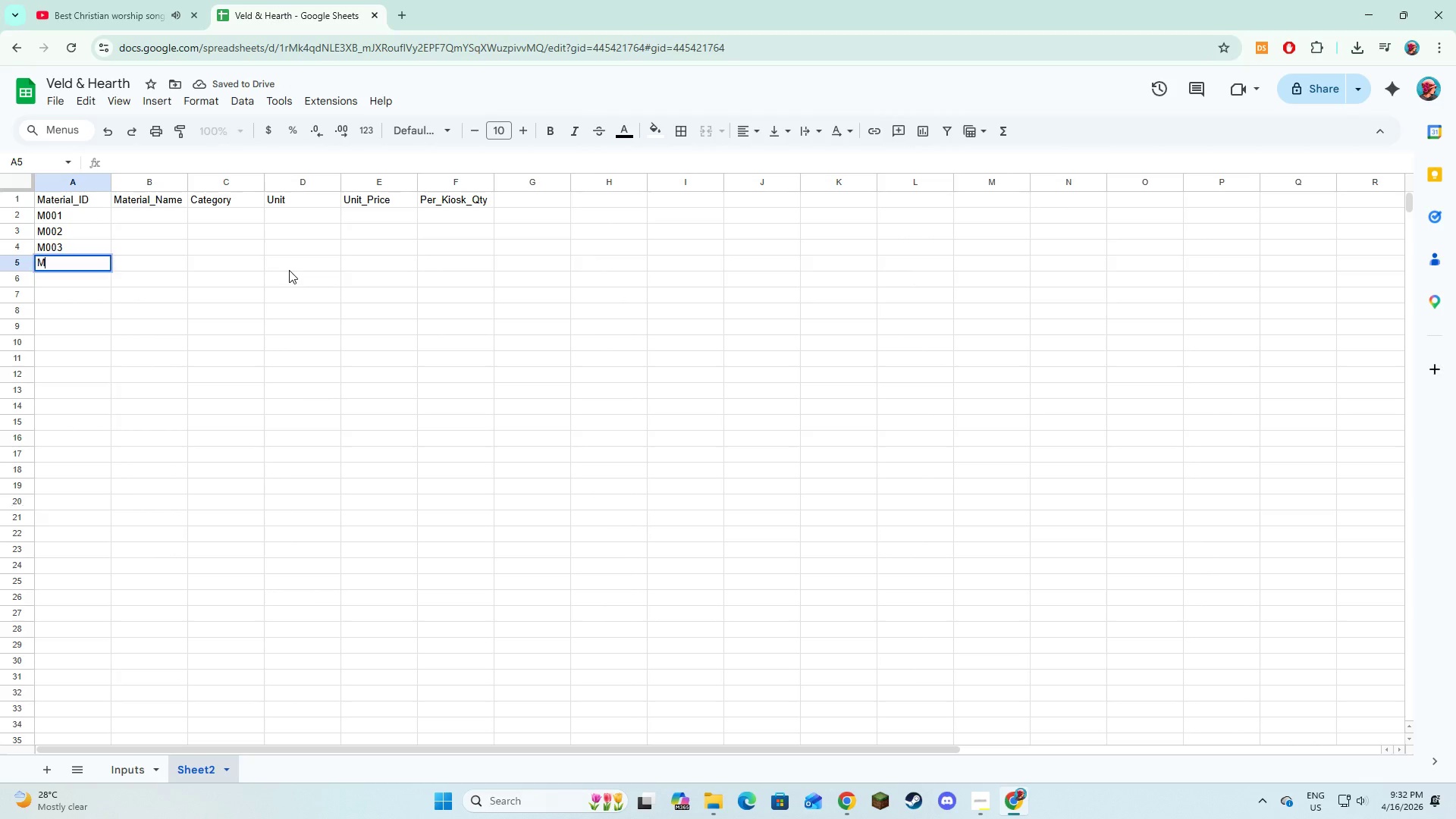 
key(M)
 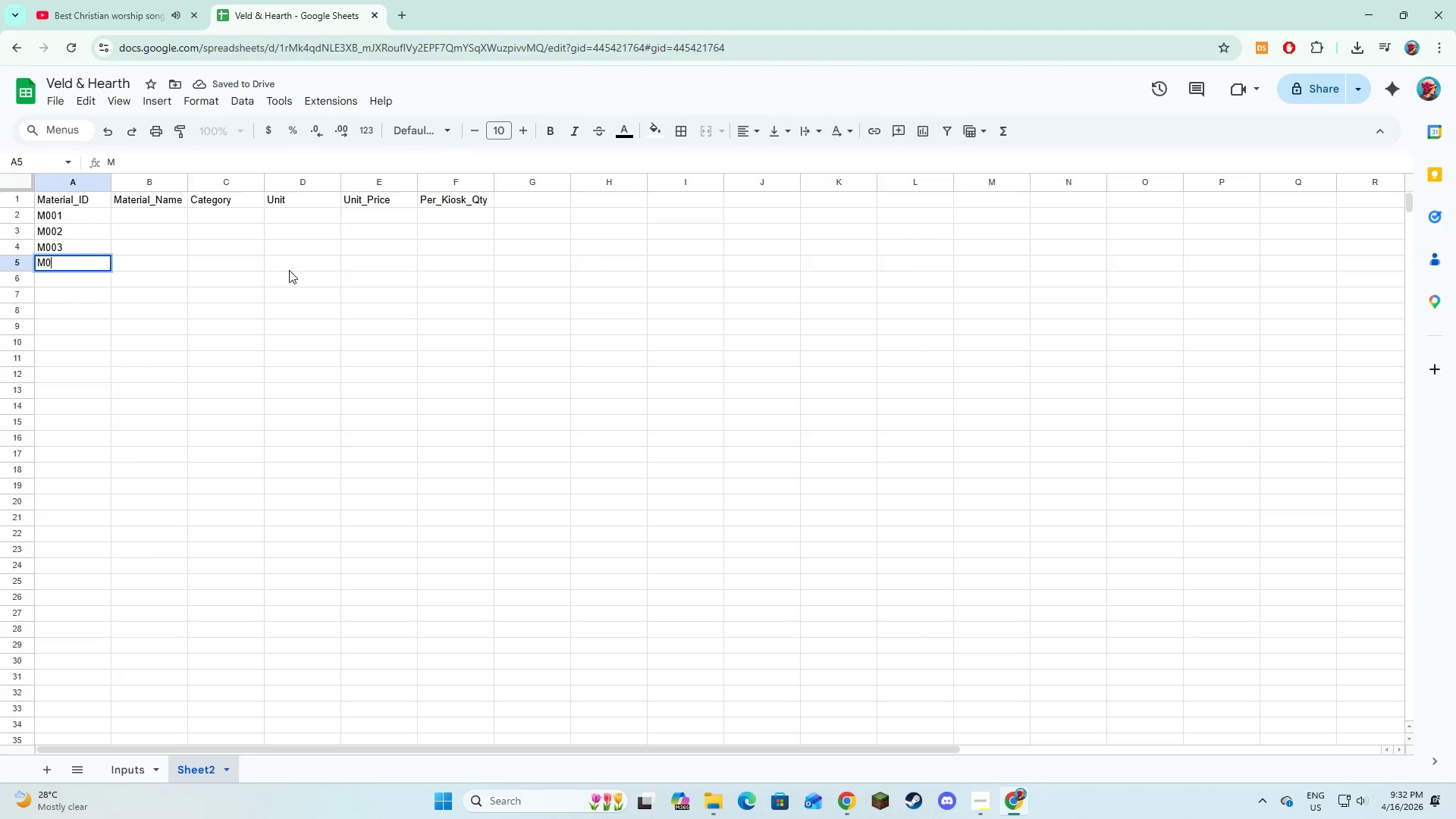 
key(Numpad0)
 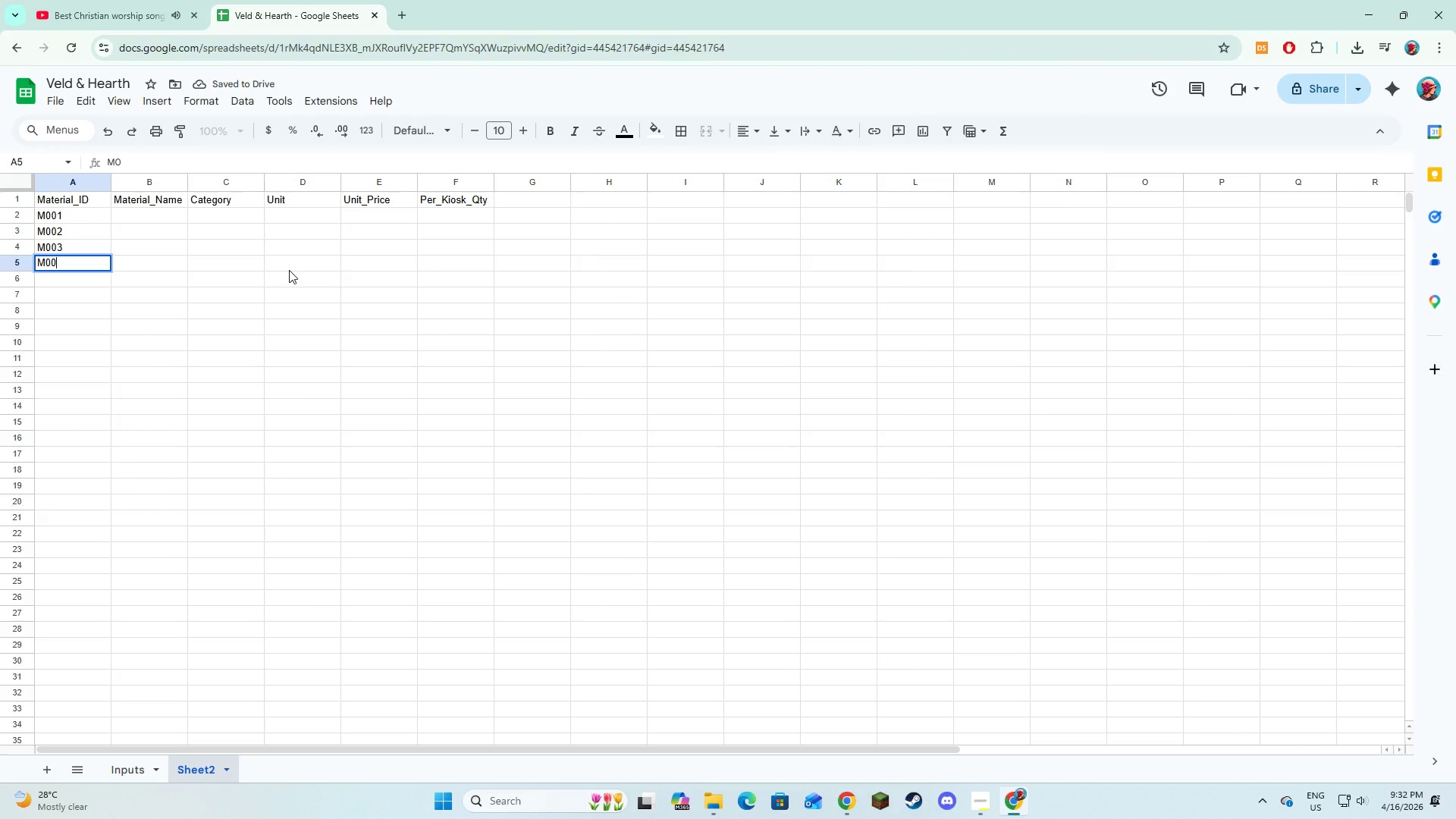 
key(Numpad0)
 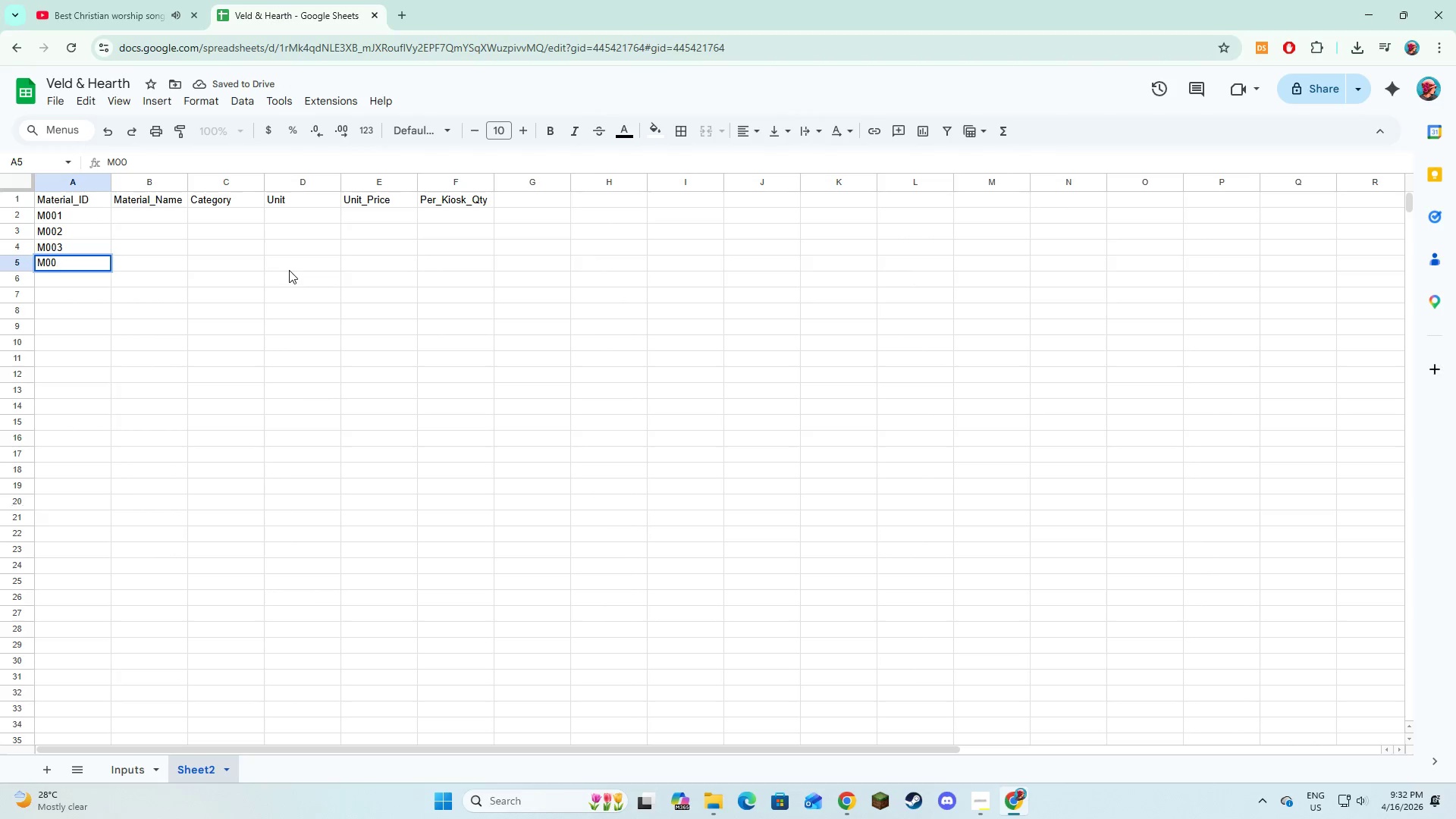 
key(Numpad4)
 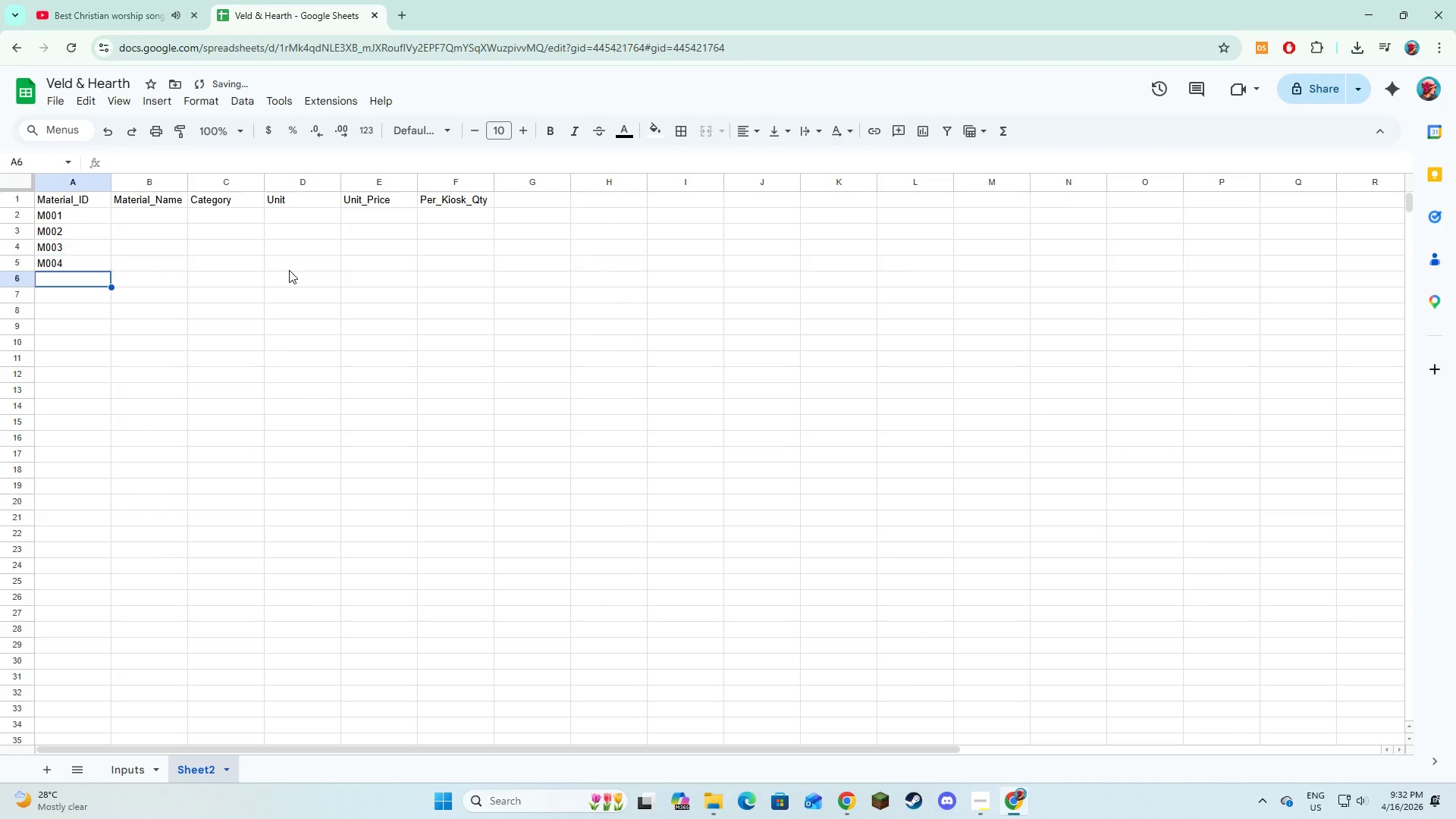 
key(NumpadEnter)
 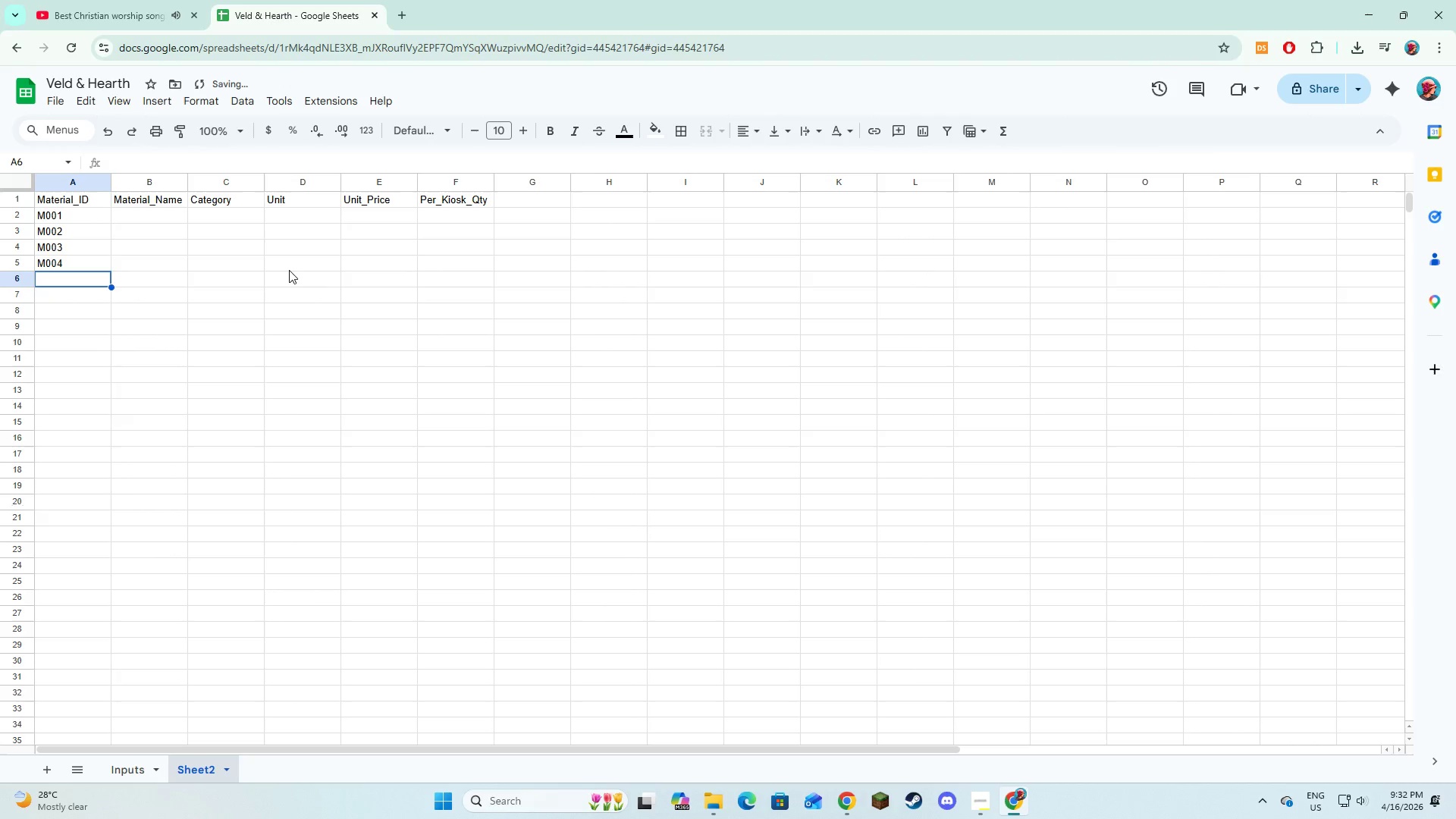 
key(M)
 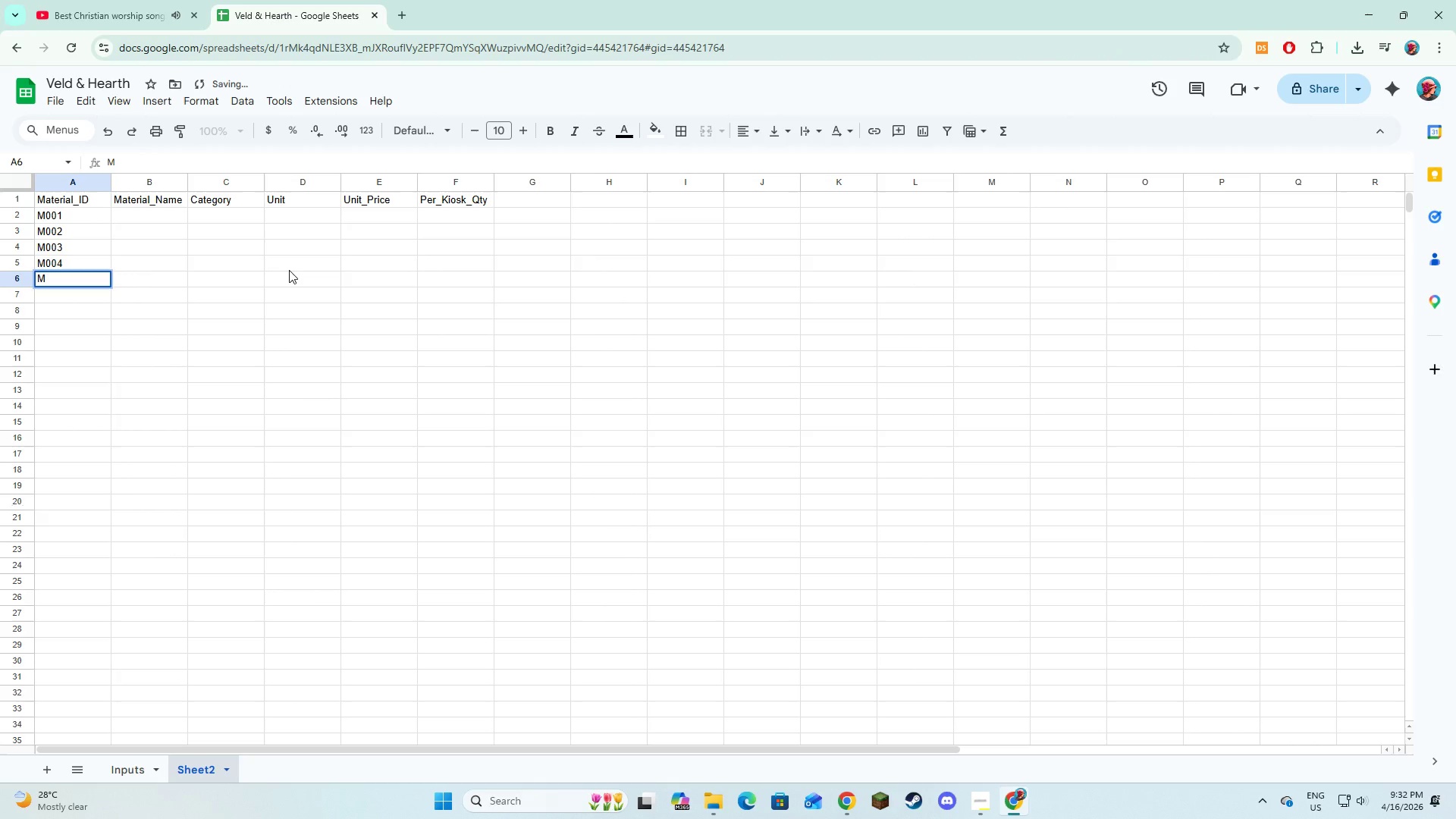 
key(Numpad0)
 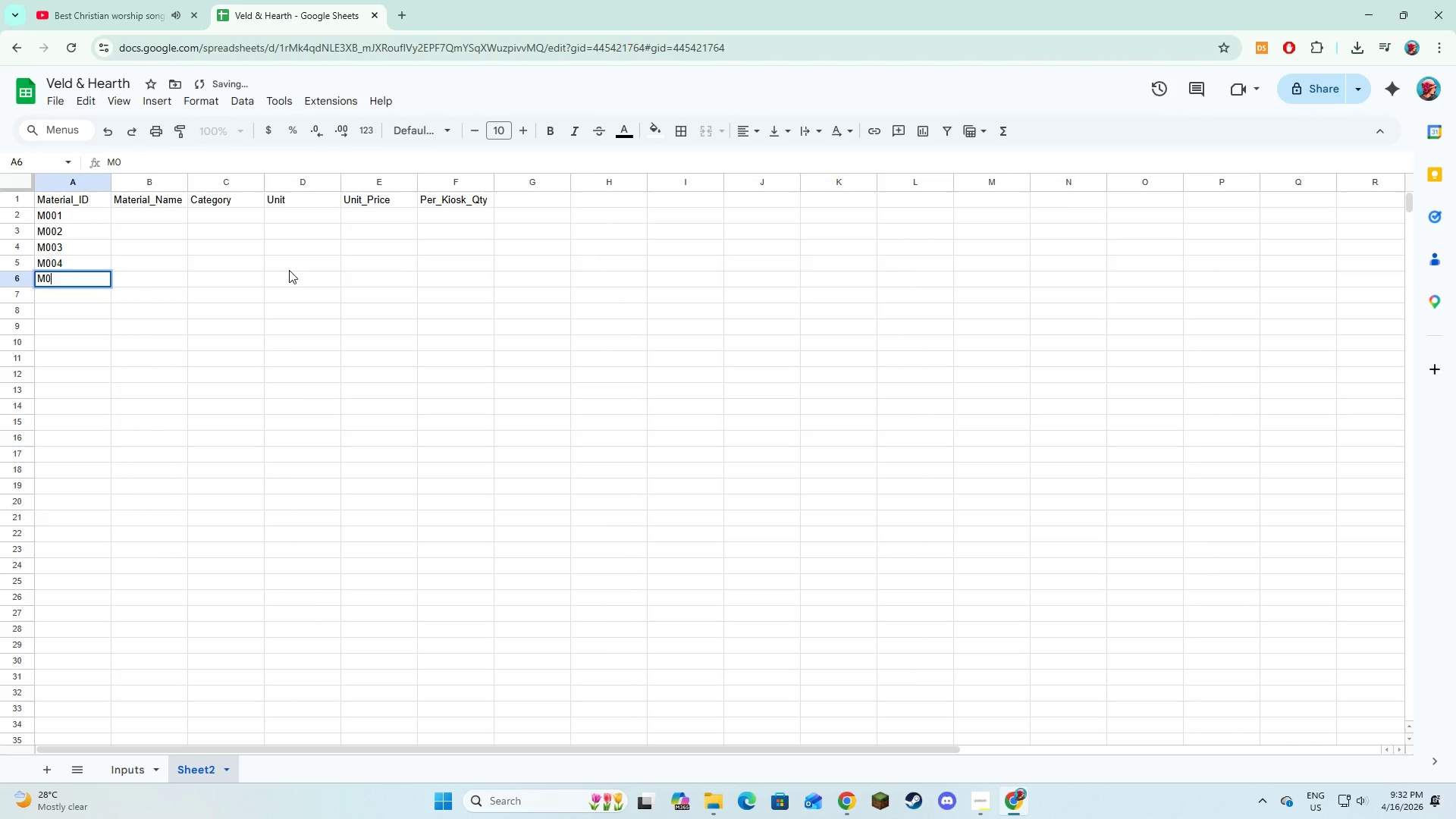 
key(Numpad0)
 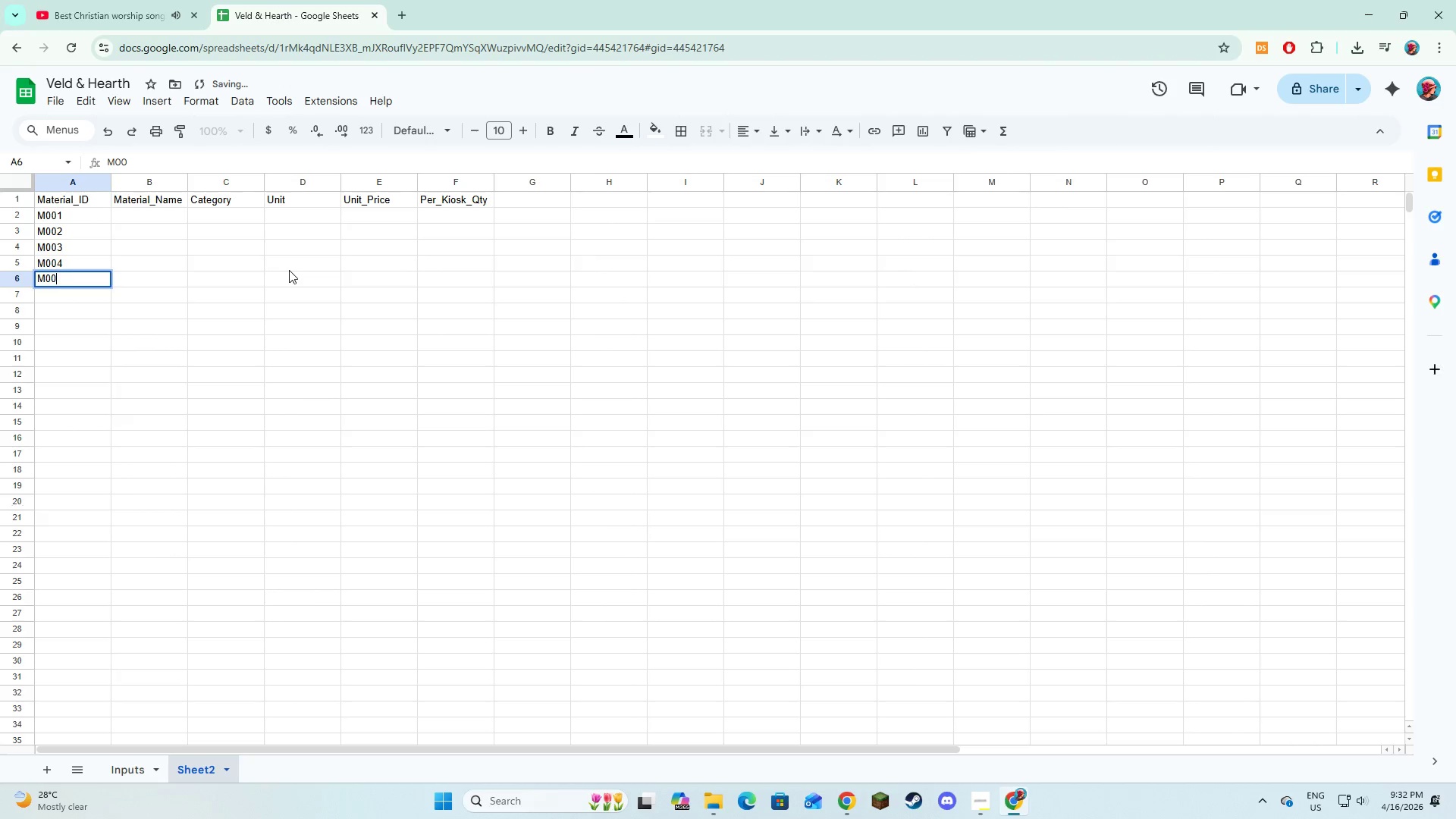 
key(Numpad5)
 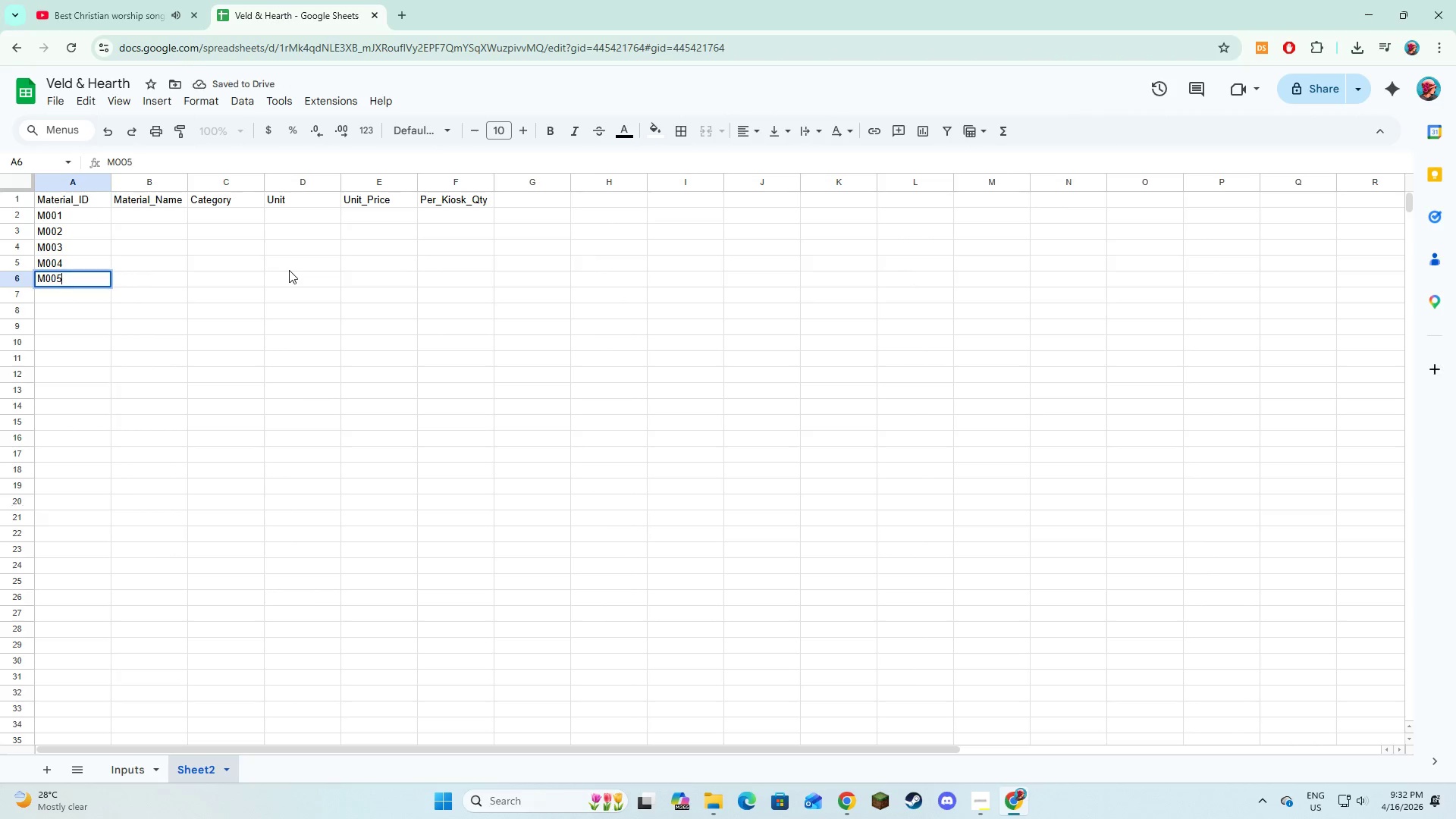 
key(NumpadEnter)
 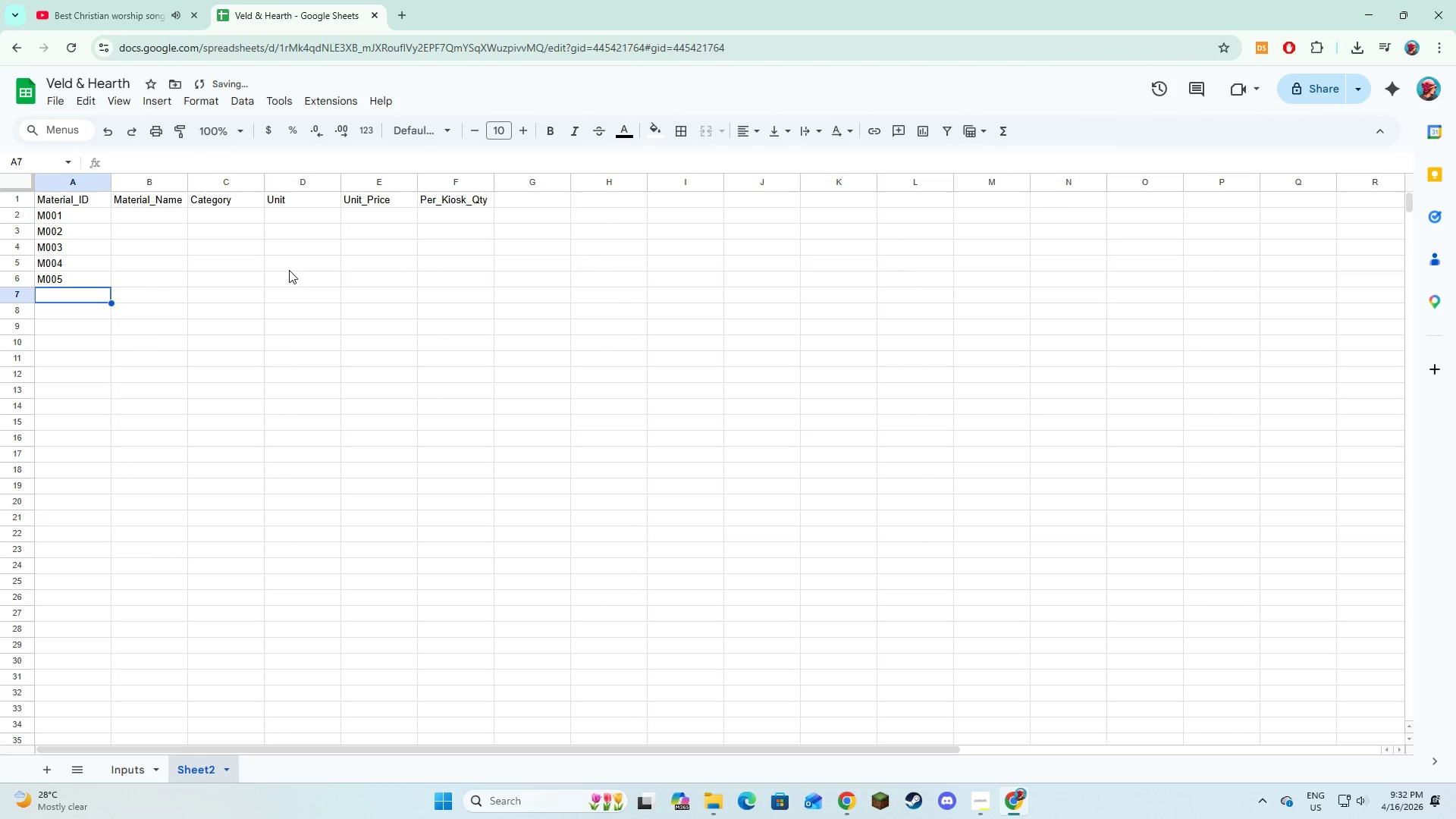 
key(Numpad0)
 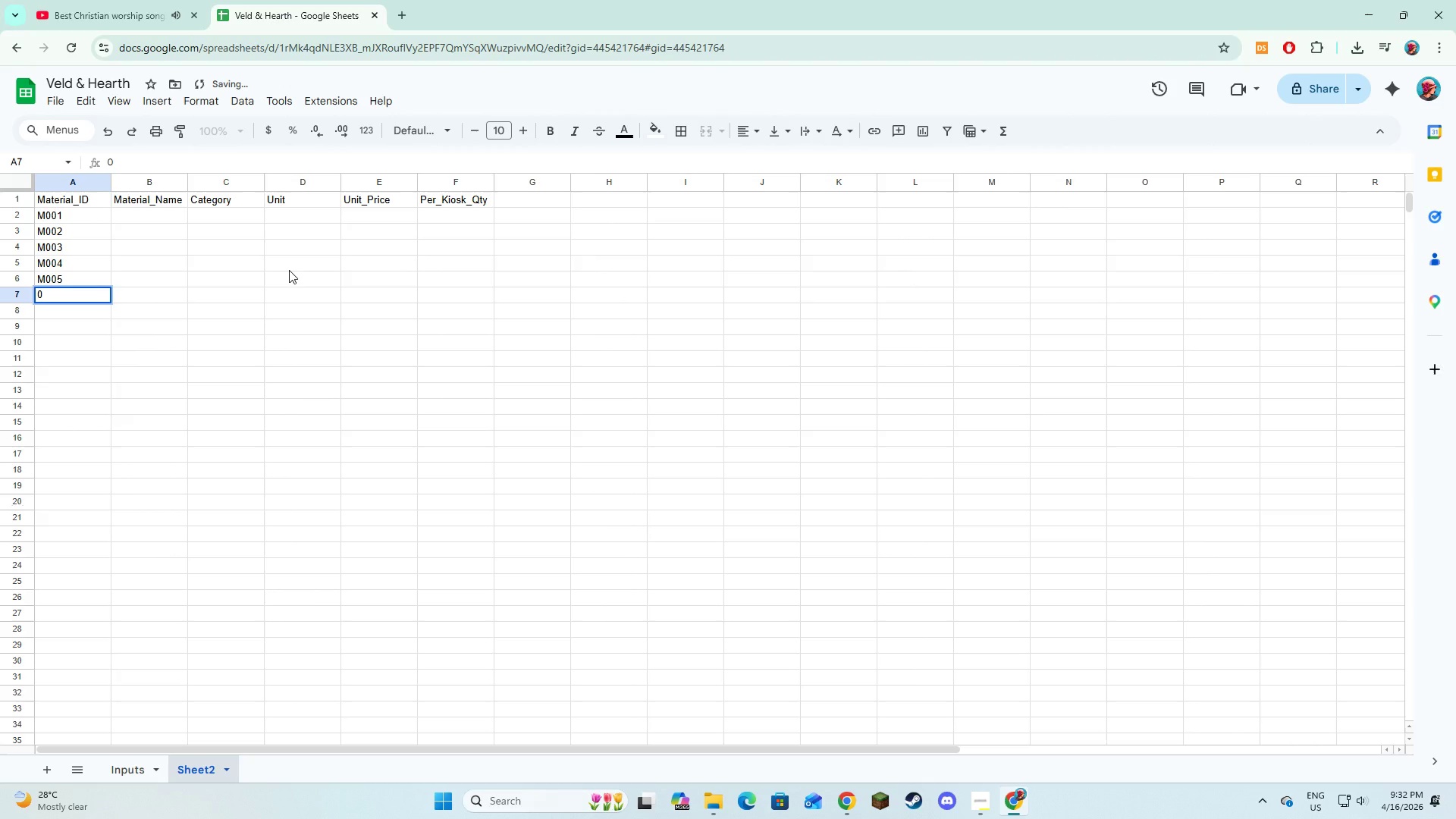 
key(Backspace)
 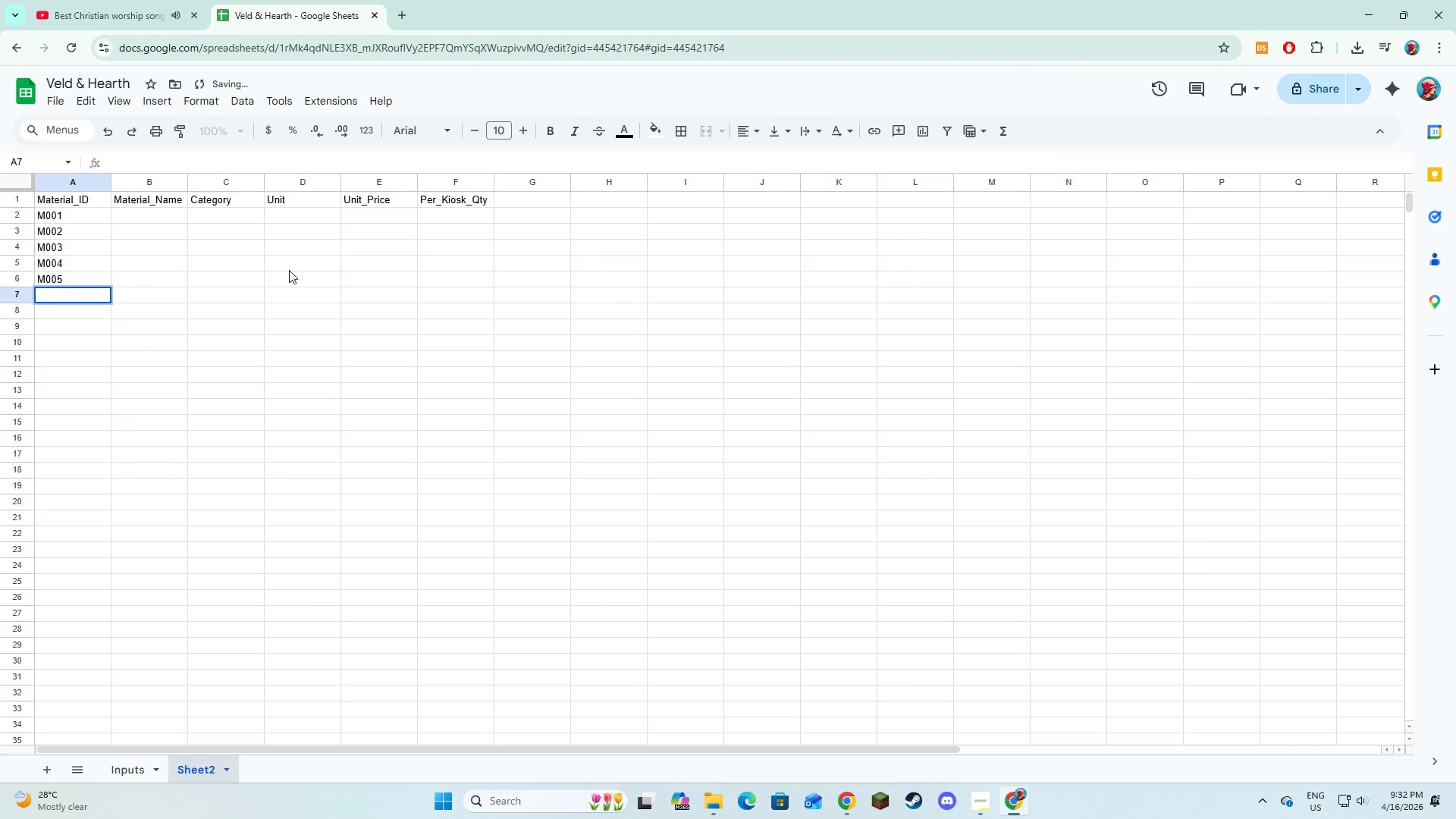 
key(M)
 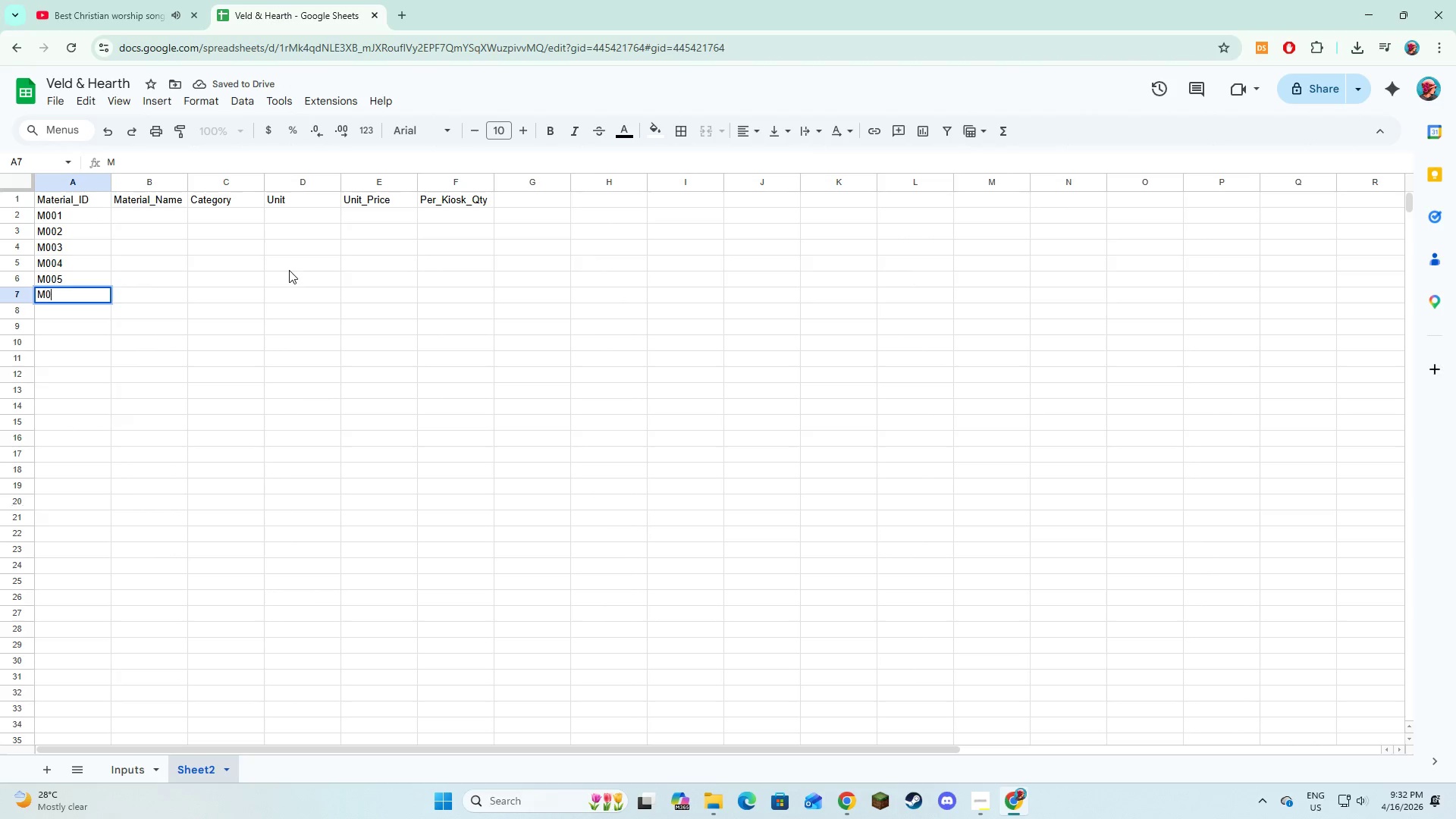 
key(Numpad0)
 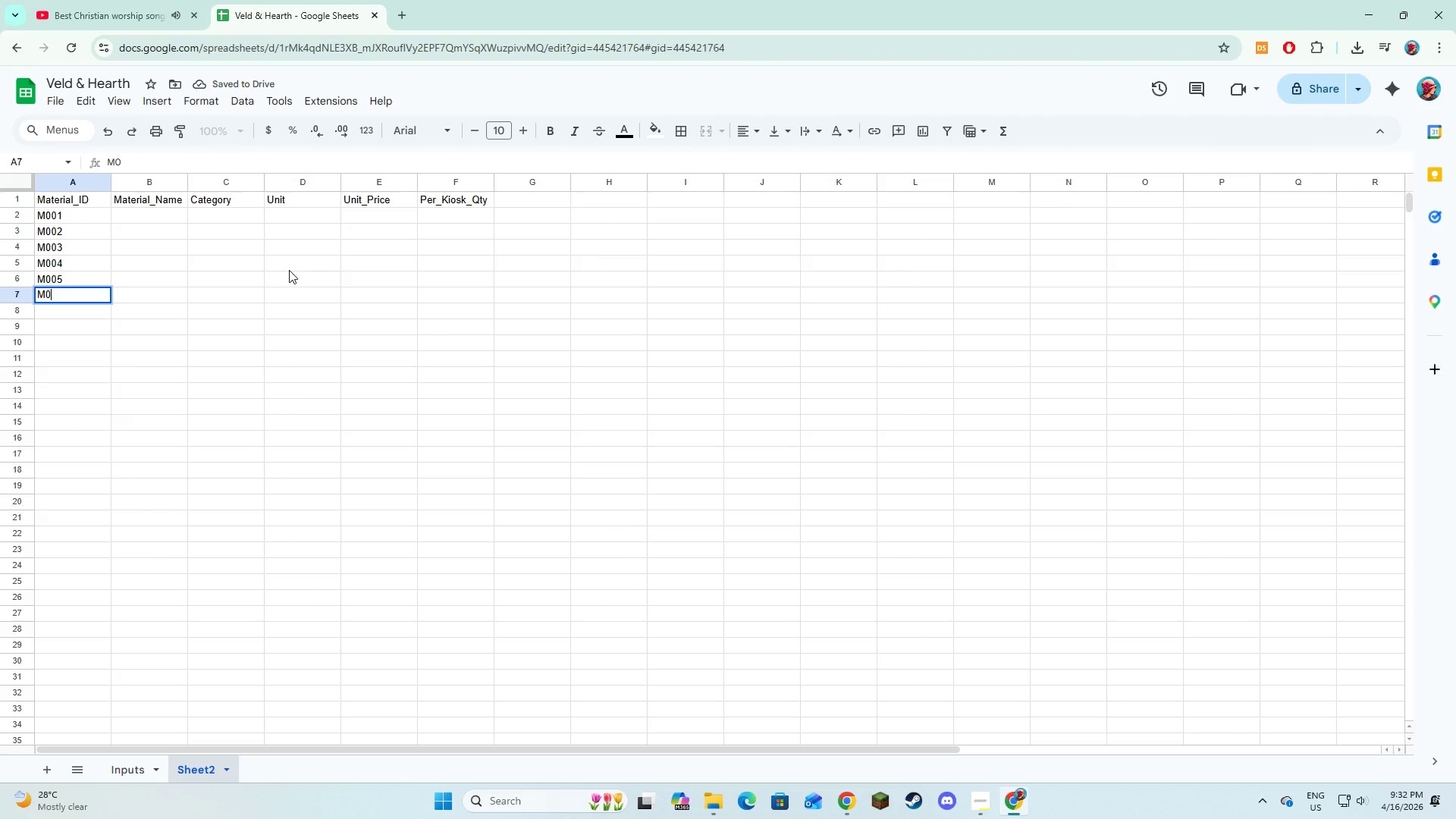 
key(Numpad0)
 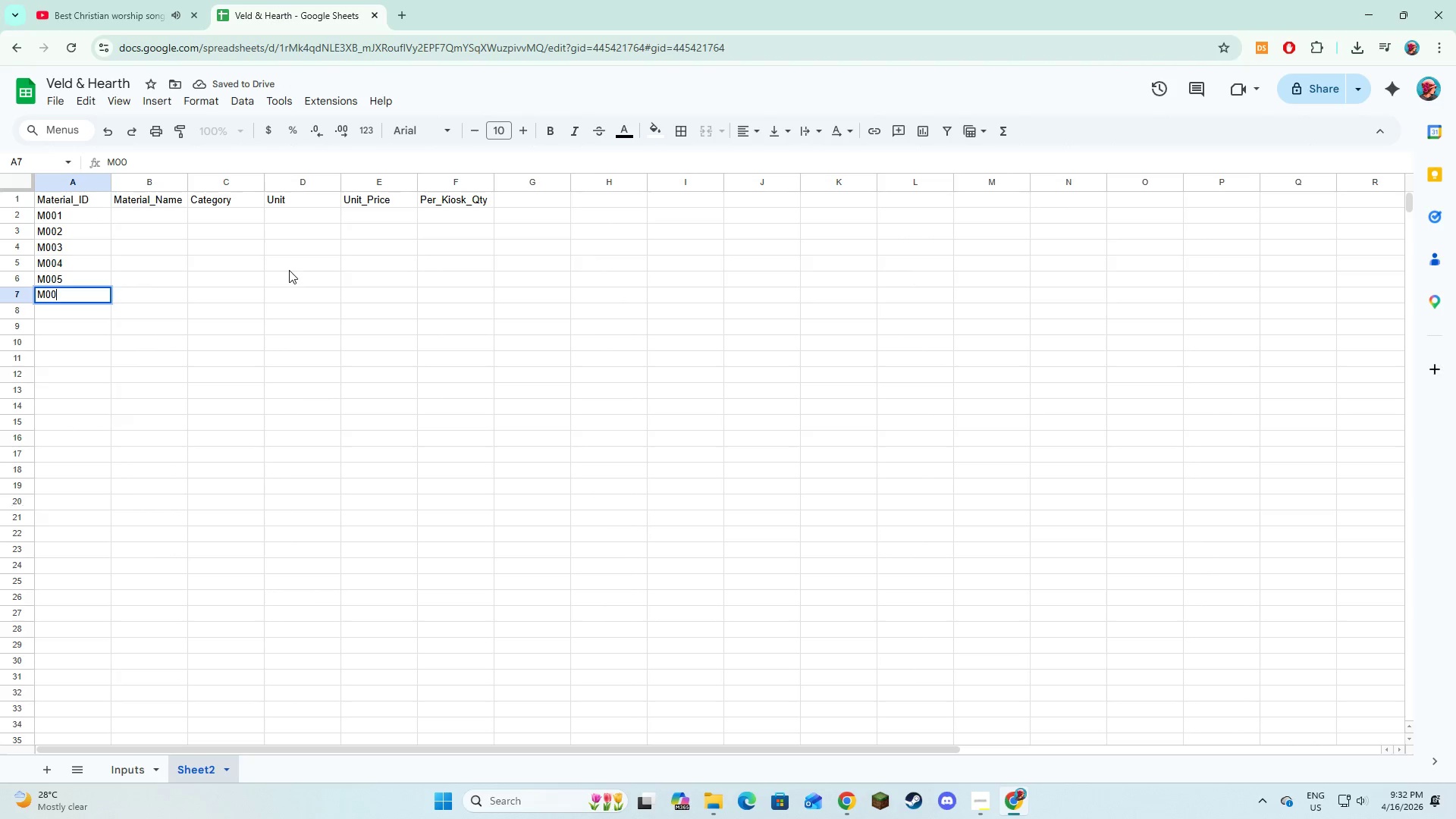 
key(Numpad5)
 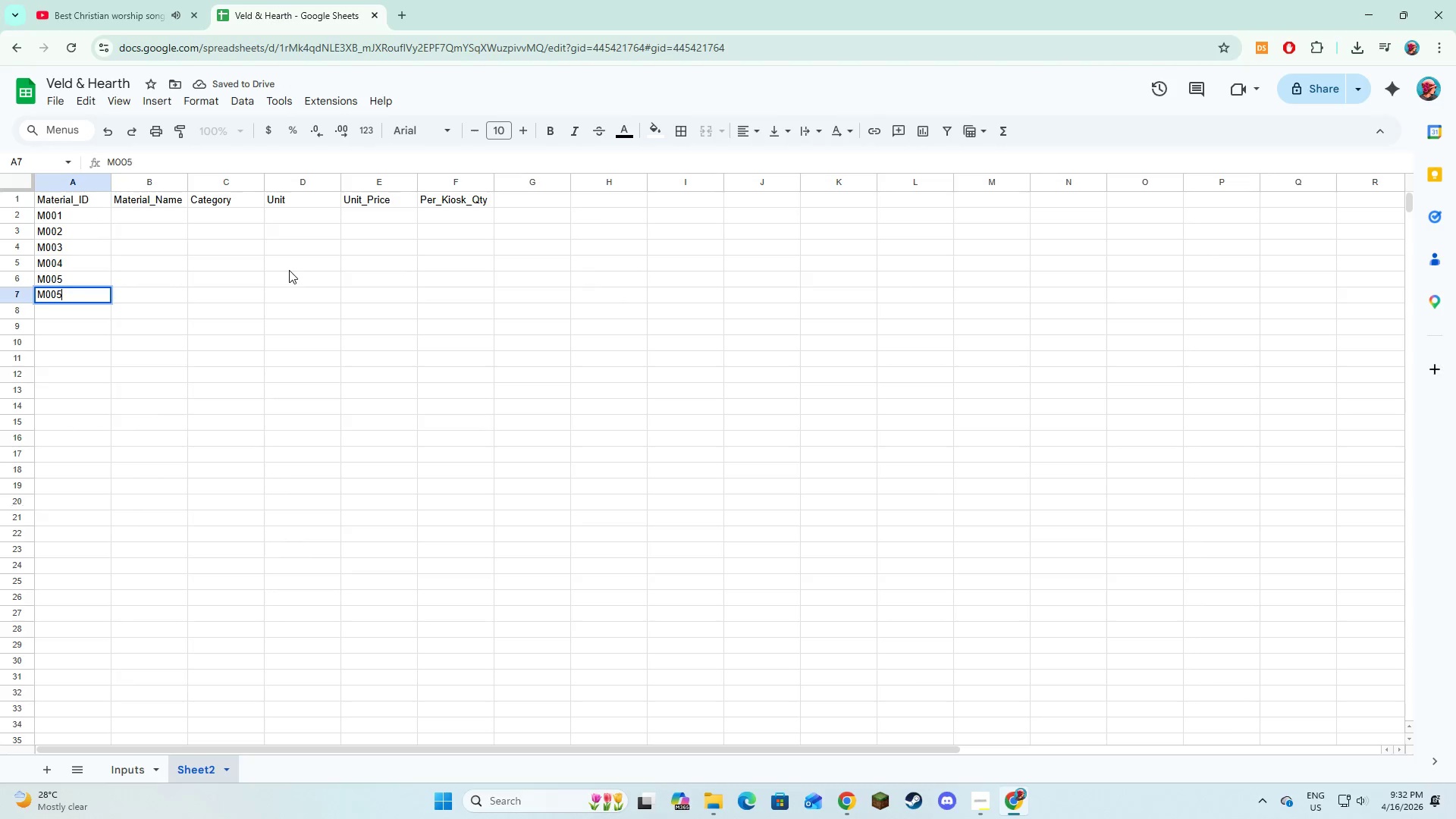 
key(NumpadEnter)
 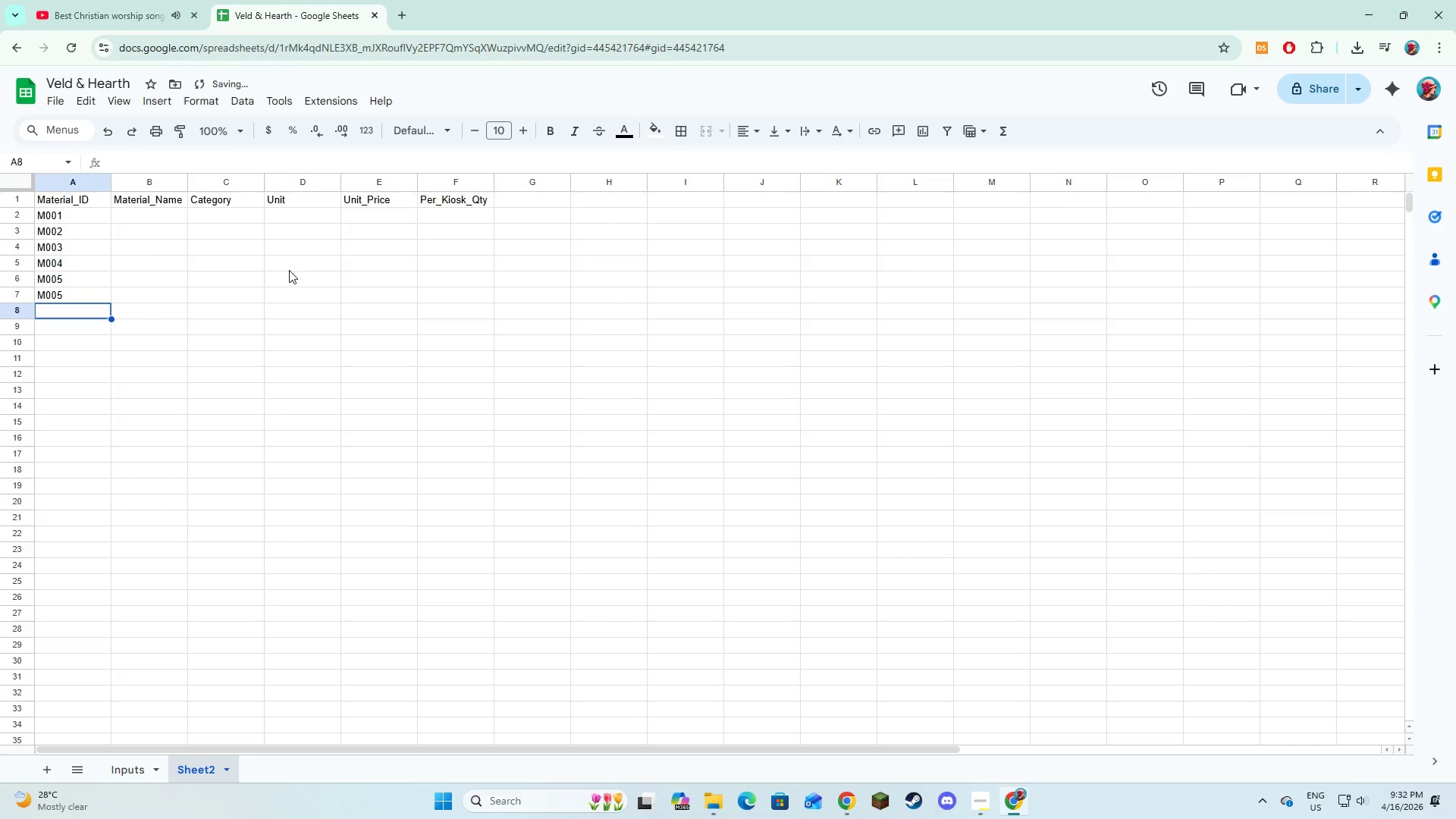 
key(M)
 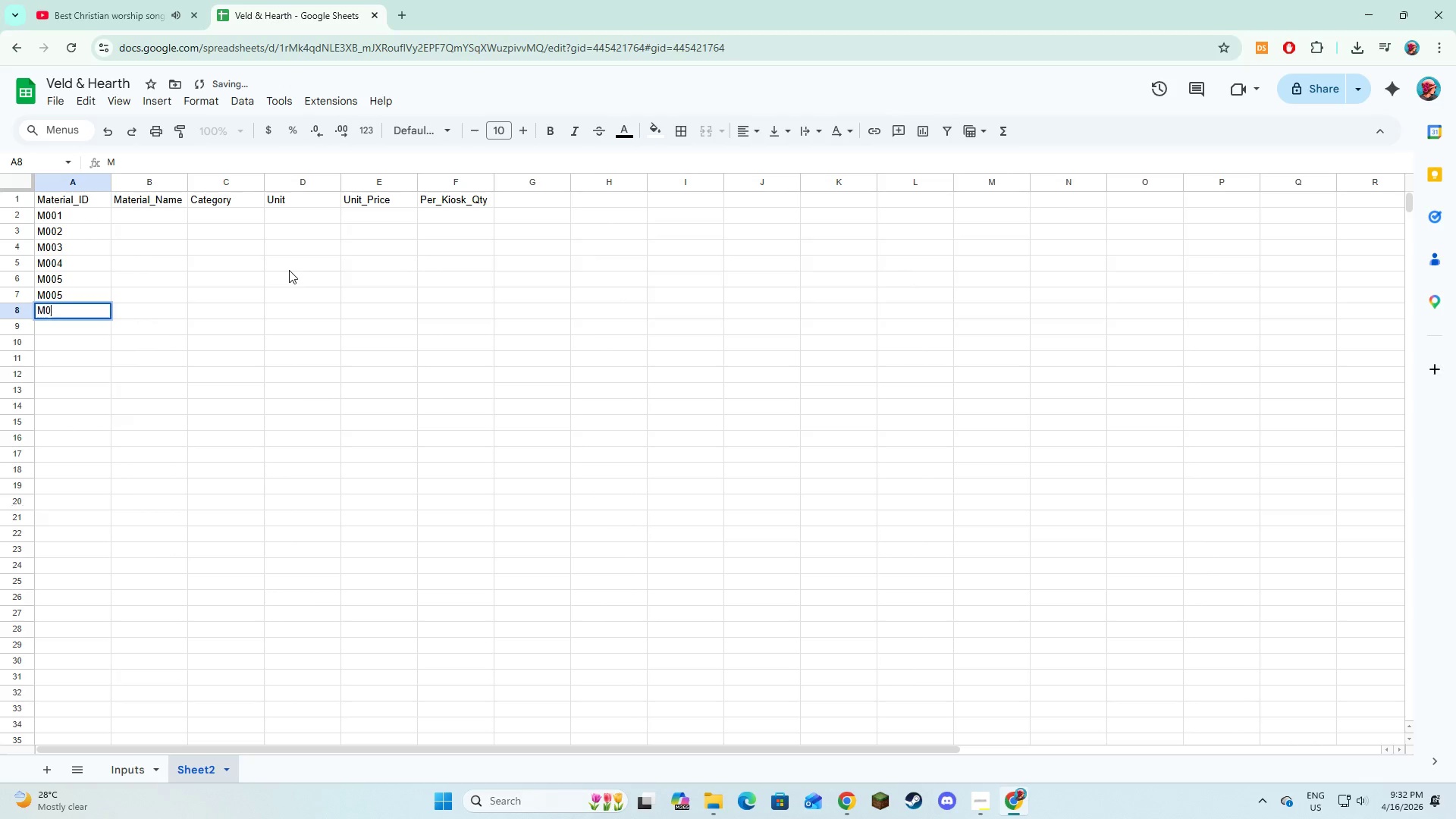 
key(Numpad0)
 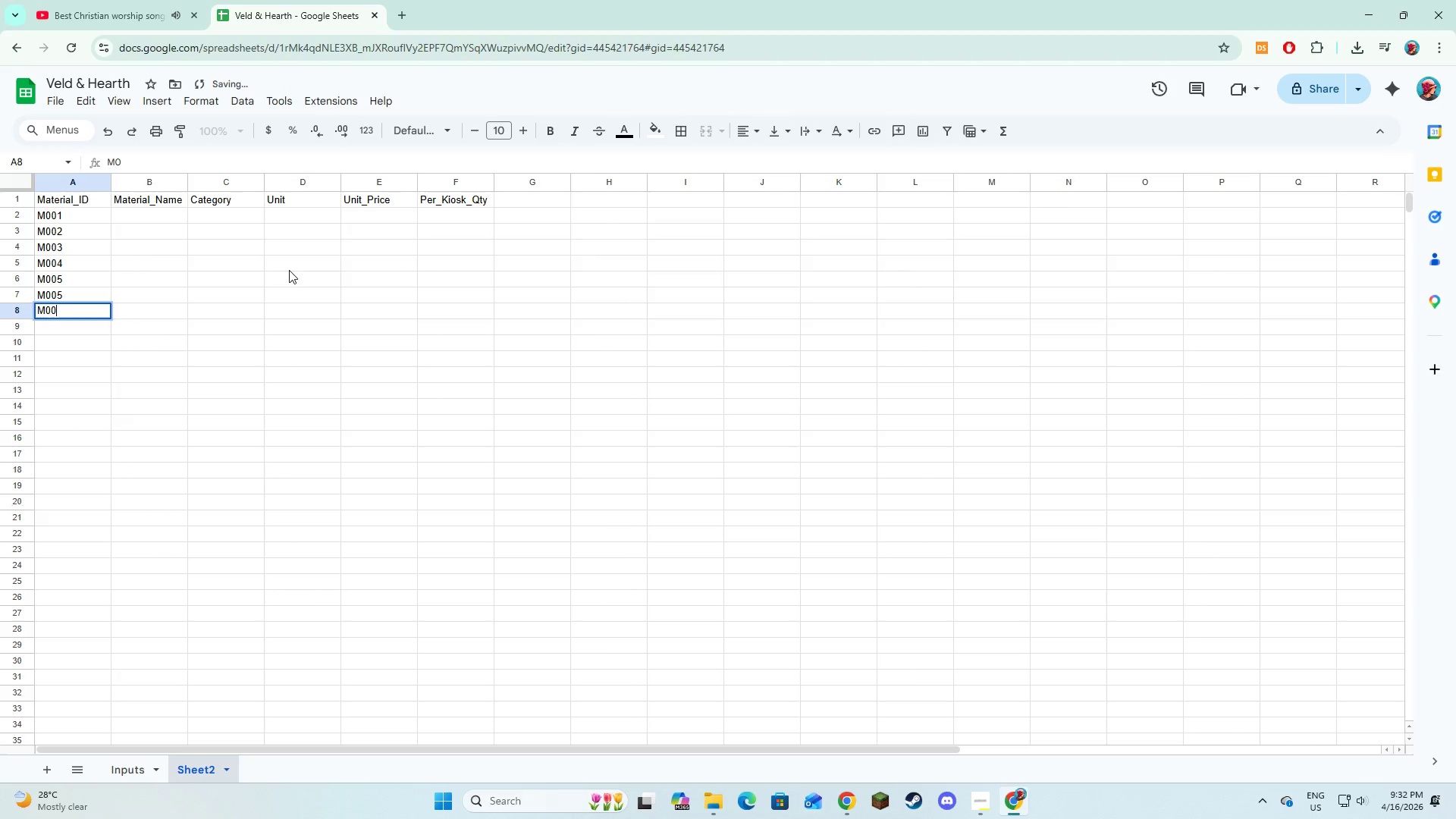 
key(Numpad0)
 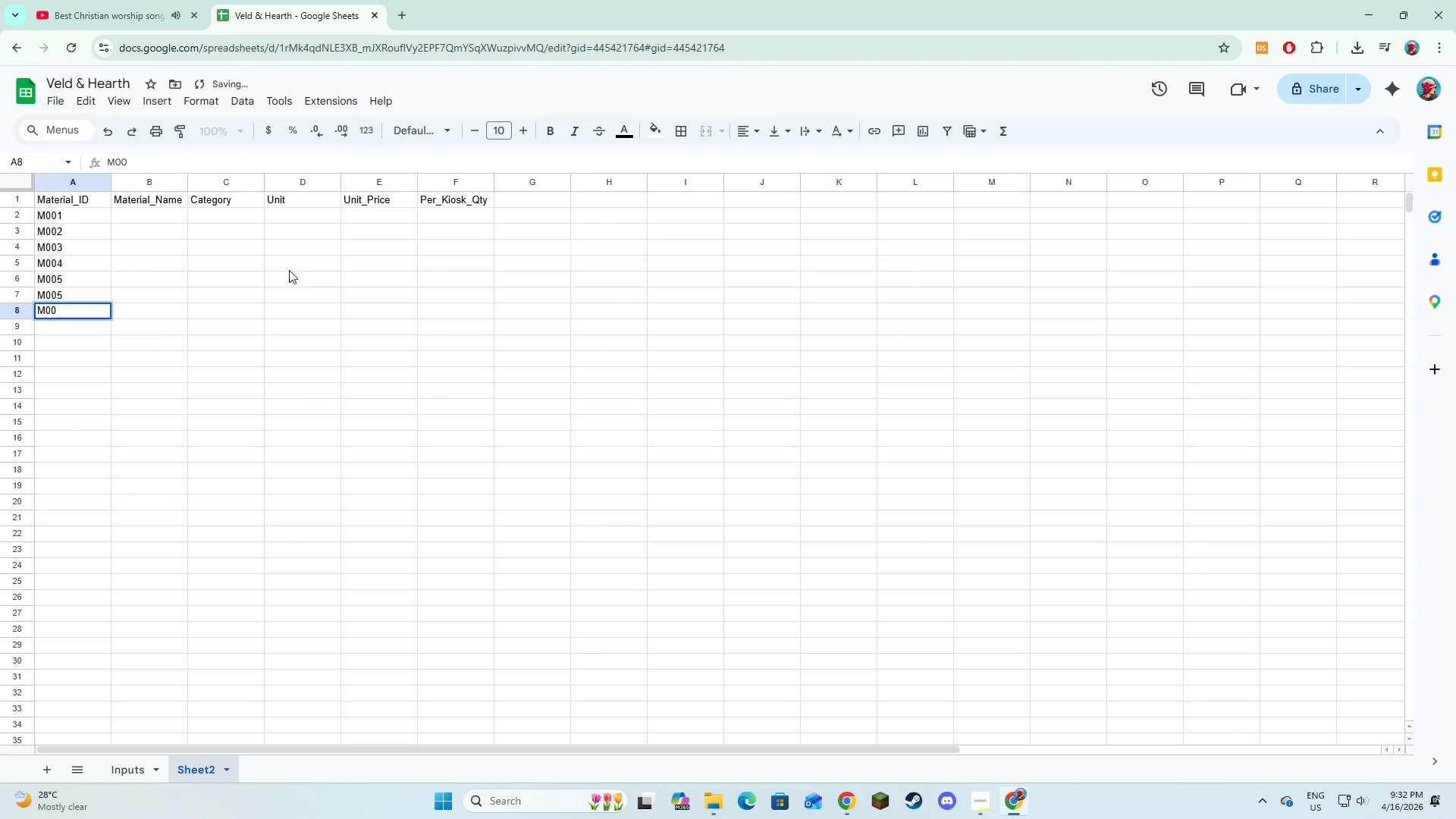 
key(Numpad6)
 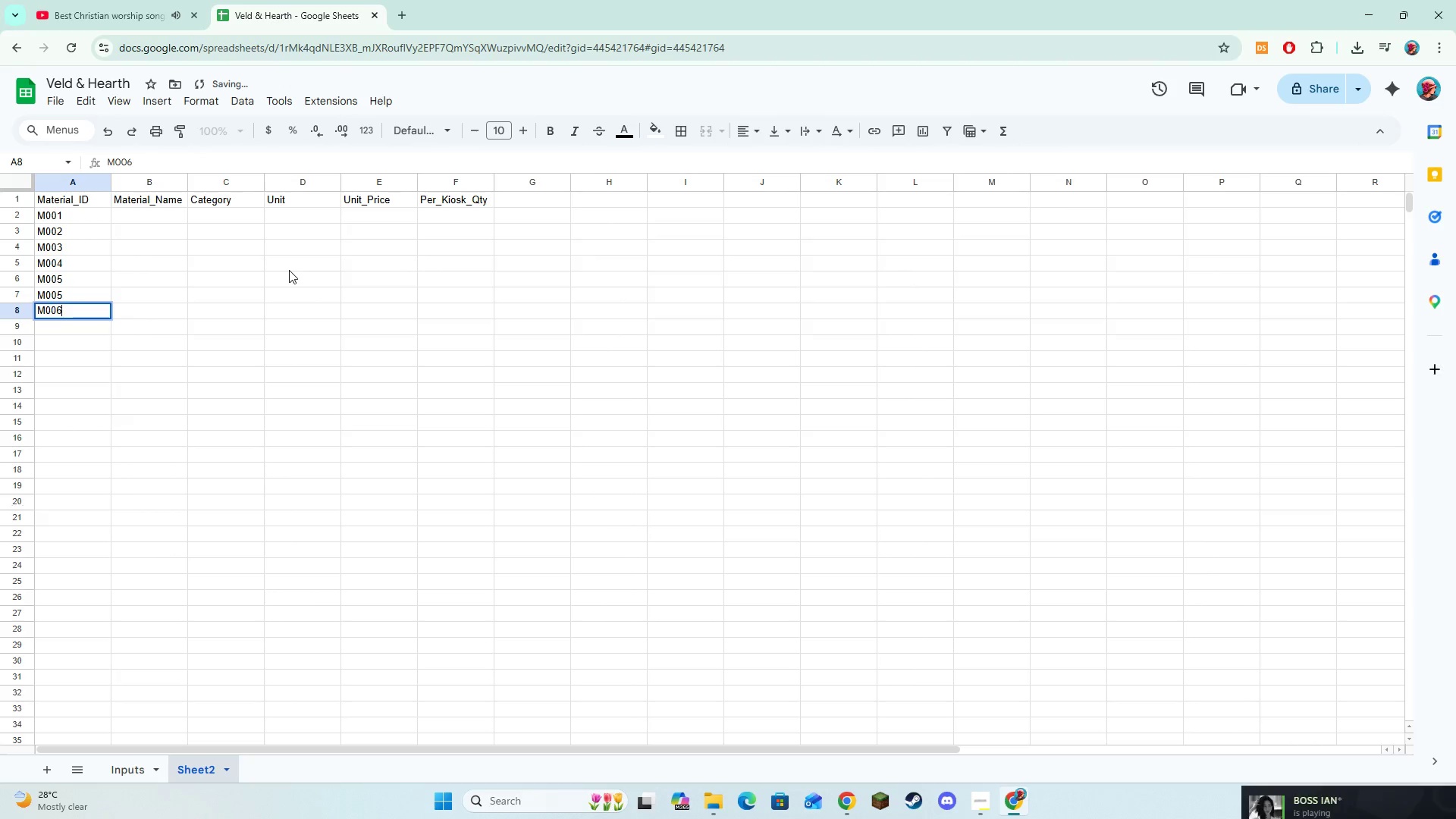 
key(NumpadEnter)
 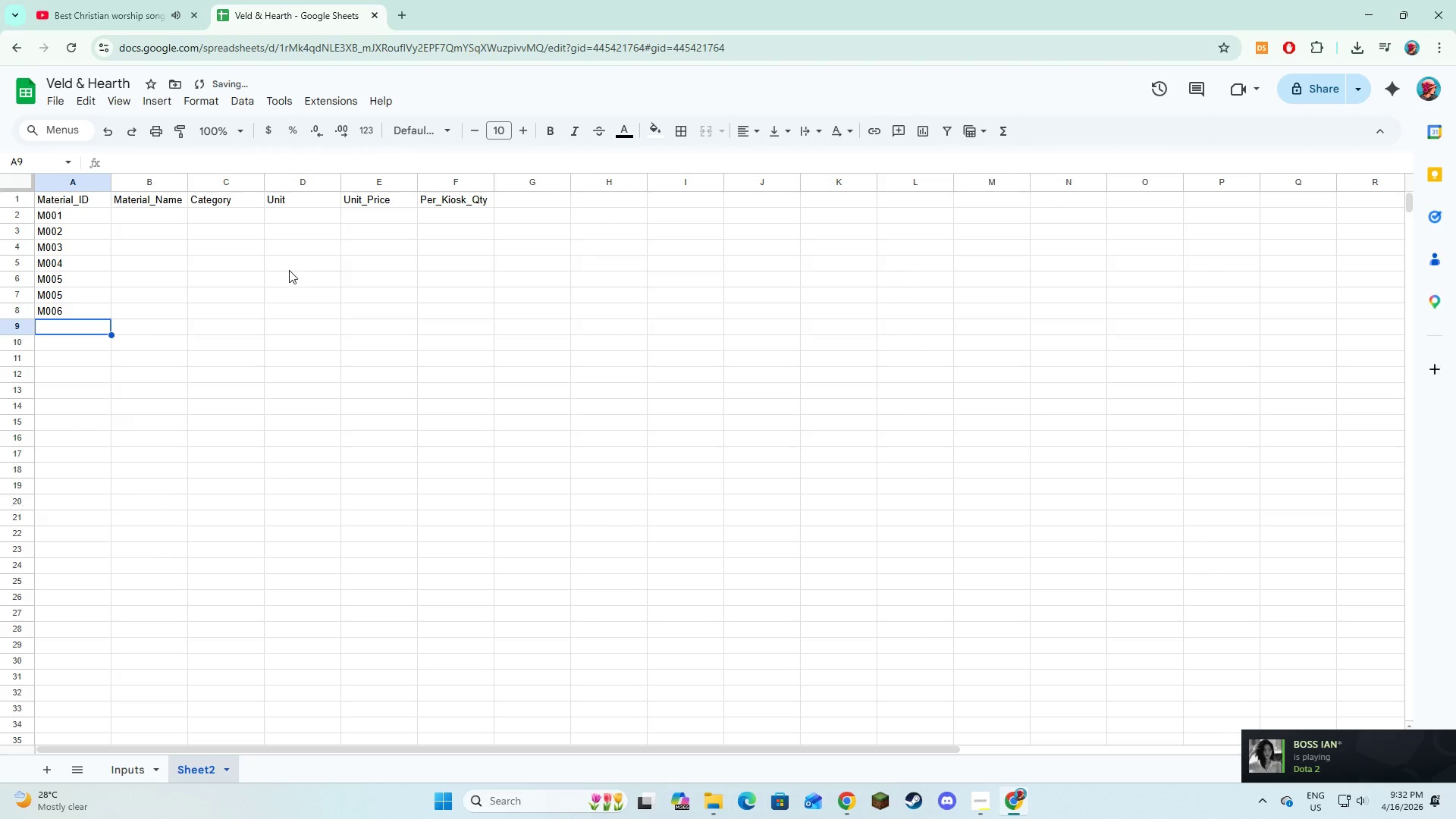 
key(M)
 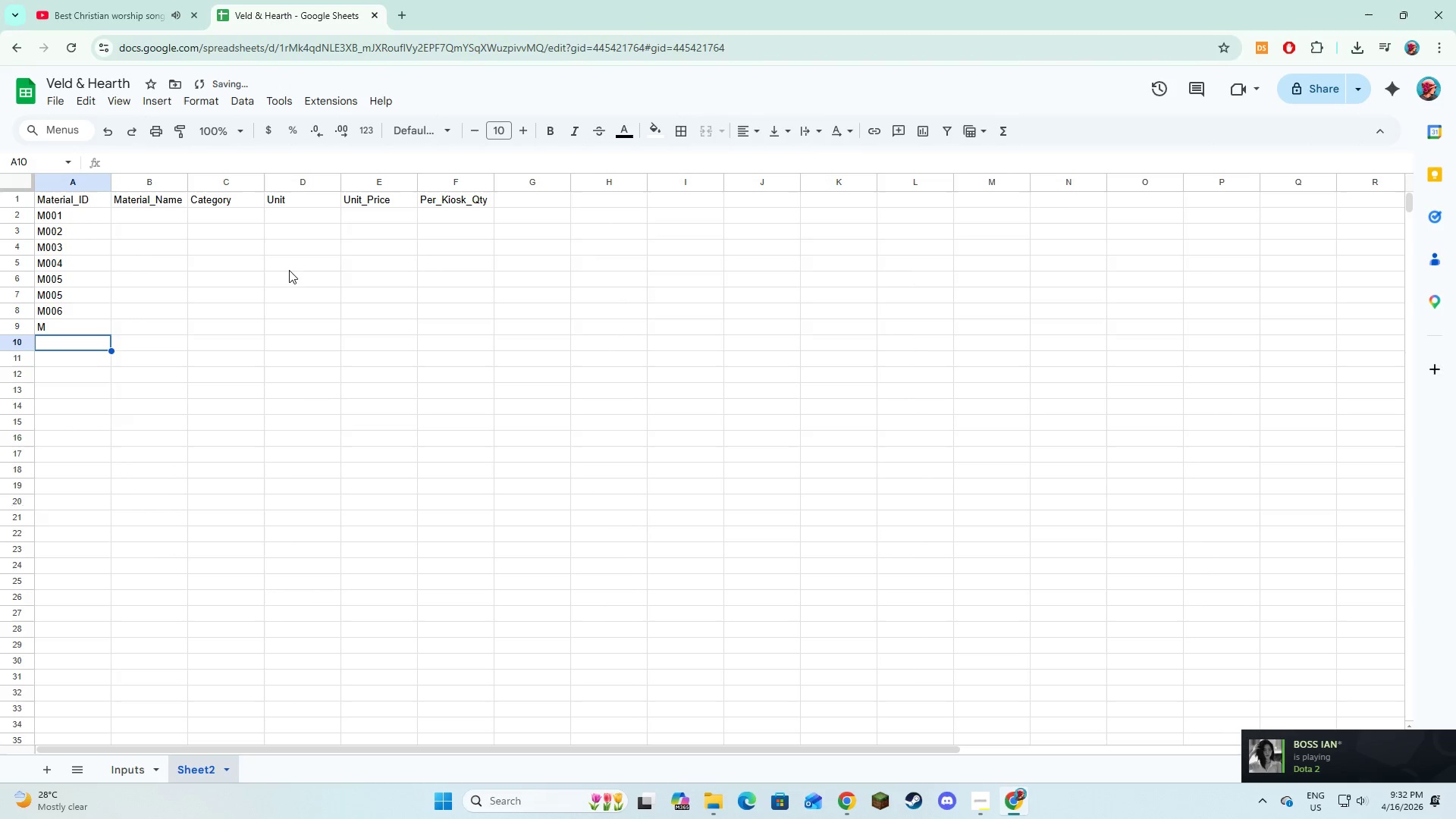 
key(NumpadEnter)
 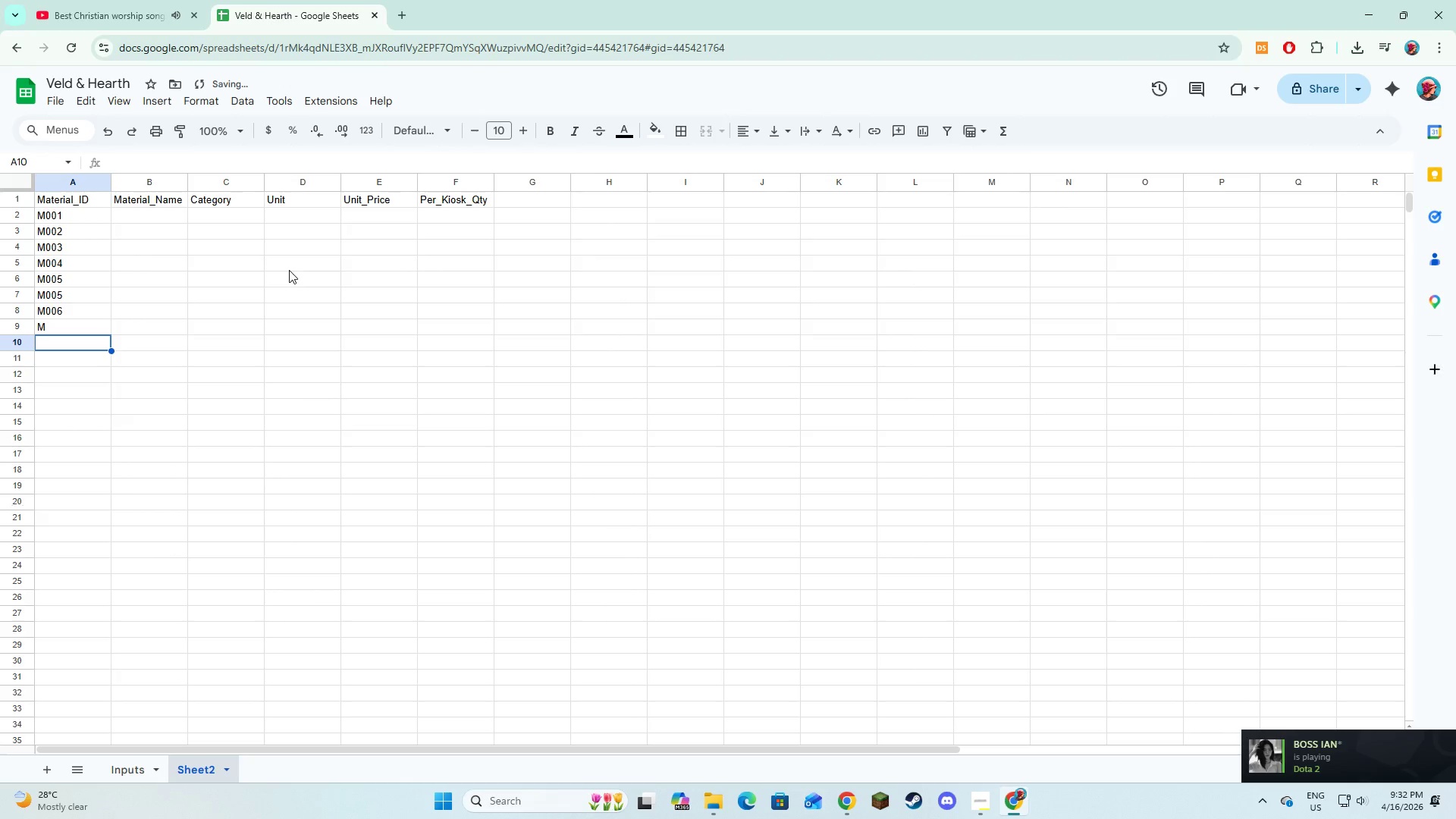 
key(ArrowUp)
 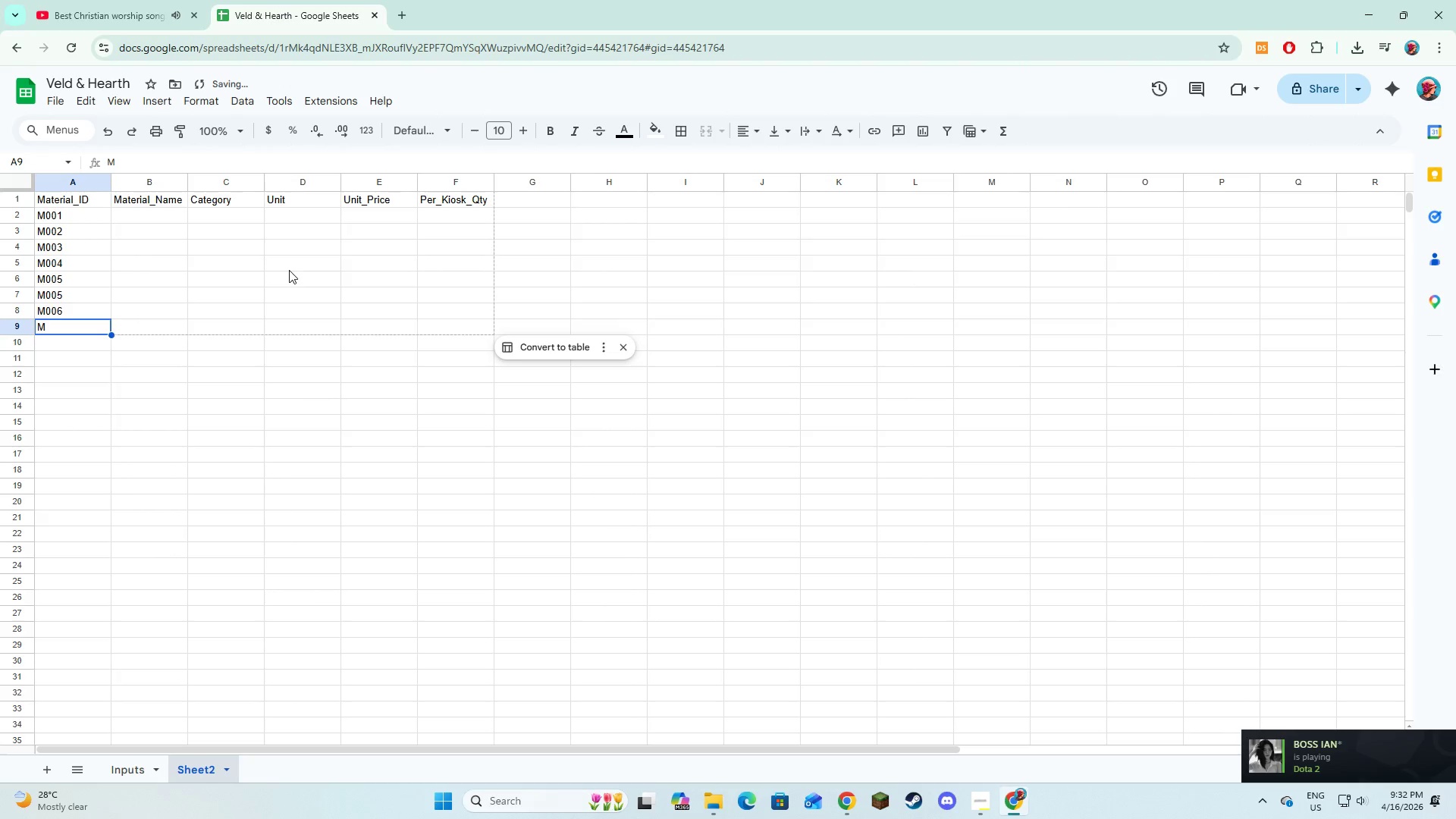 
key(M)
 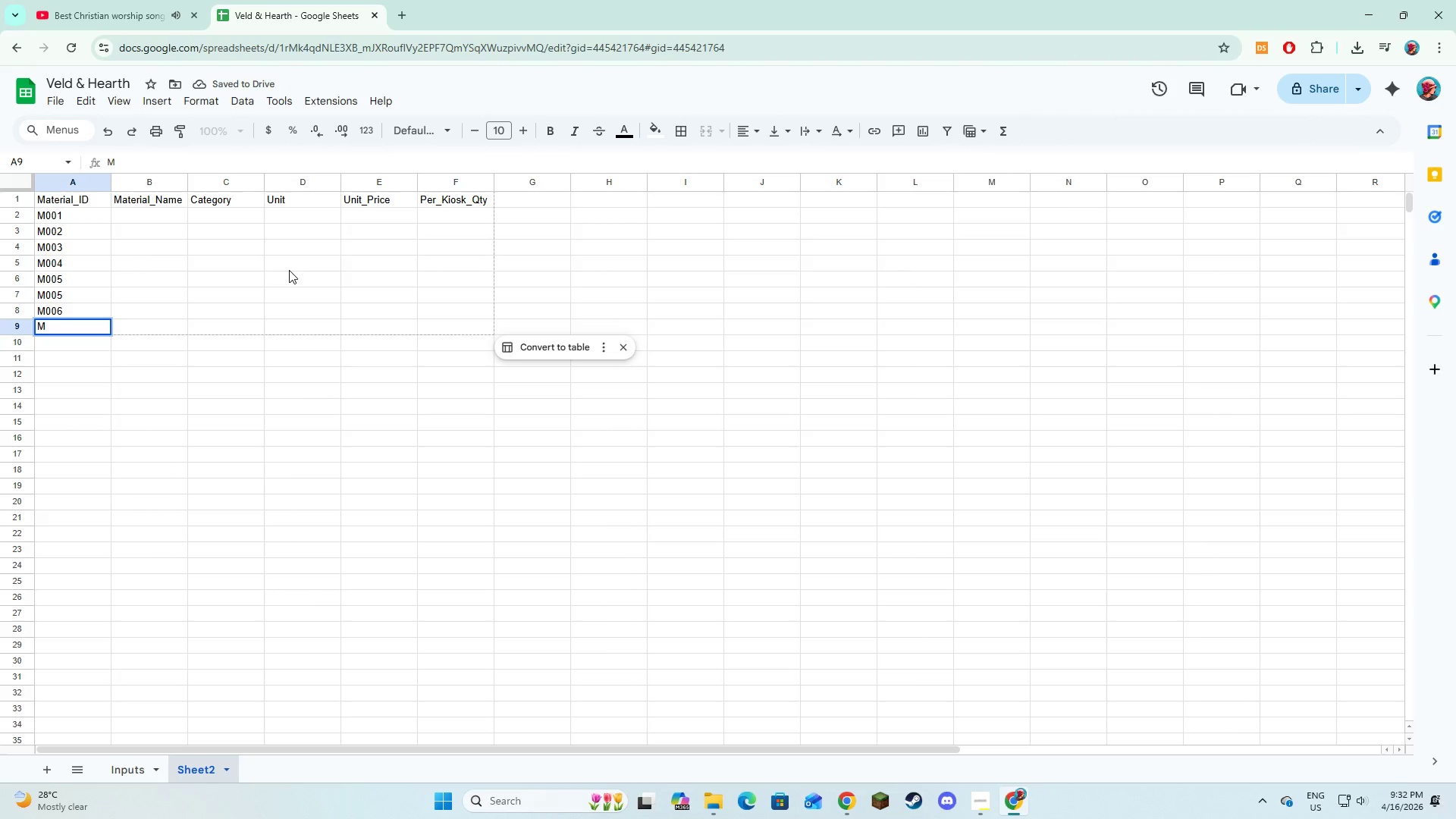 
key(Numpad0)
 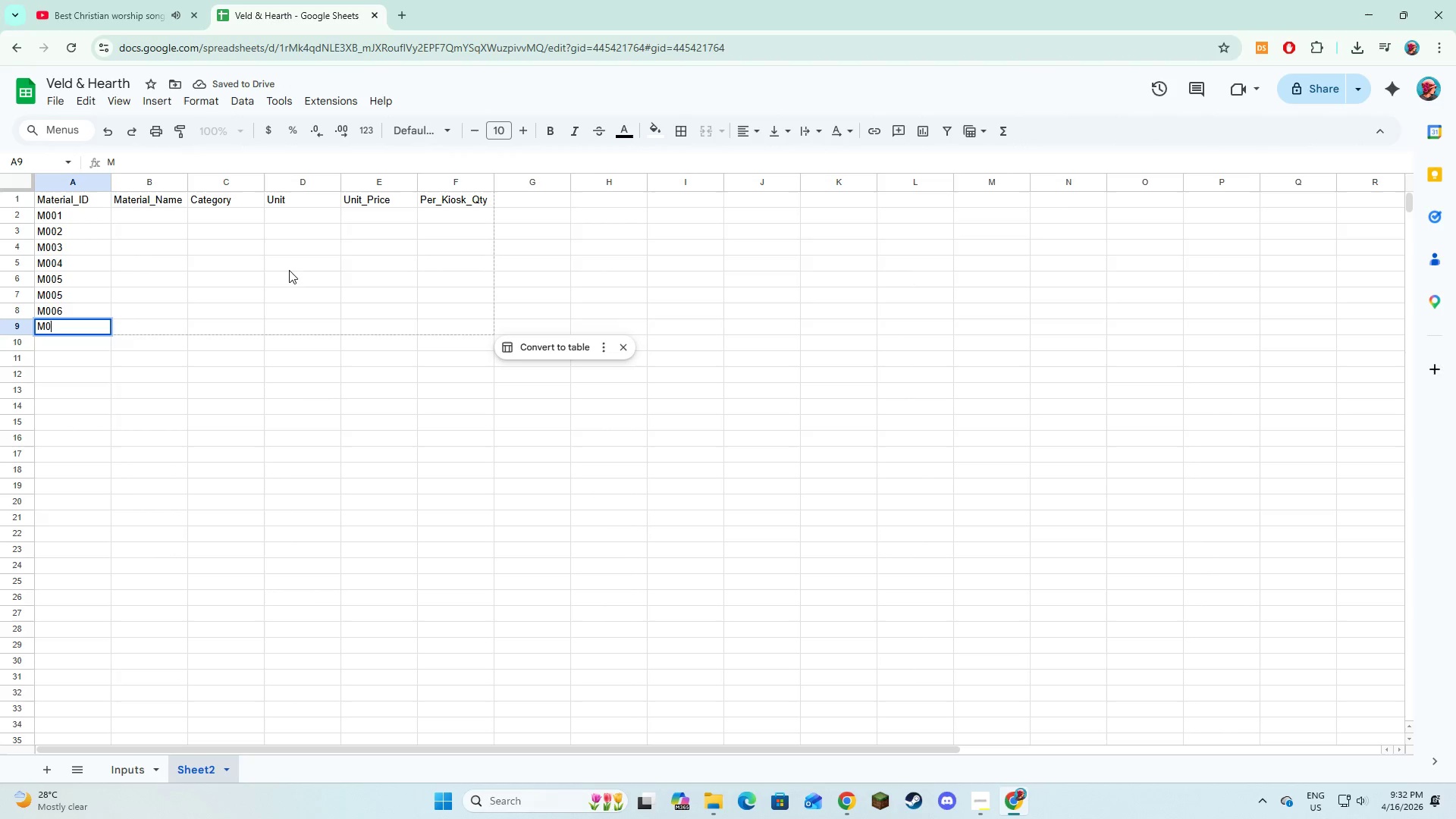 
key(Numpad0)
 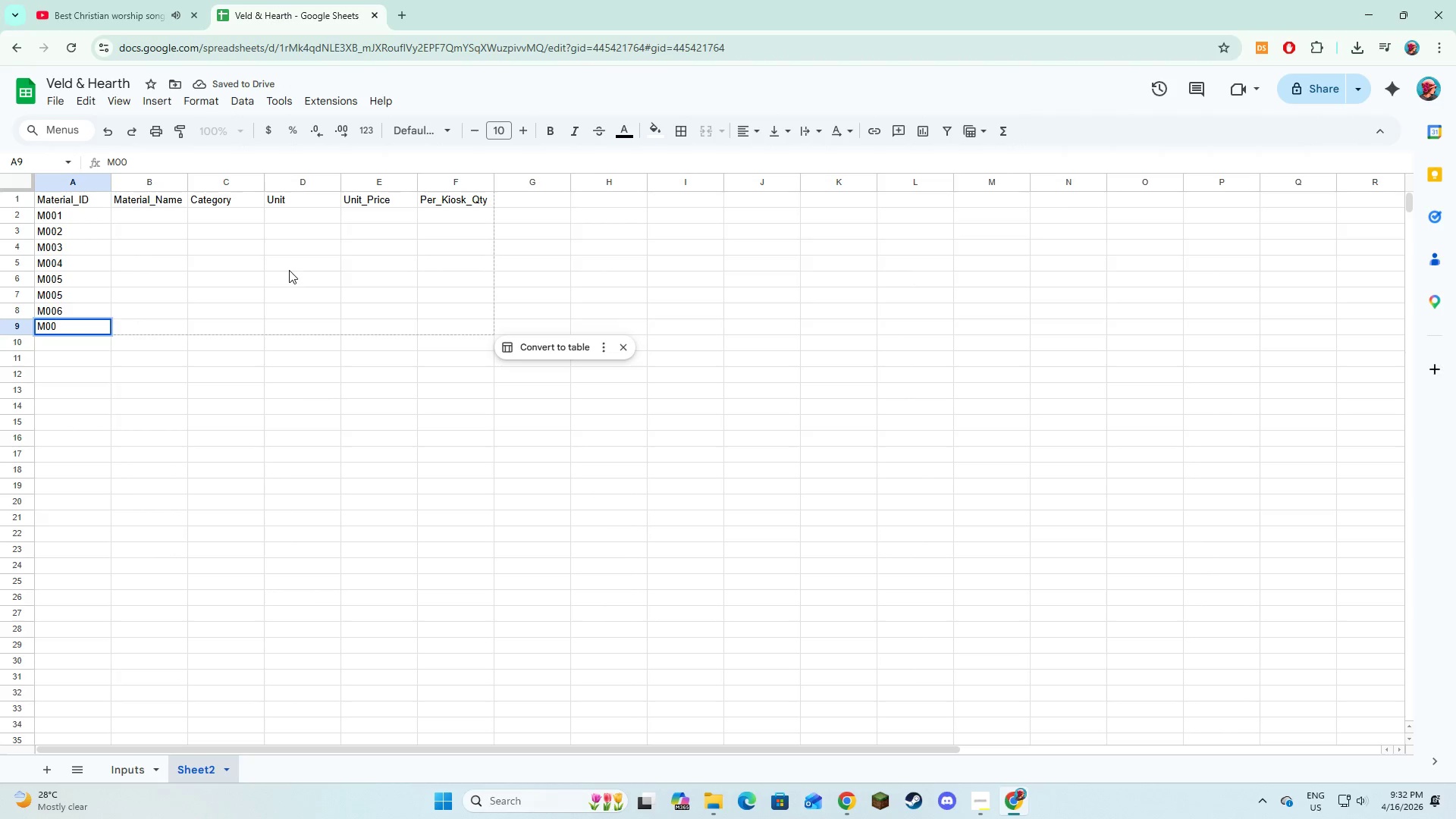 
key(Numpad7)
 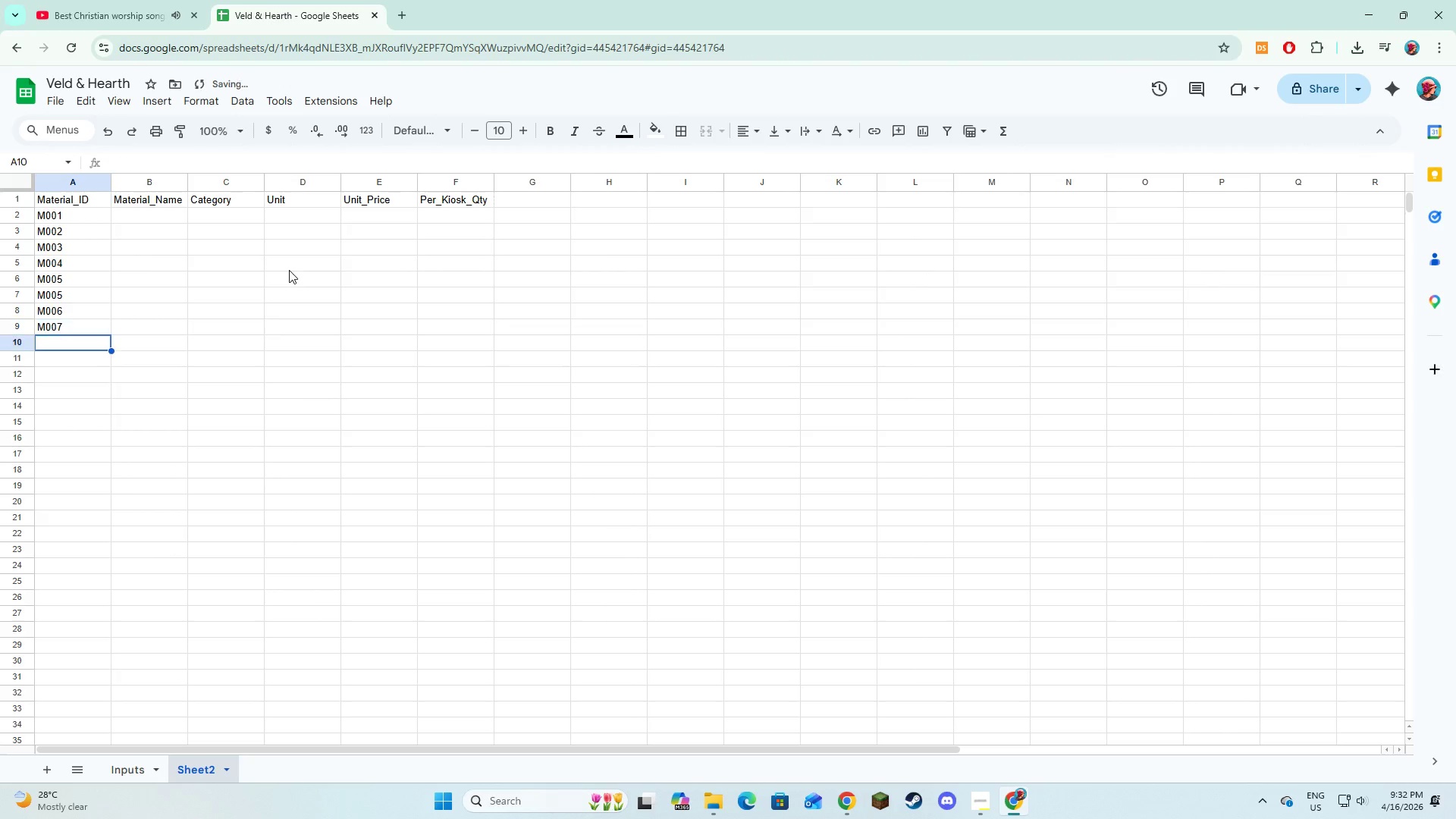 
key(NumpadEnter)
 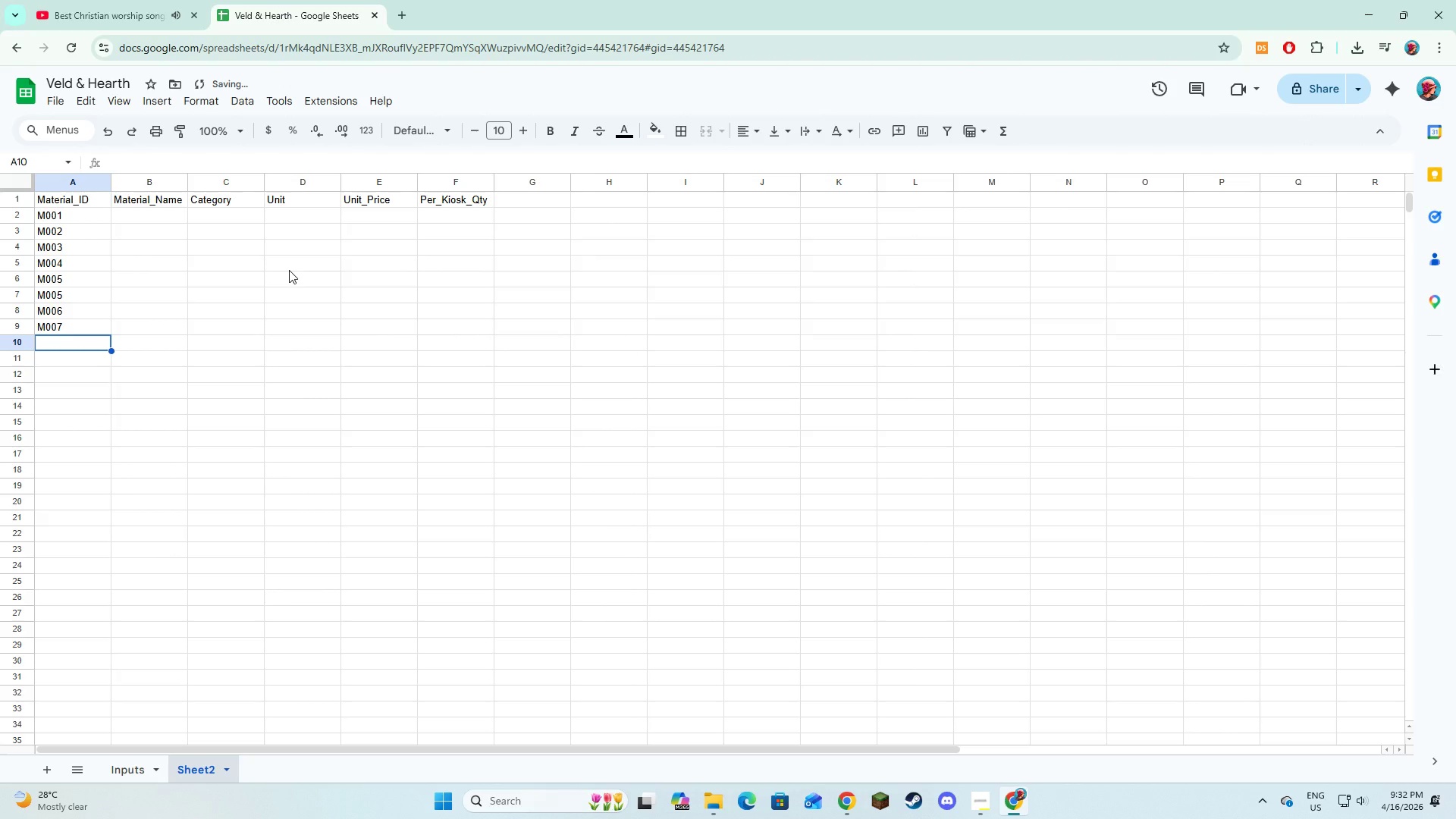 
key(Numpad0)
 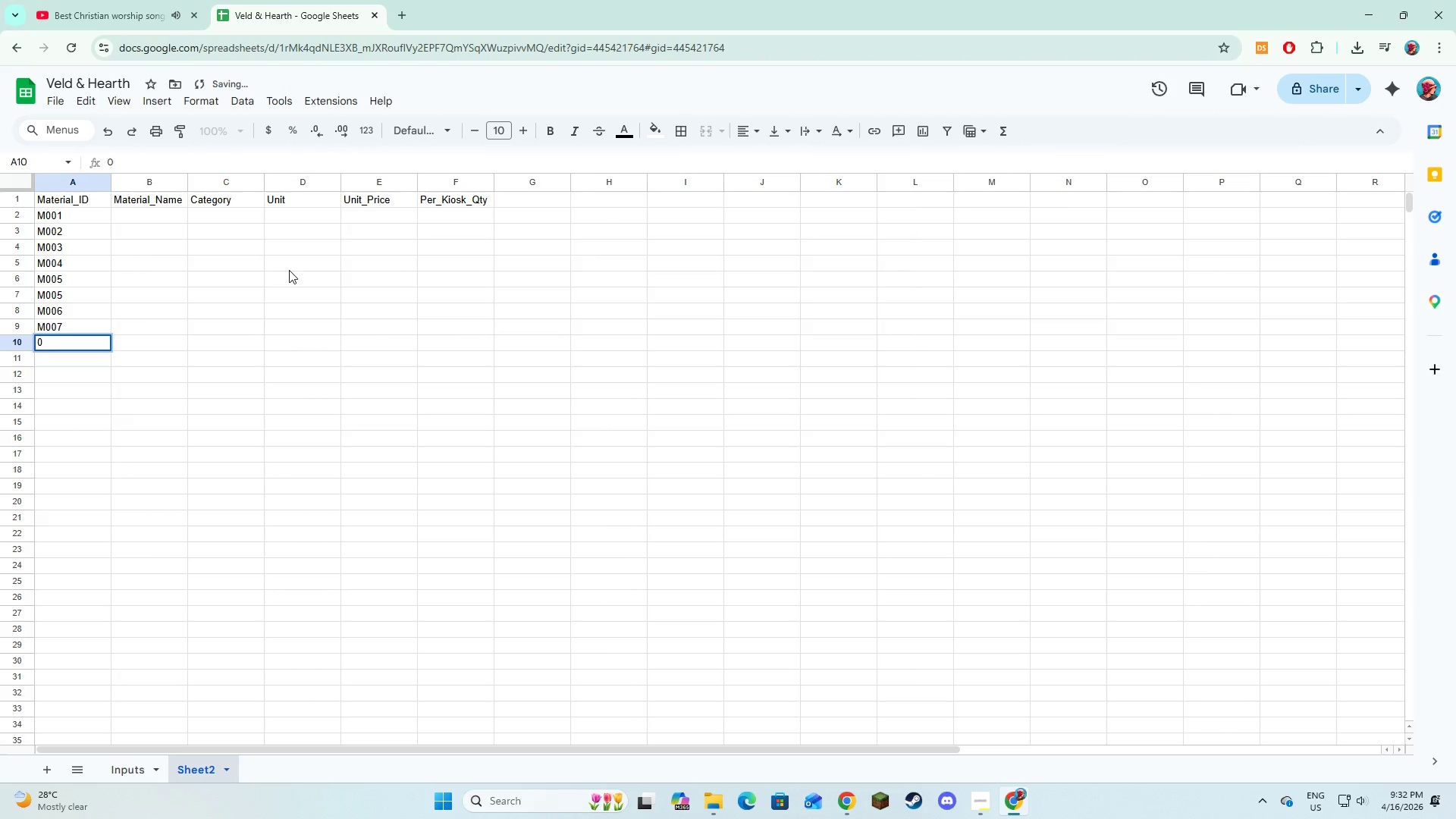 
key(Backspace)
 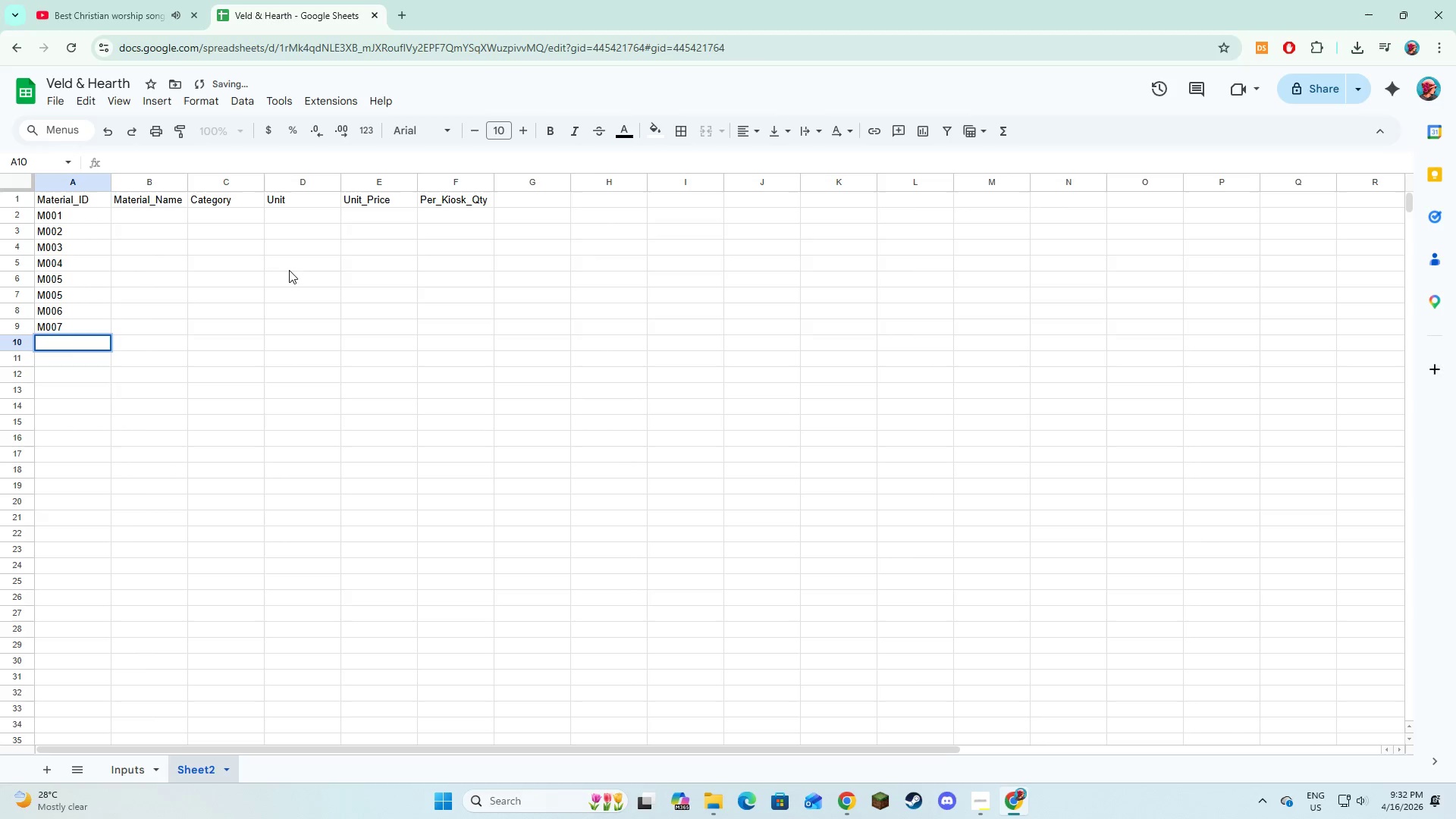 
key(M)
 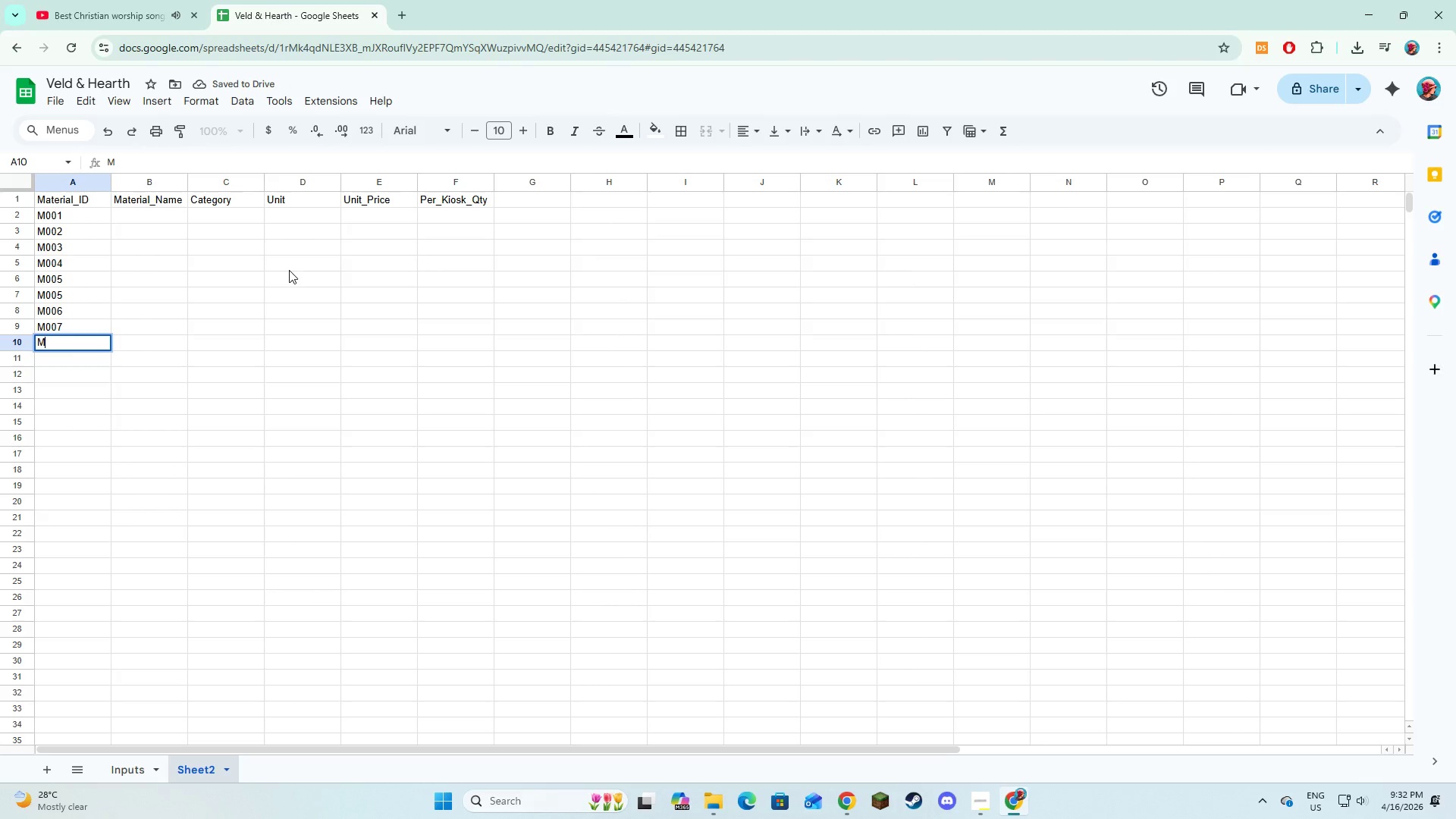 
key(Numpad0)
 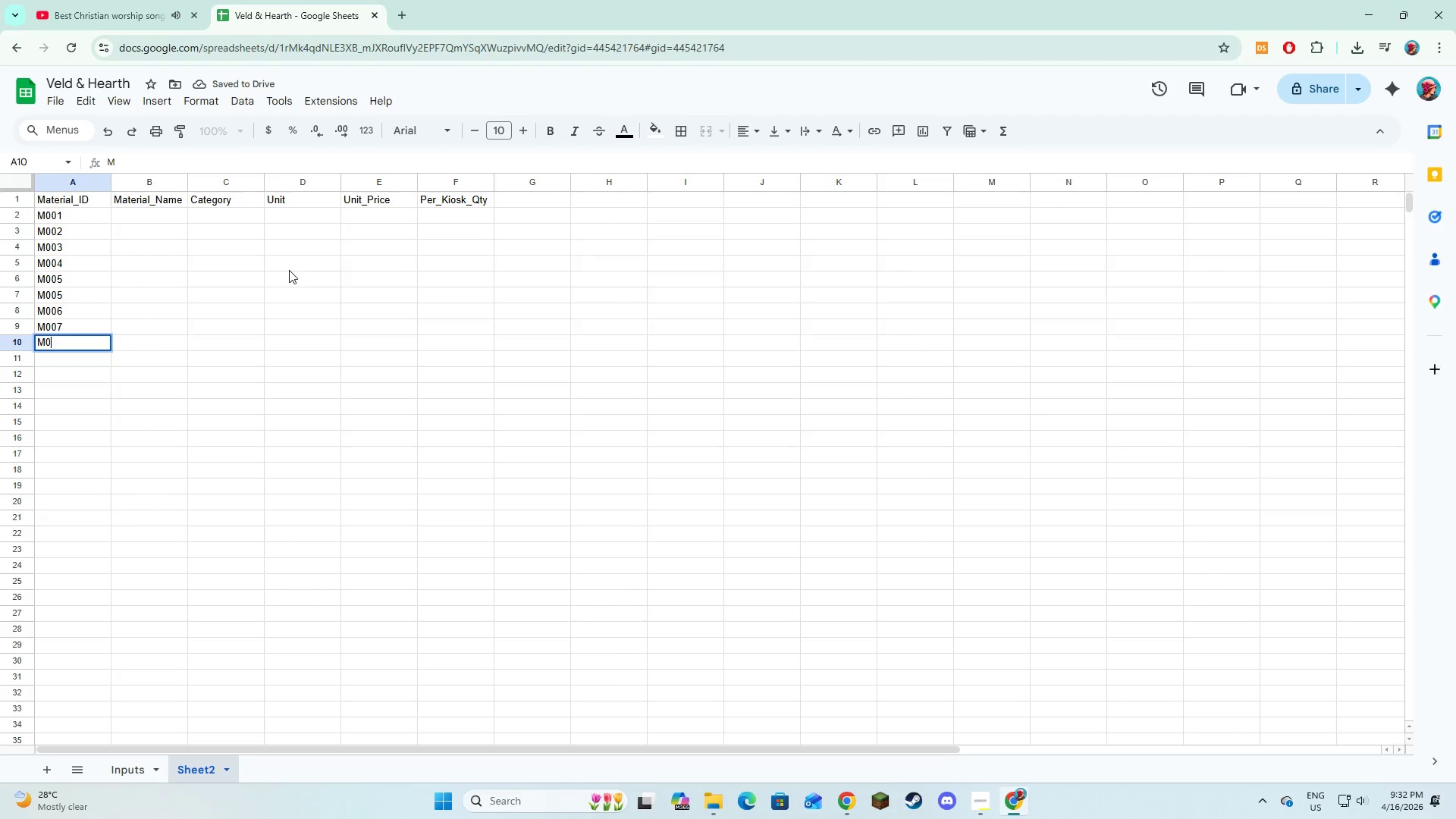 
key(Numpad0)
 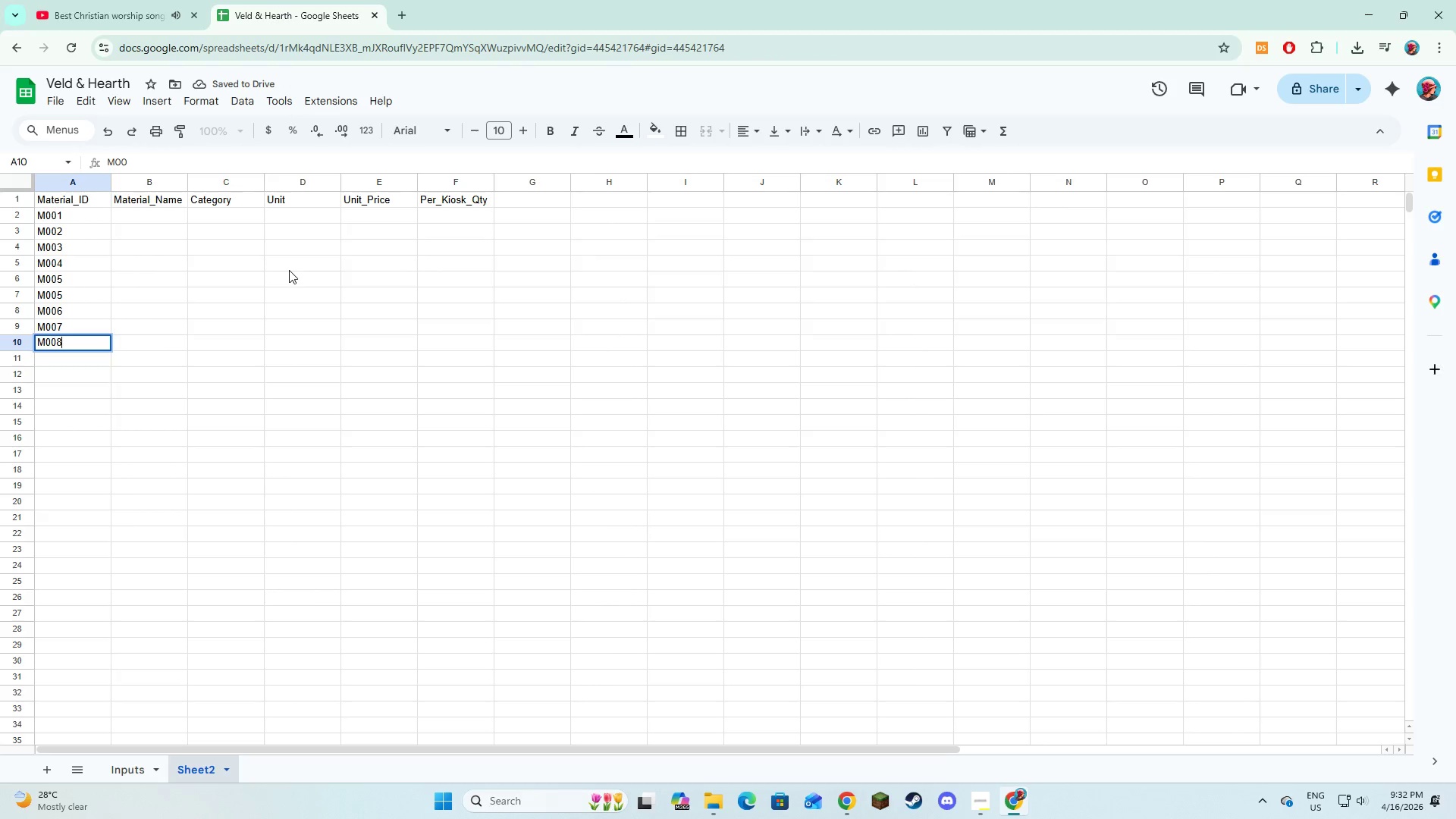 
key(Numpad8)
 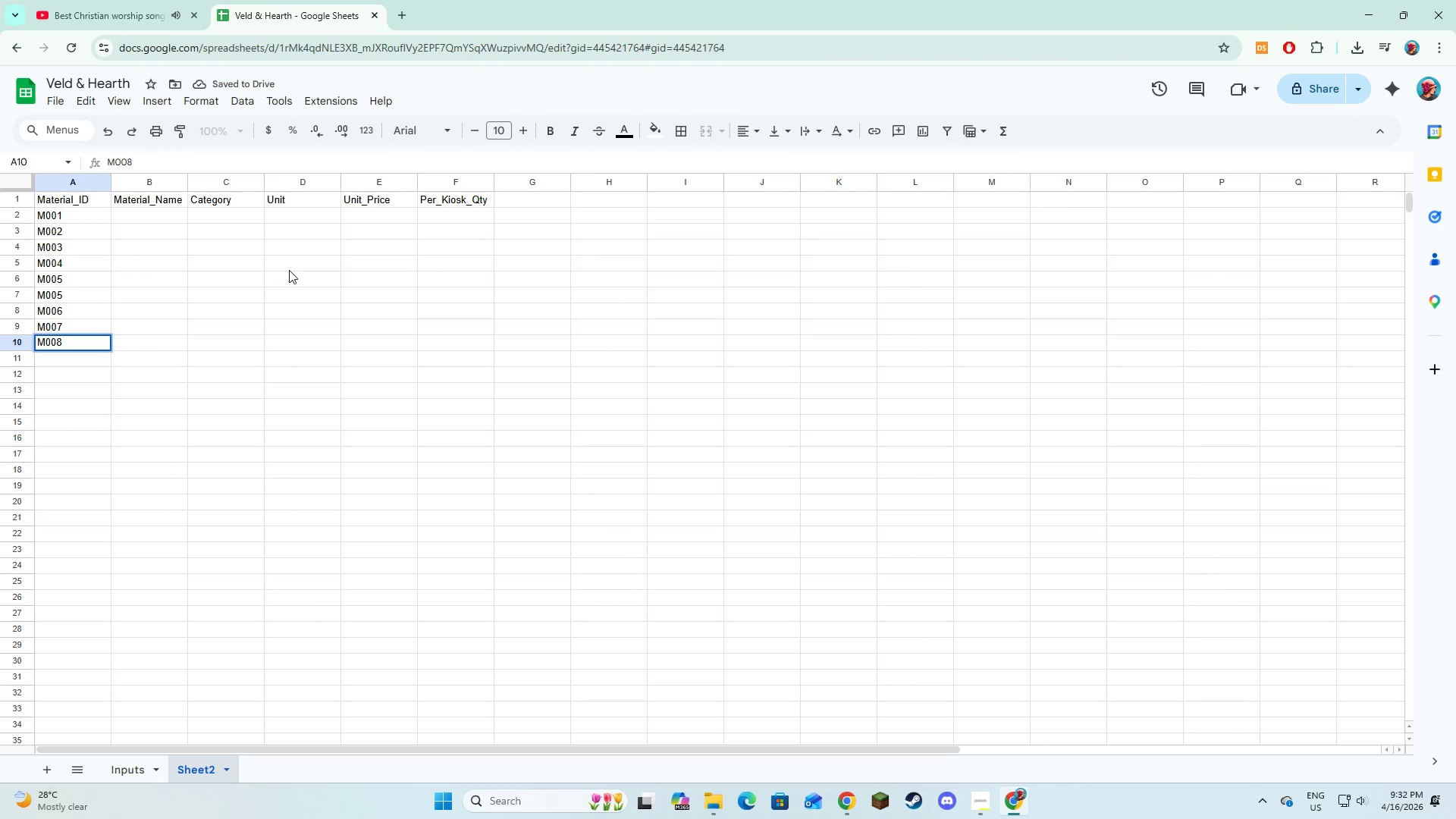 
key(NumpadEnter)
 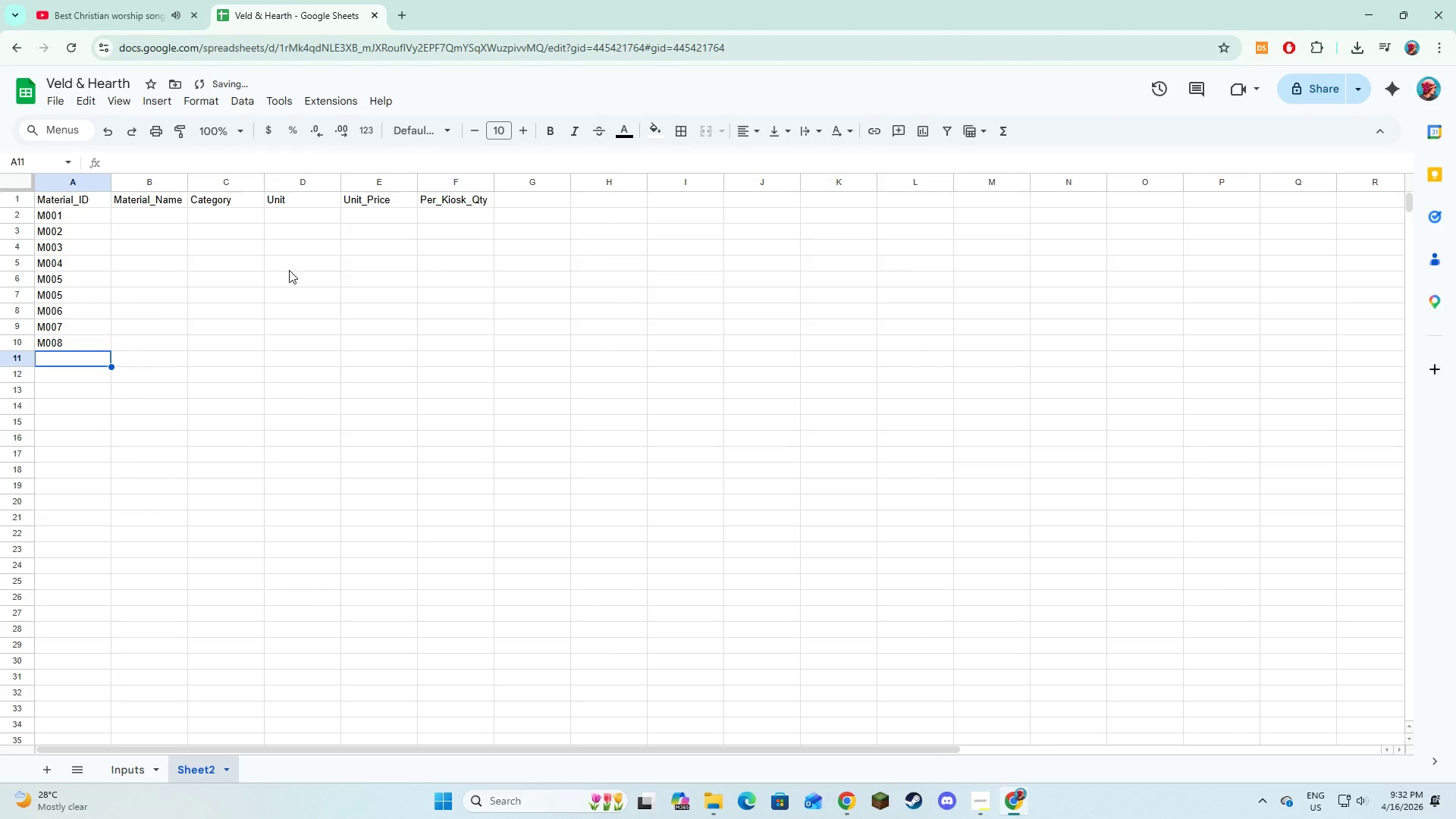 
key(M)
 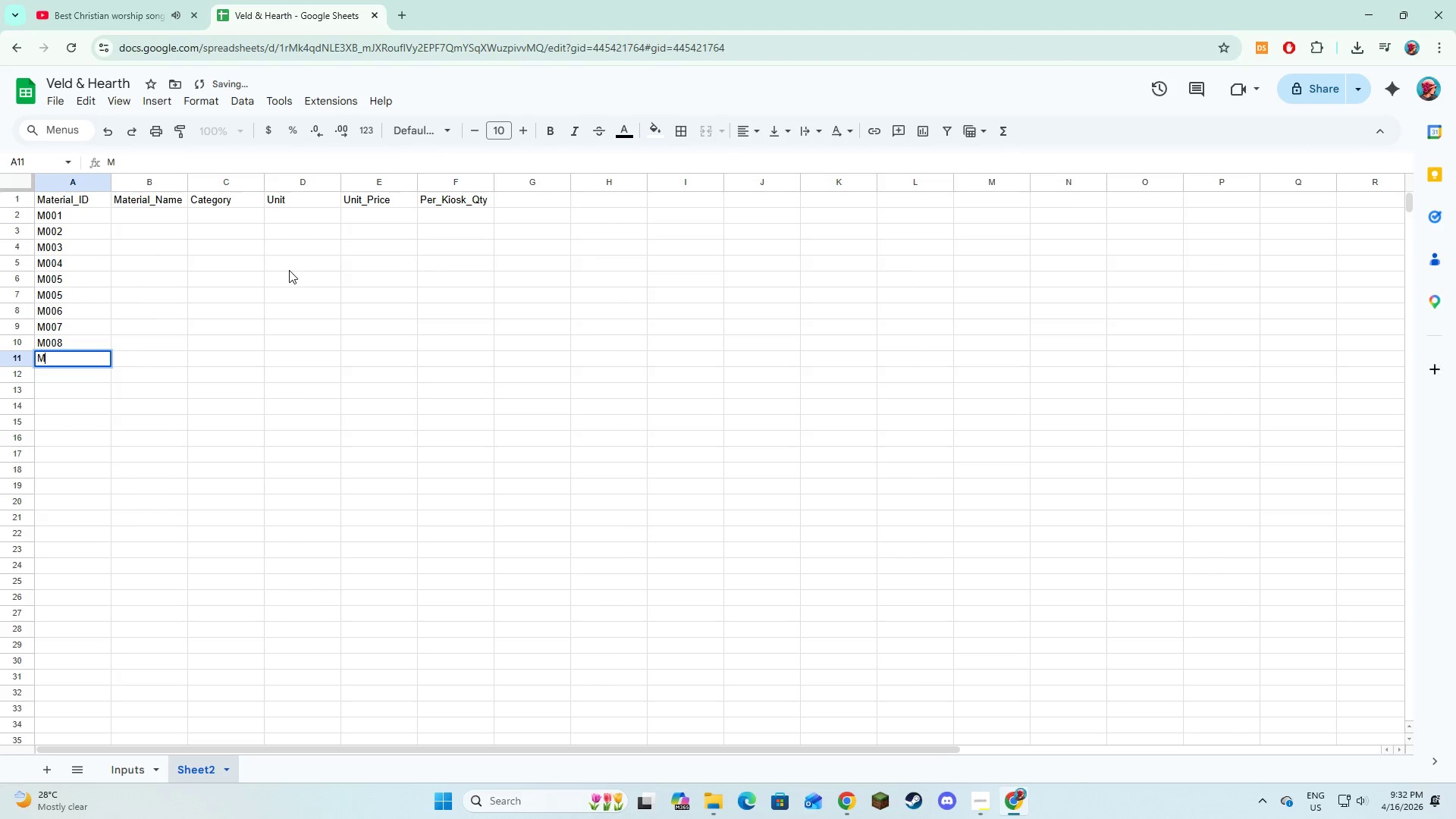 
key(Numpad0)
 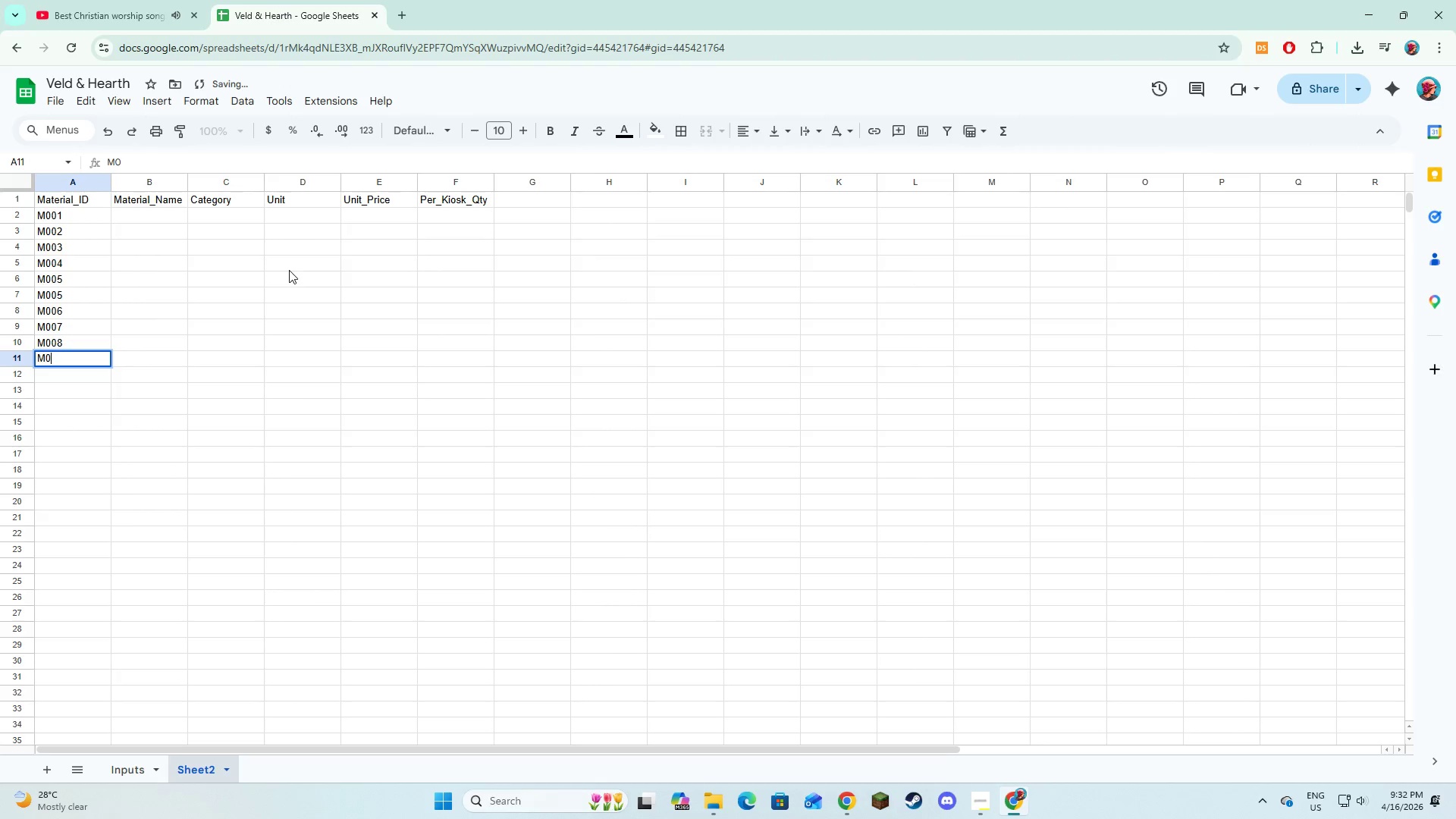 
key(Numpad0)
 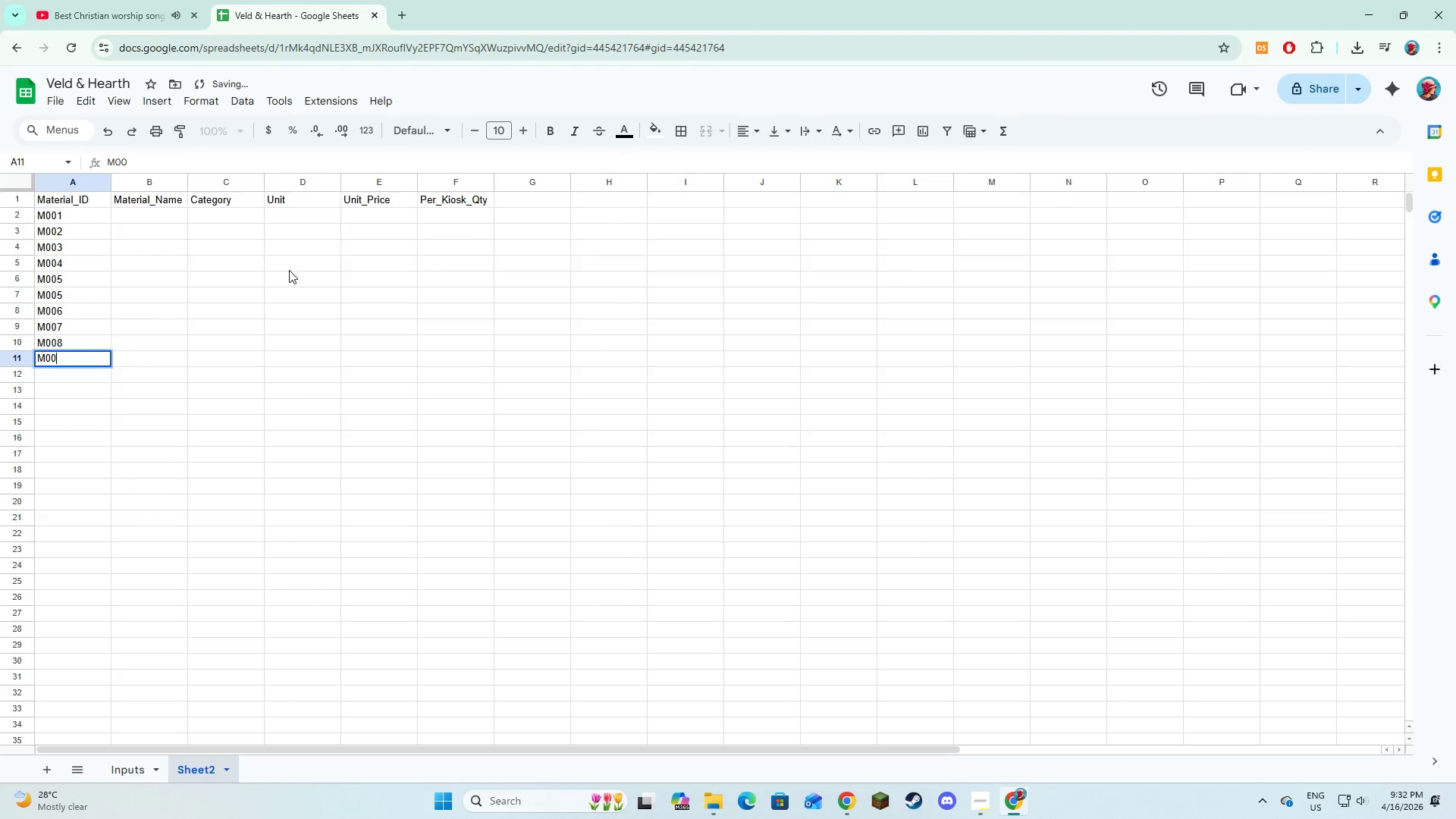 
key(Numpad9)
 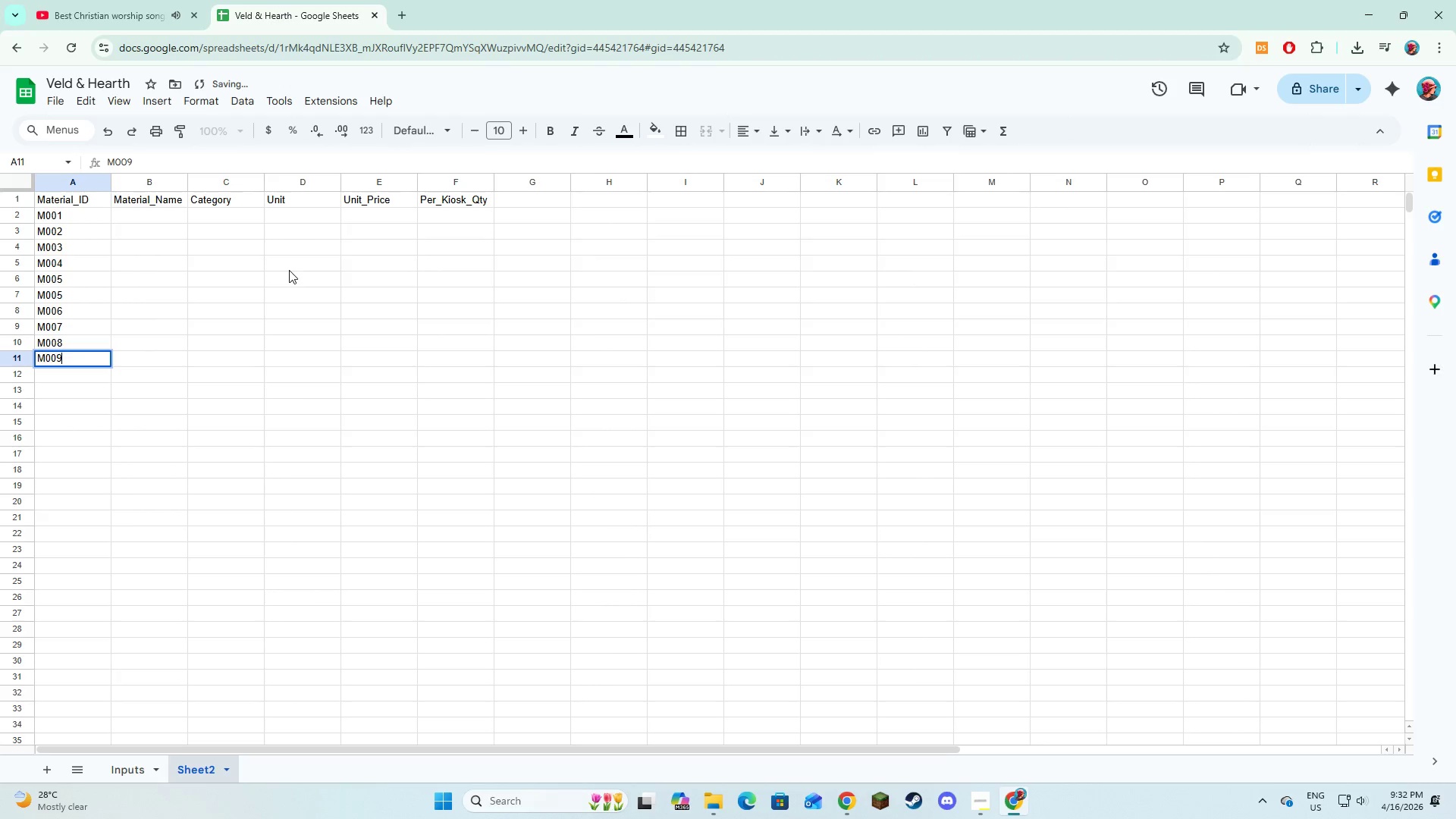 
key(NumpadEnter)
 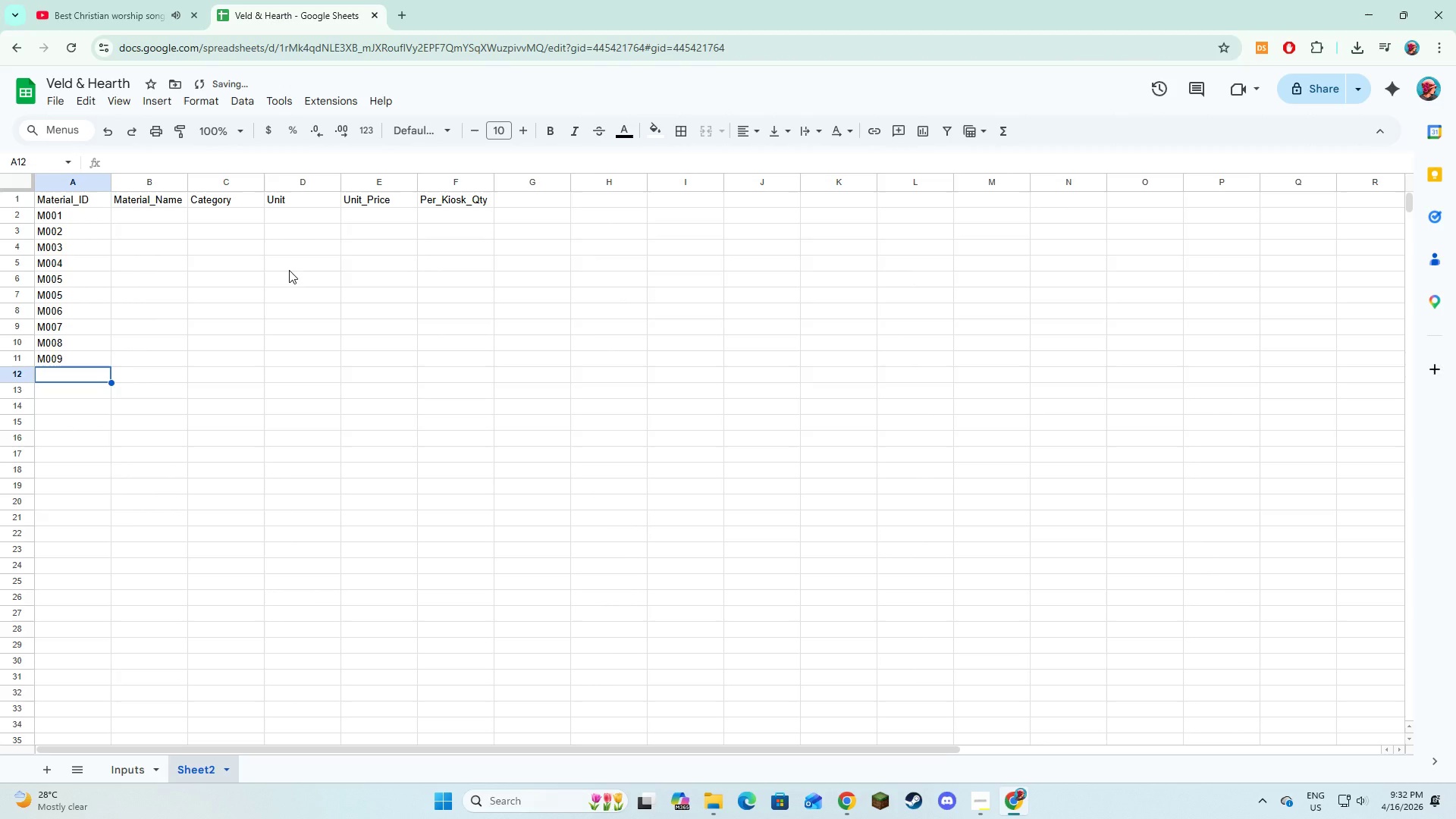 
key(M)
 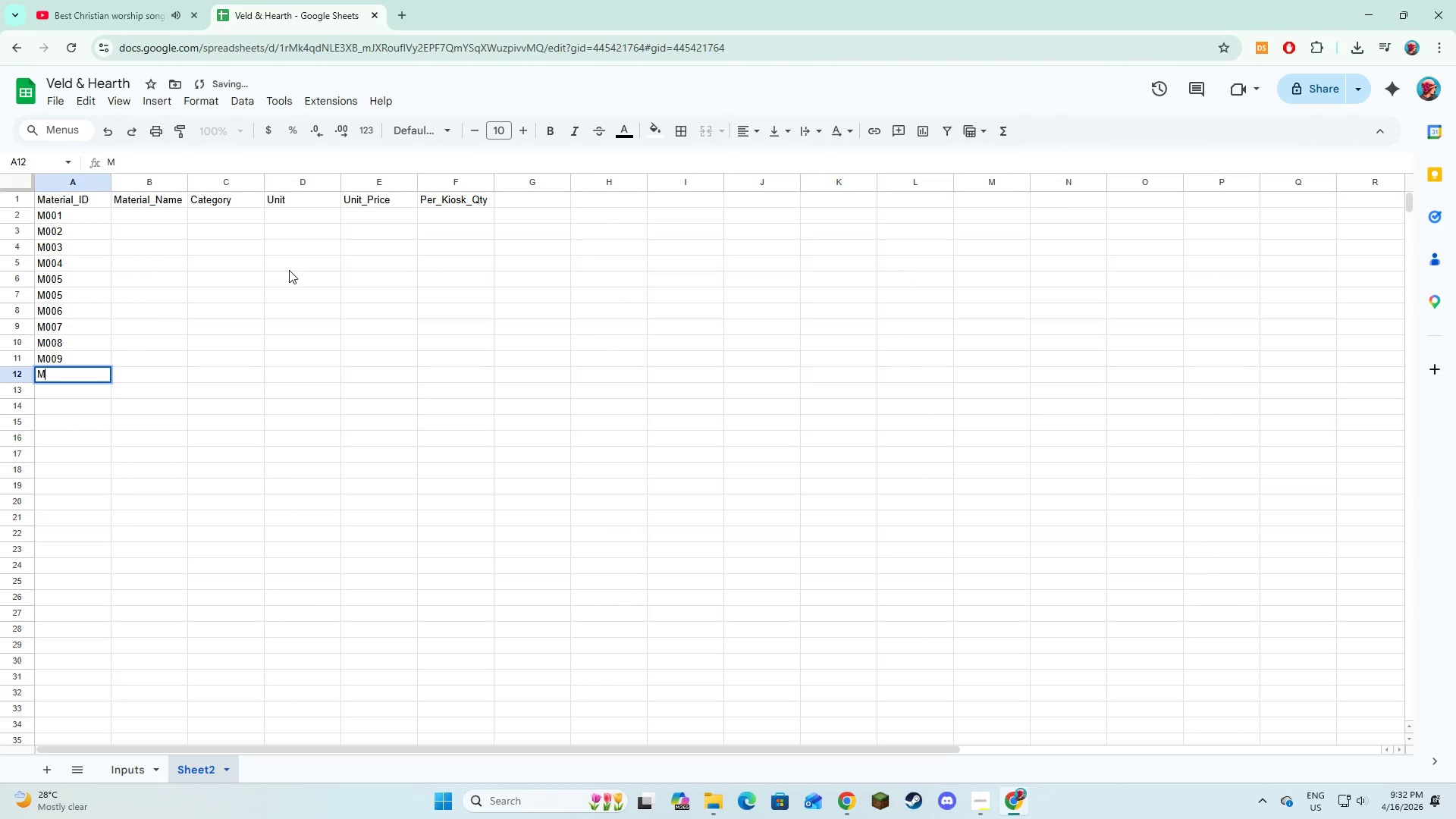 
key(Numpad0)
 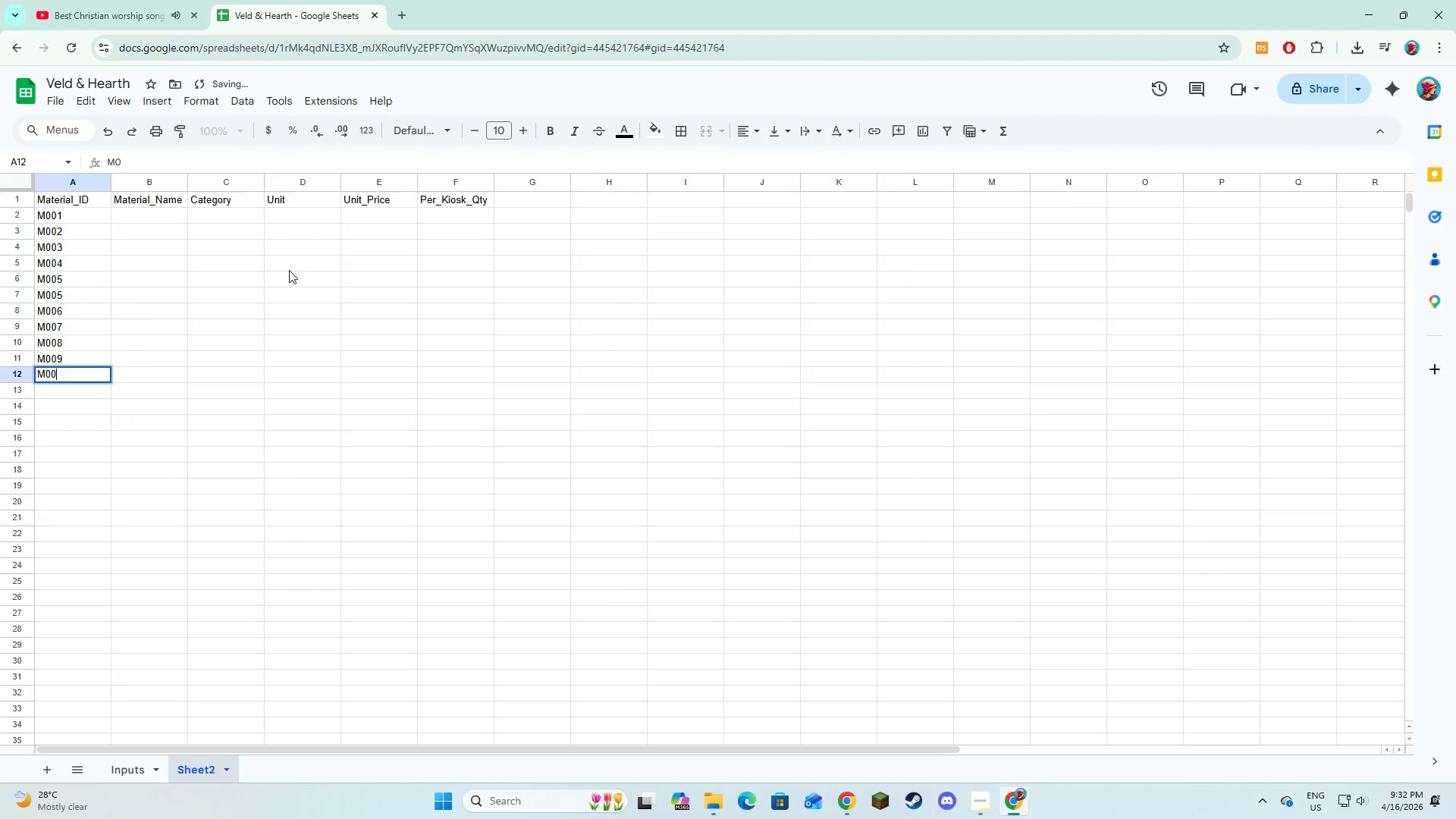 
key(Numpad0)
 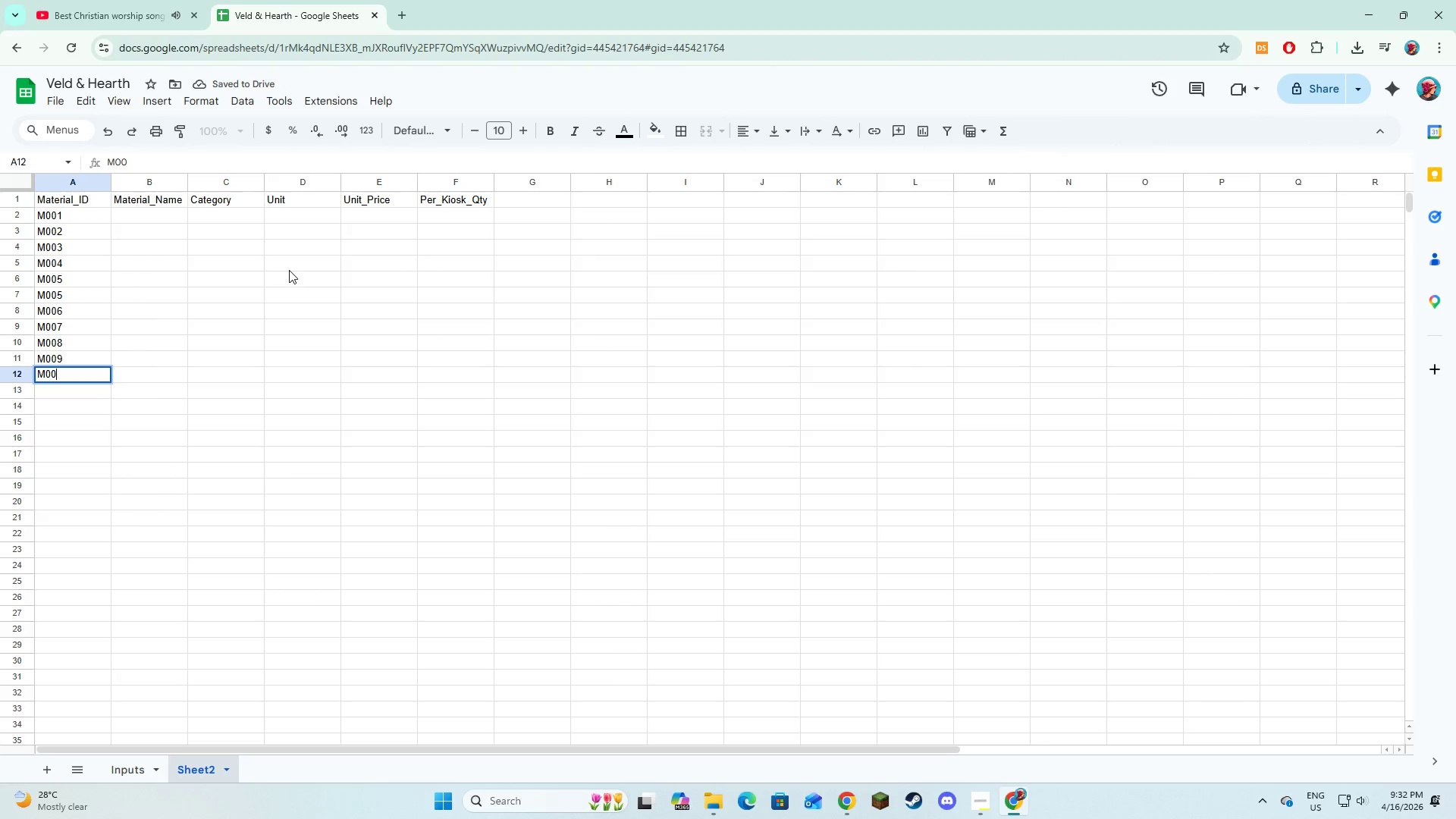 
key(Backspace)
 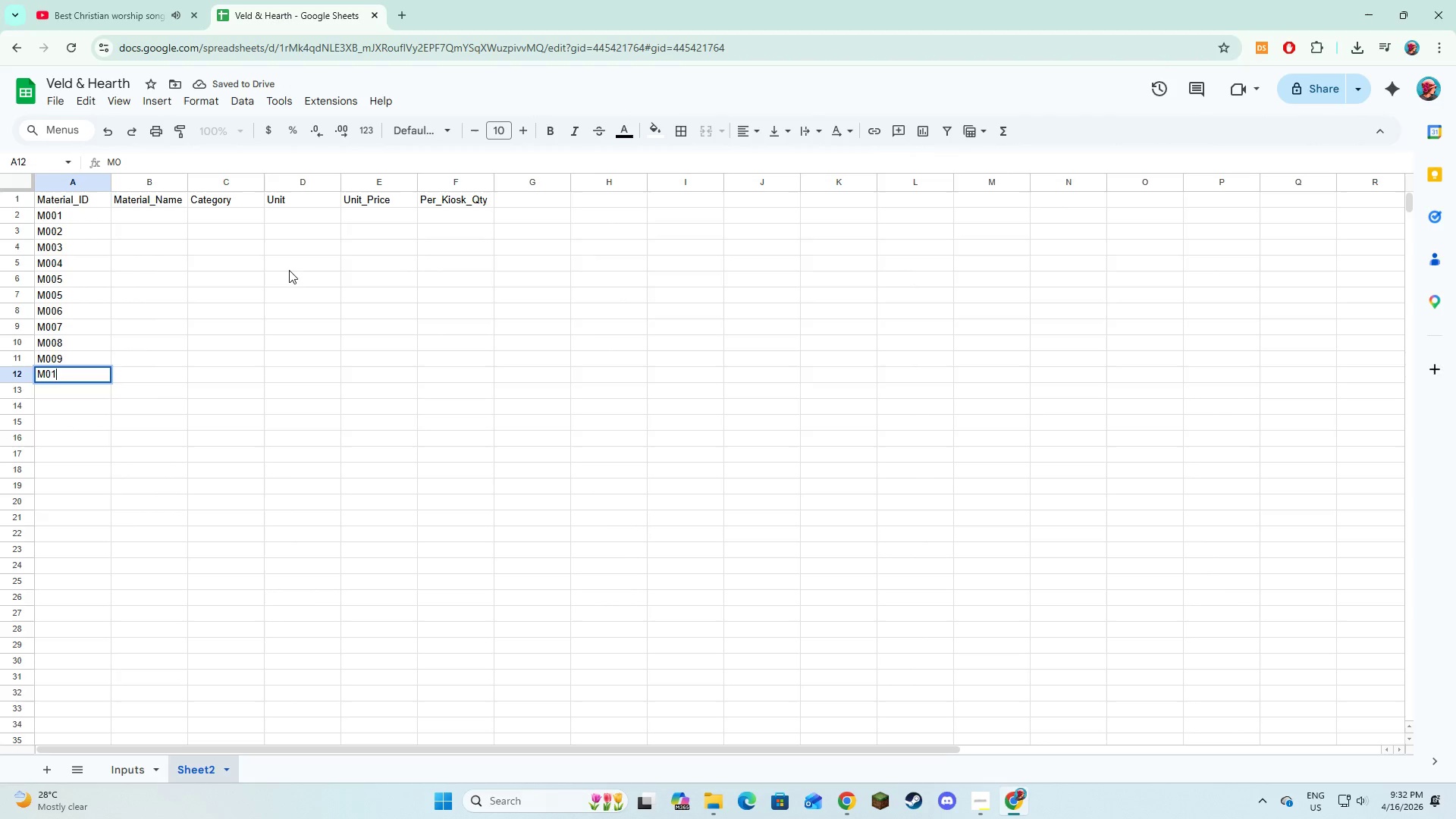 
key(Numpad1)
 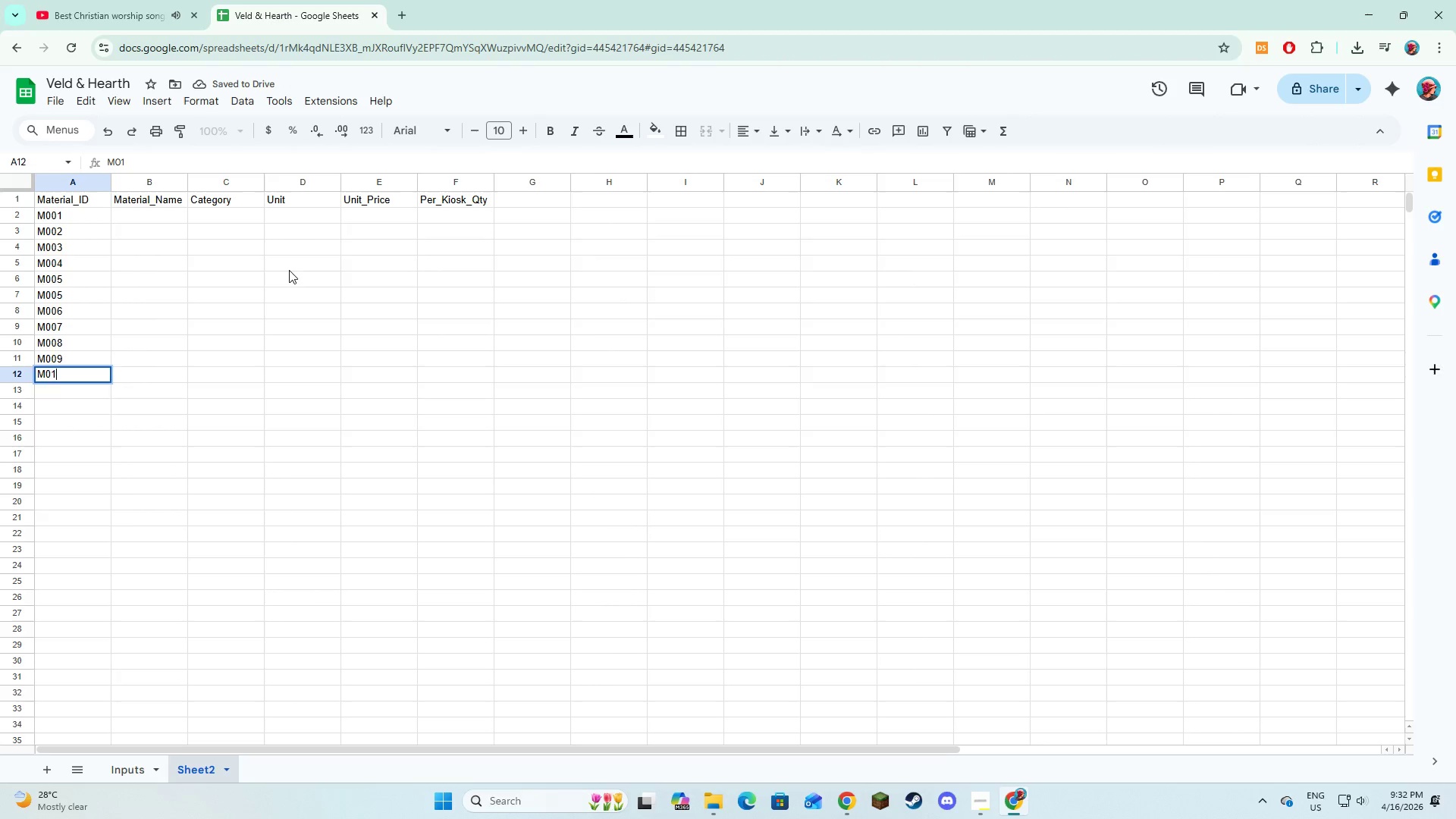 
key(Numpad0)
 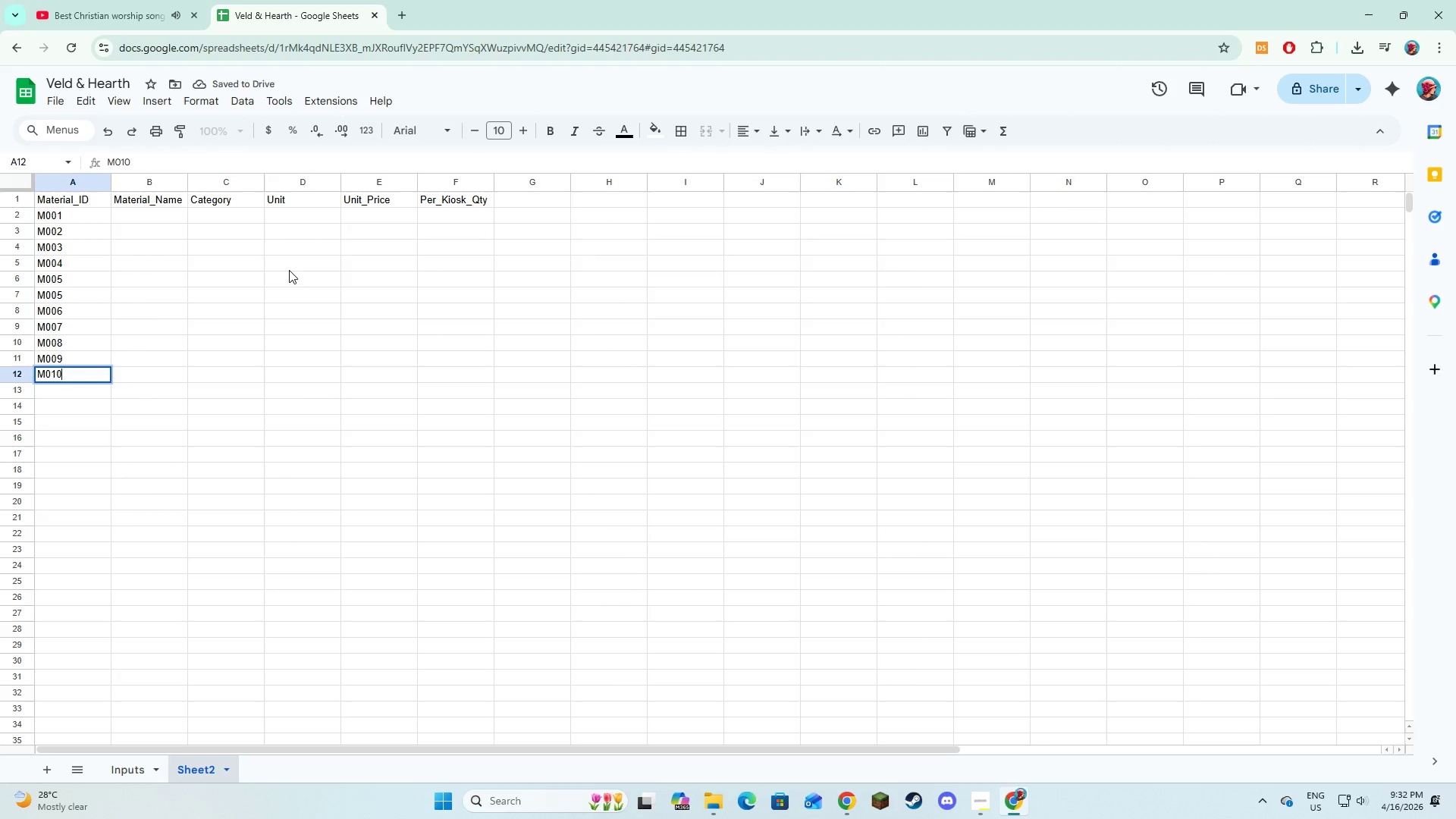 
key(NumpadEnter)
 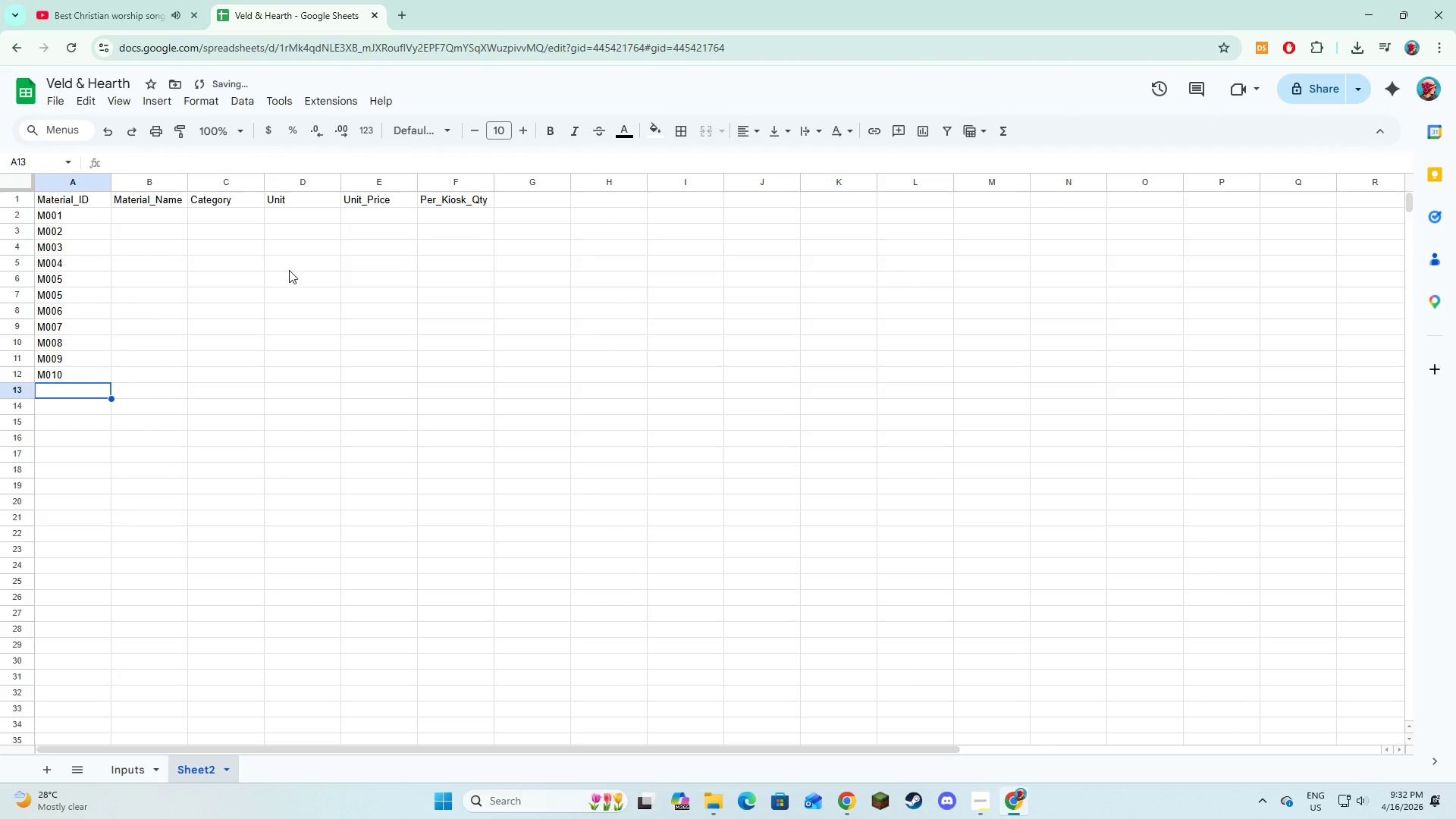 
key(M)
 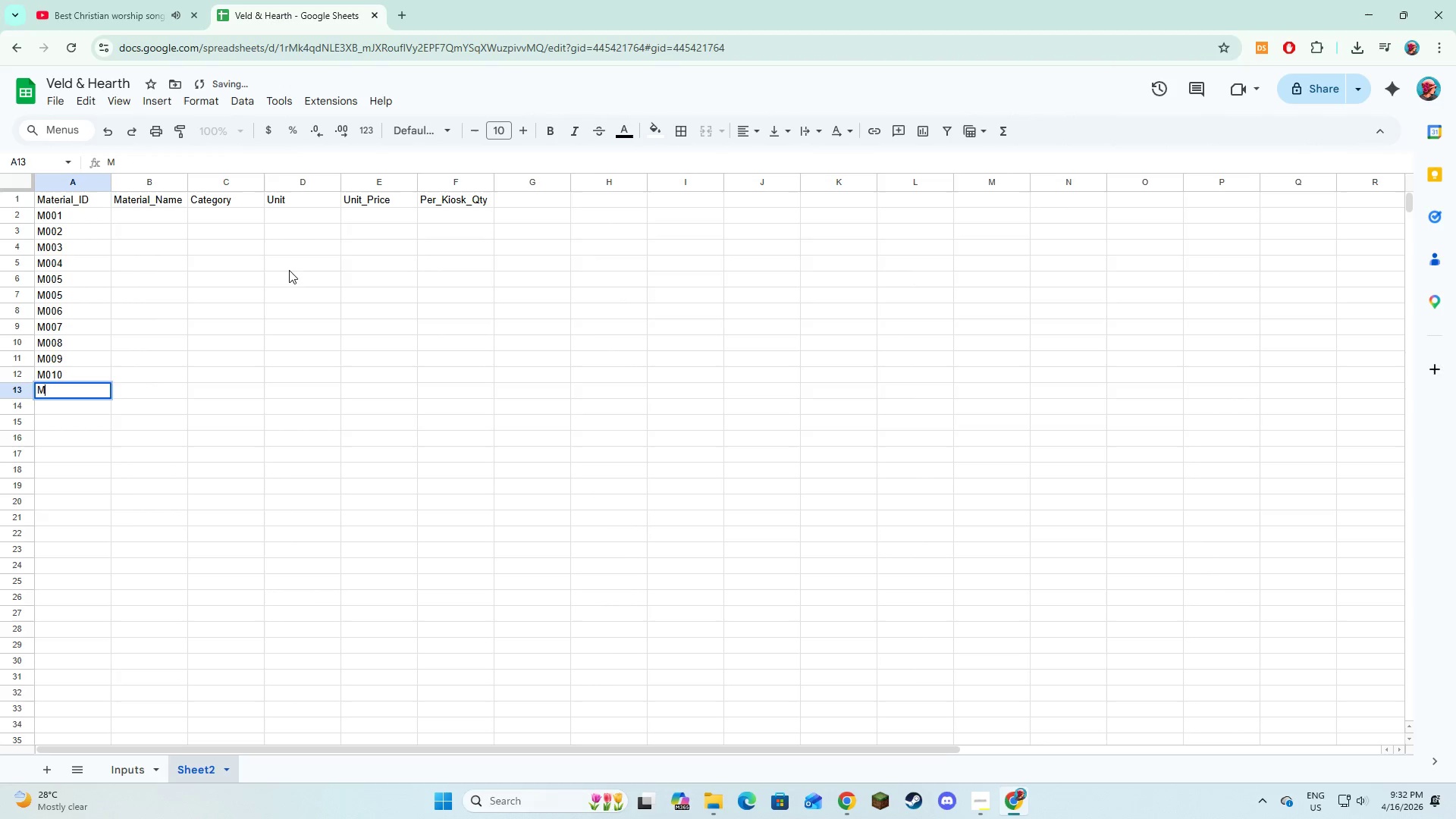 
key(Numpad0)
 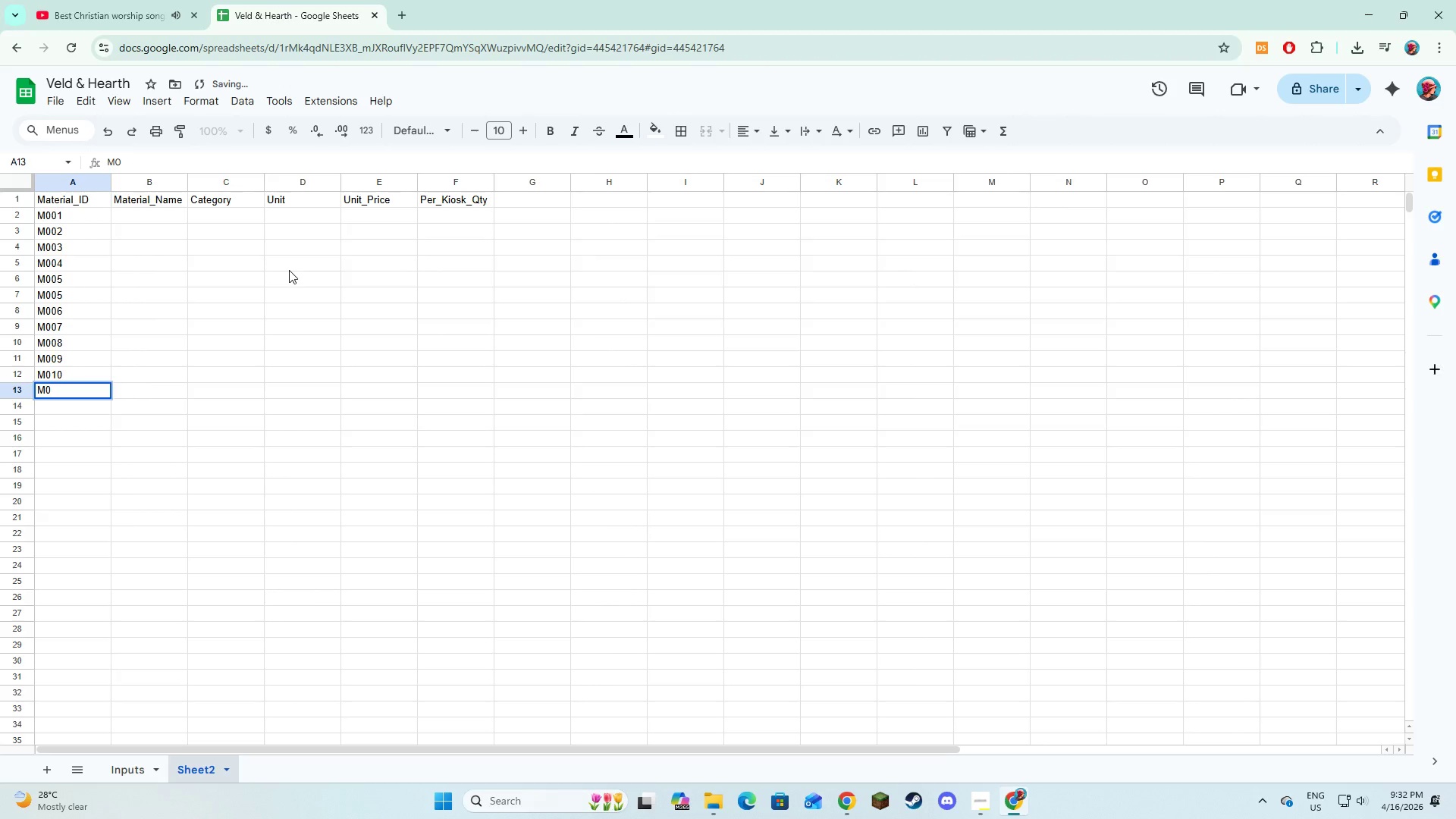 
key(Numpad1)
 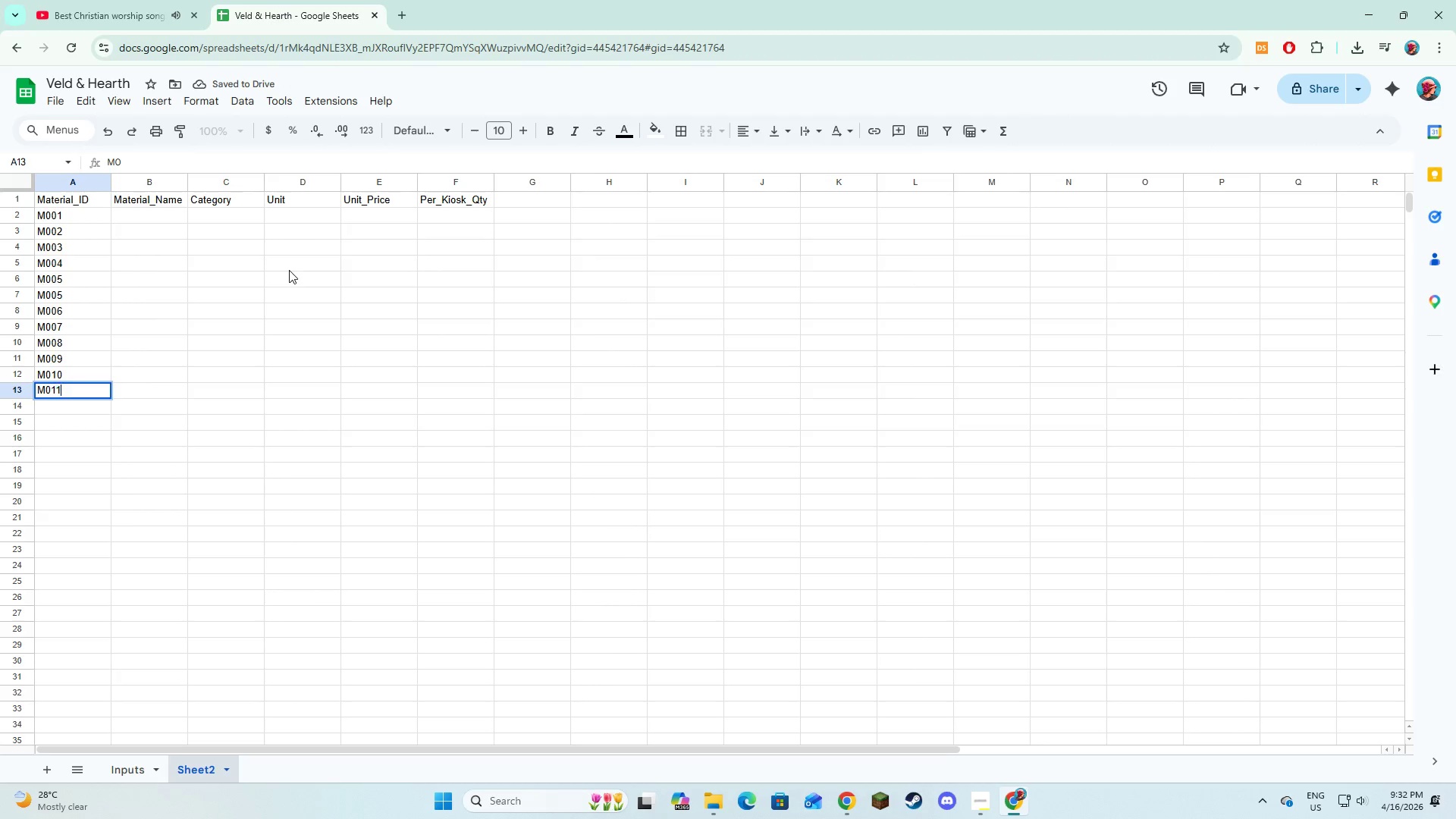 
key(Numpad1)
 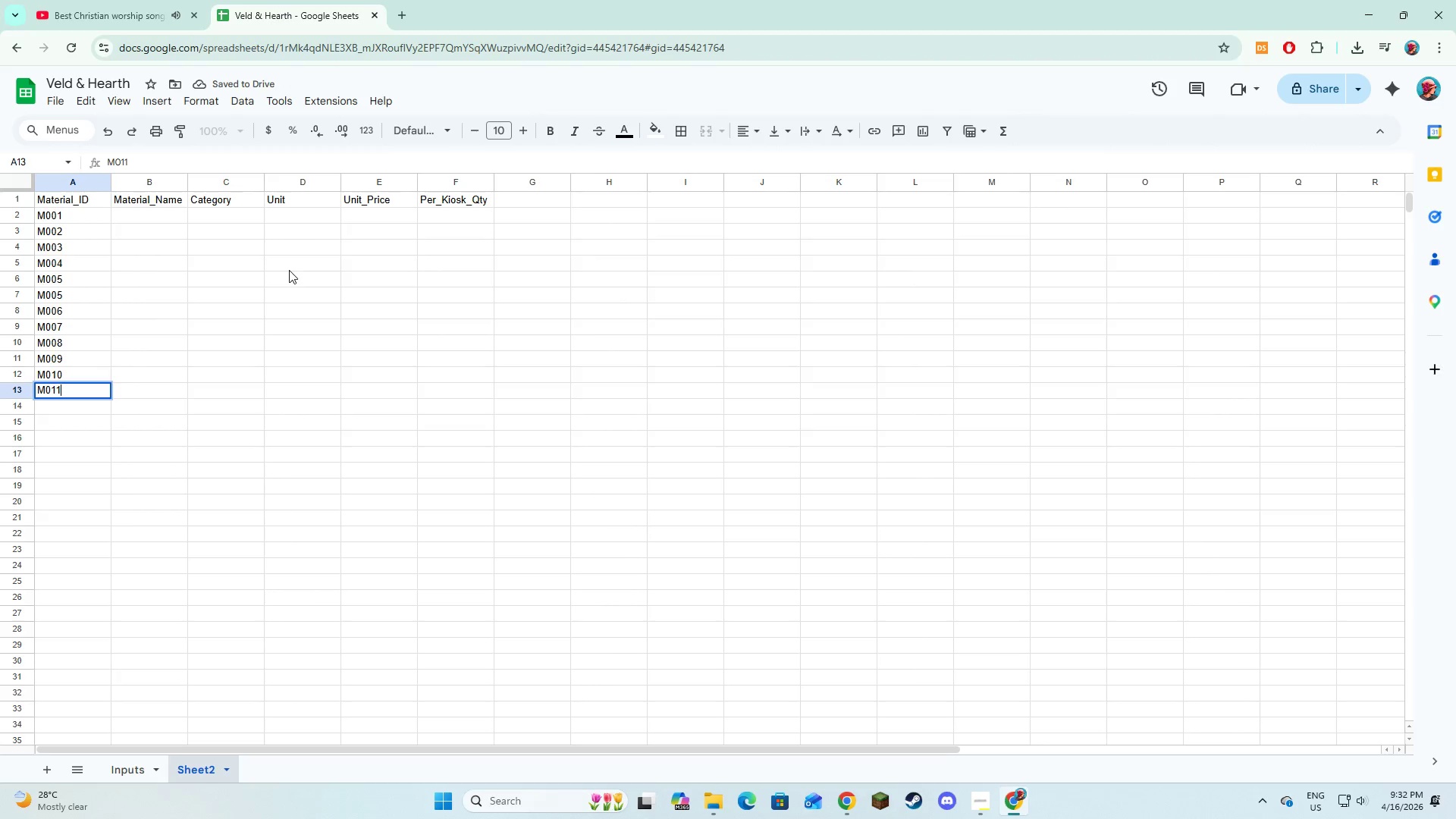 
key(NumpadEnter)
 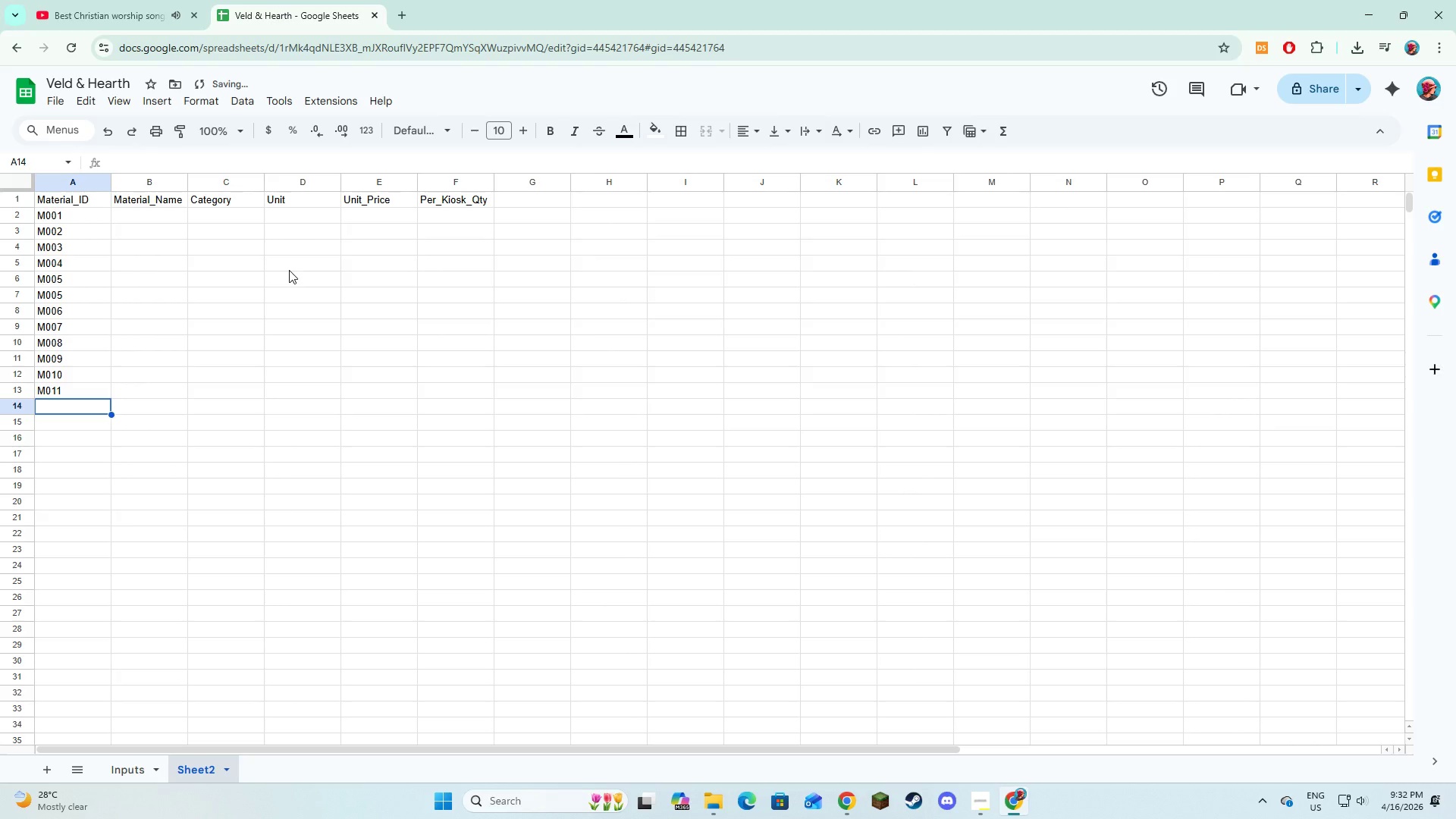 
key(M)
 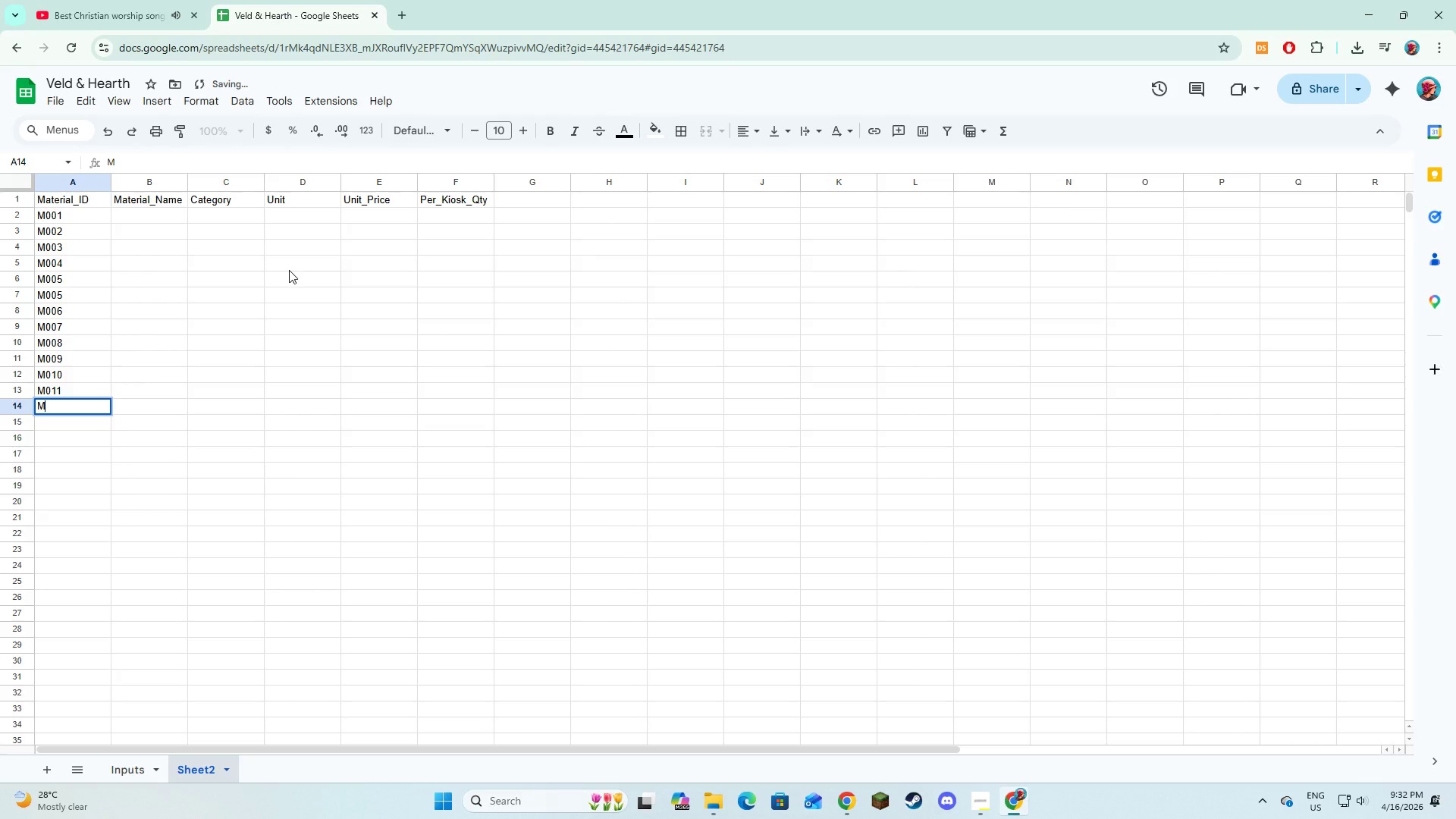 
key(Numpad0)
 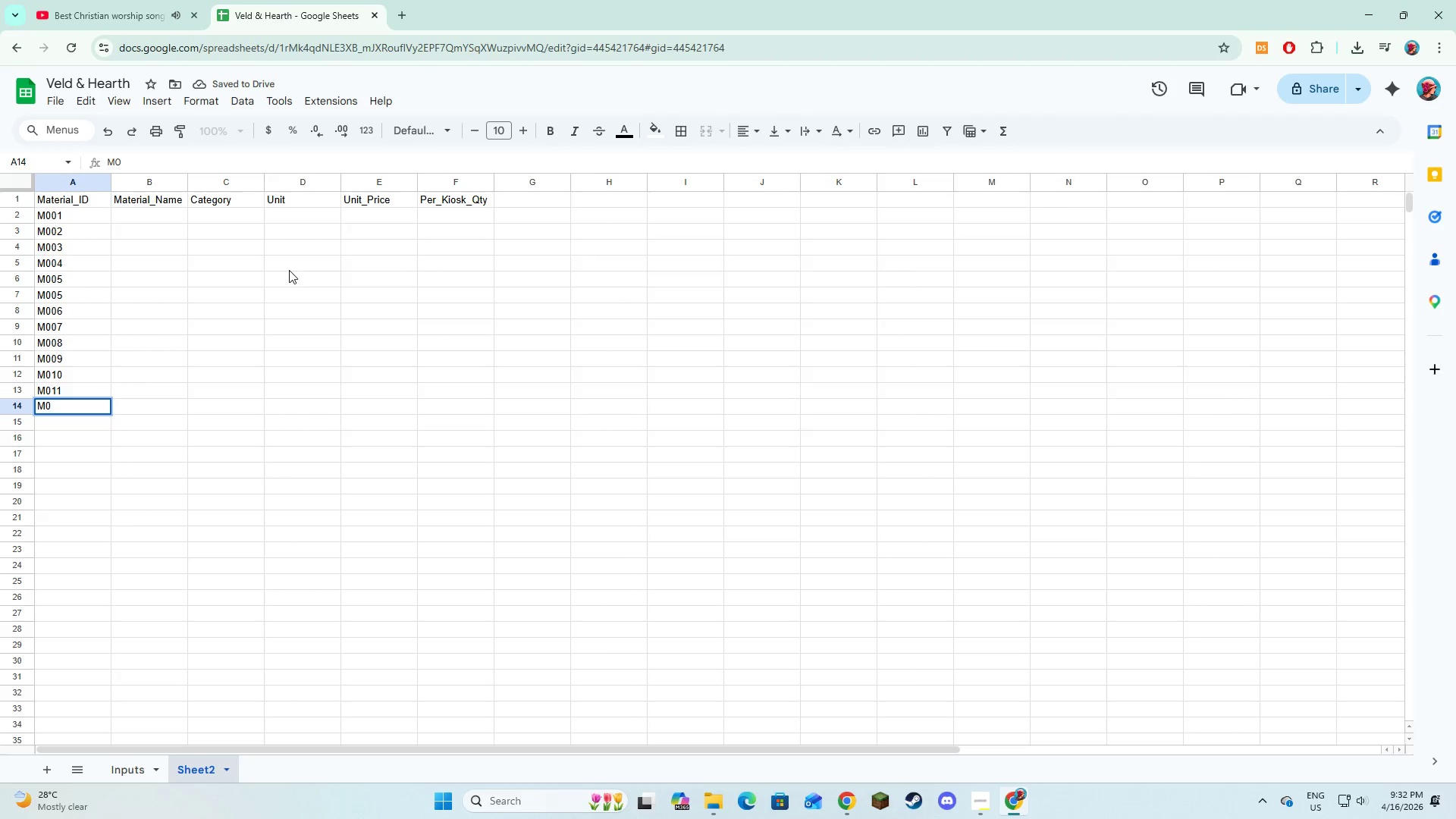 
key(Numpad1)
 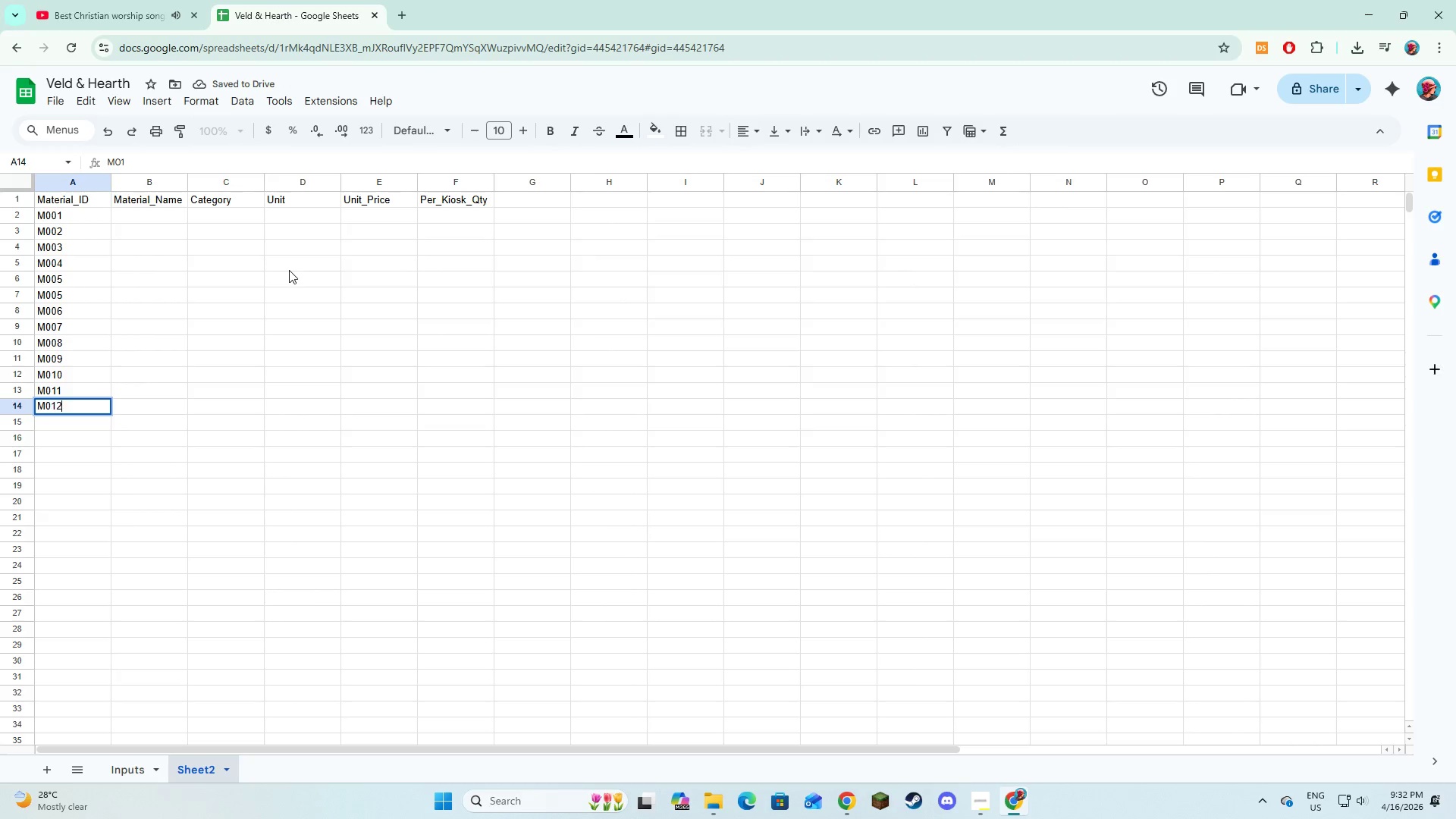 
key(Numpad2)
 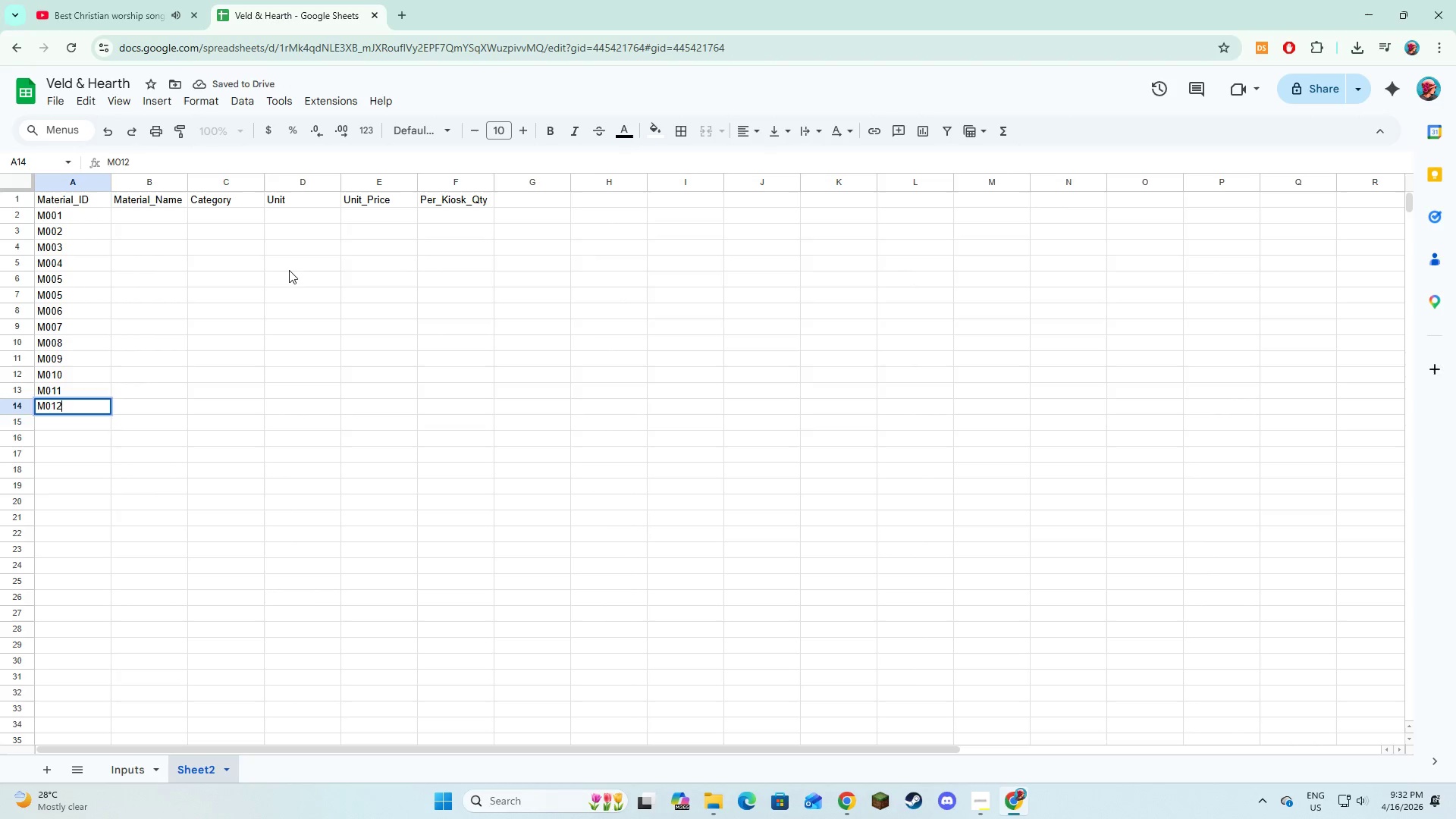 
key(NumpadEnter)
 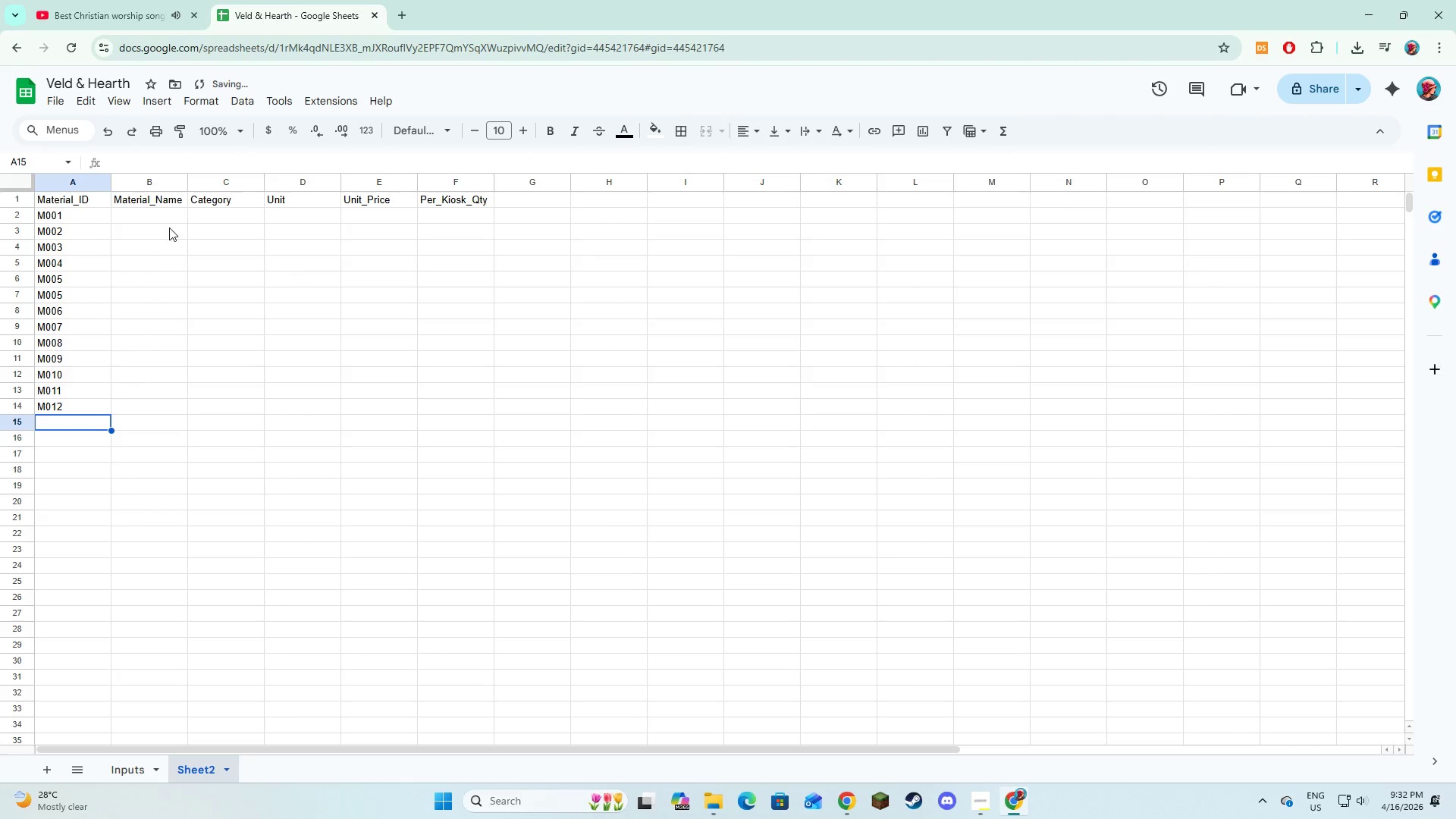 
double_click([166, 224])
 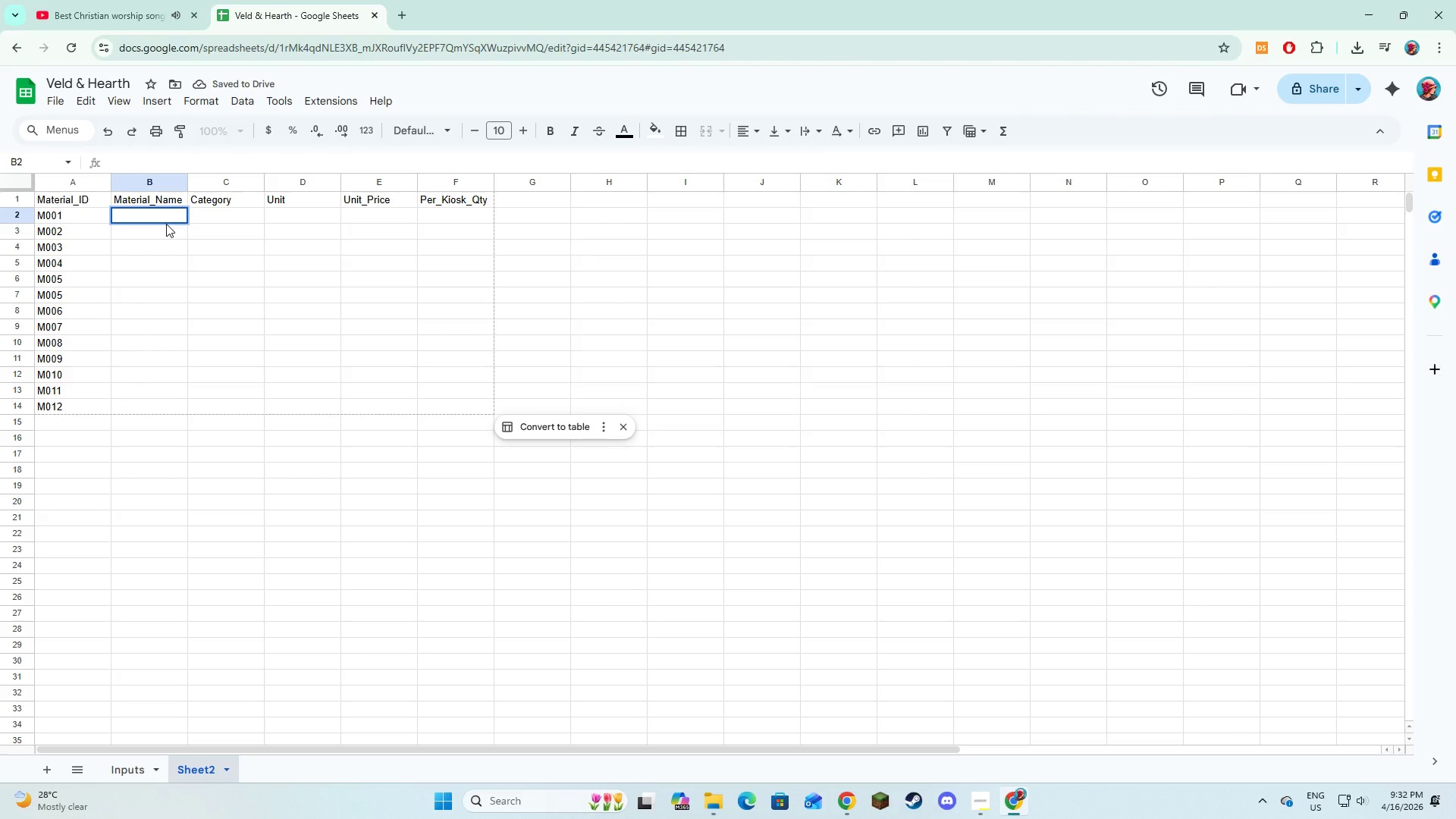 
type(2X)
key(Backspace)
type(c)
key(Backspace)
type(x )
key(Backspace)
type(4 Lumber 8ft)
 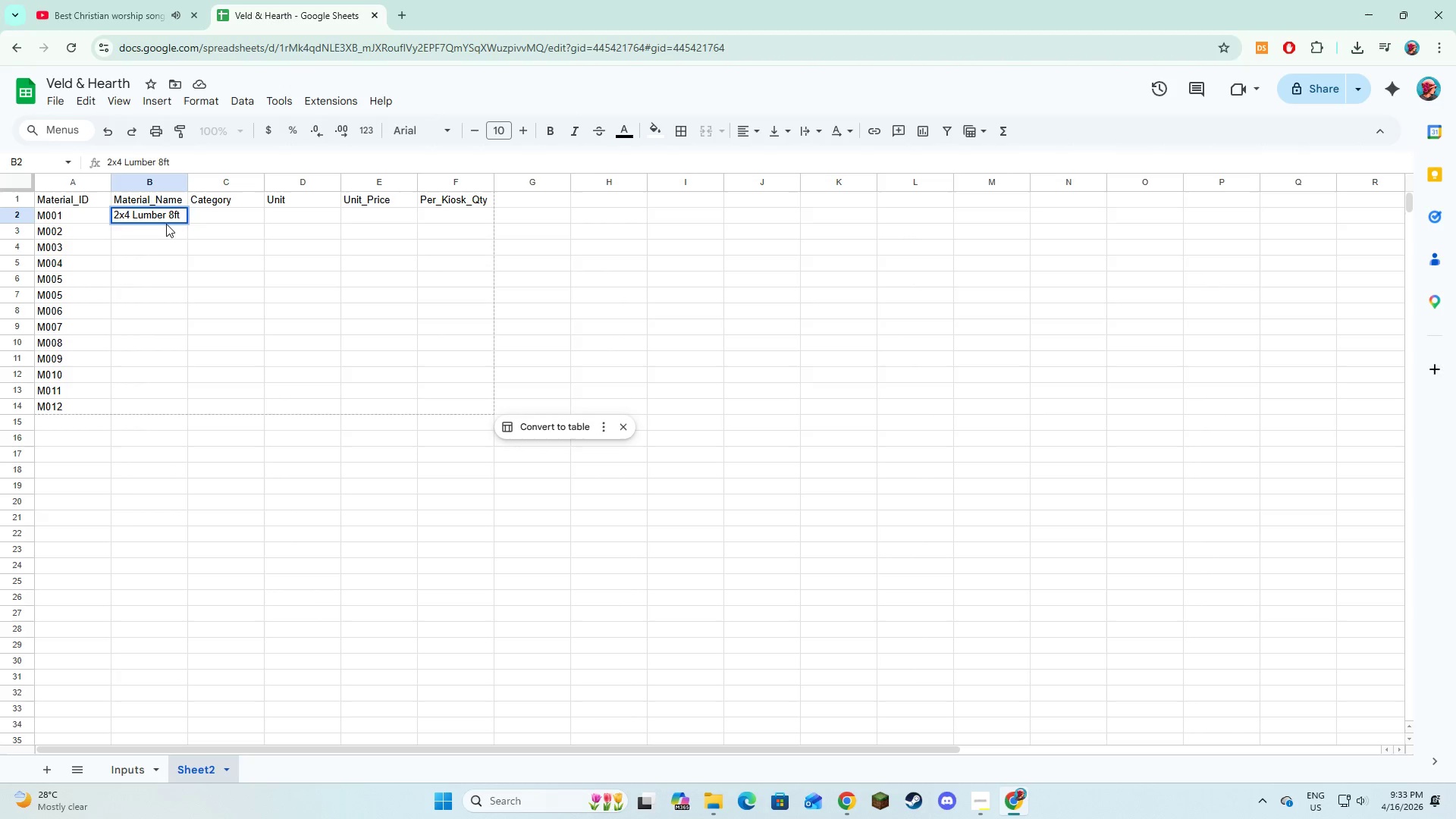 
key(Enter)
 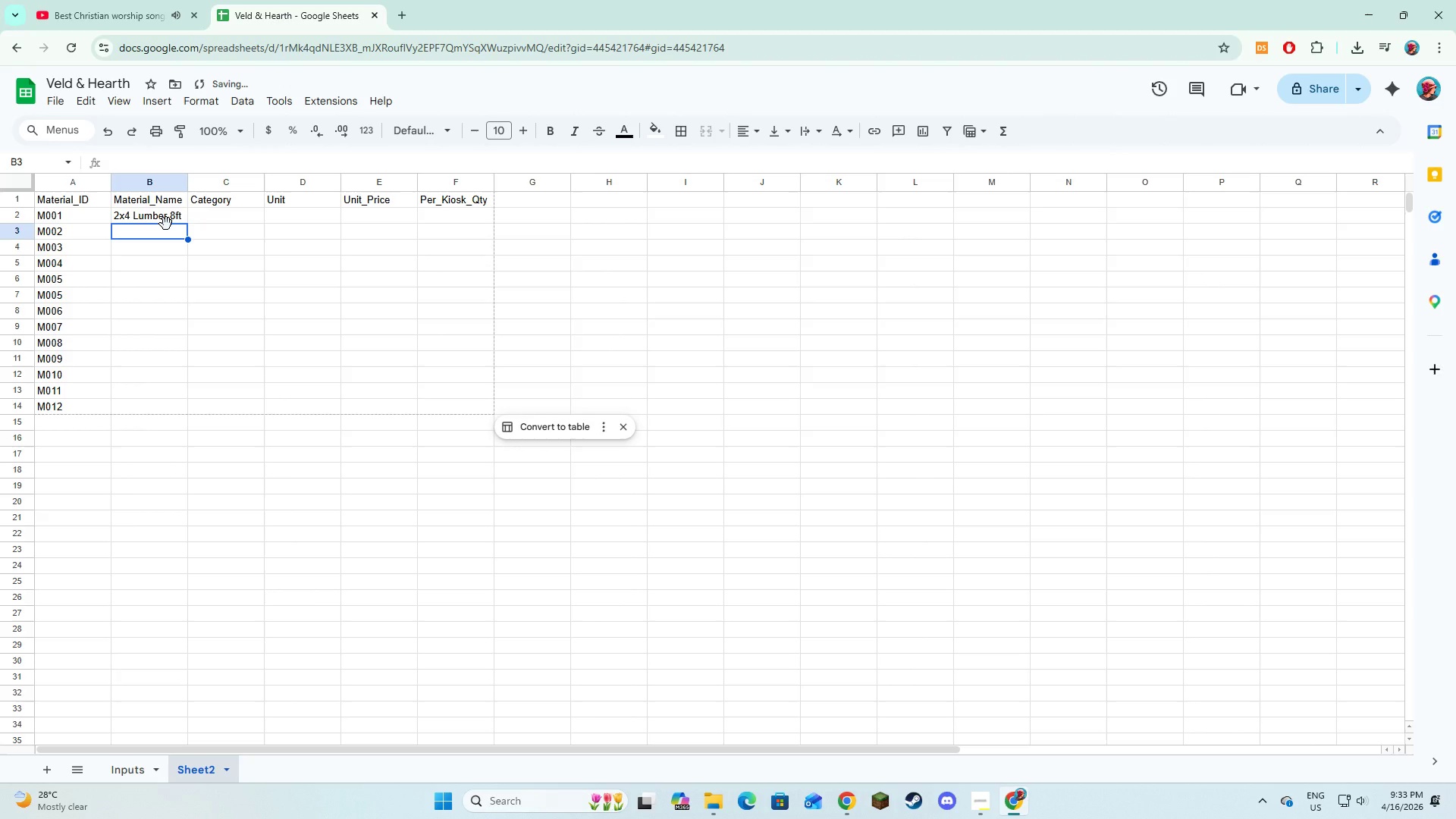 
type(Plywood Sheet)
 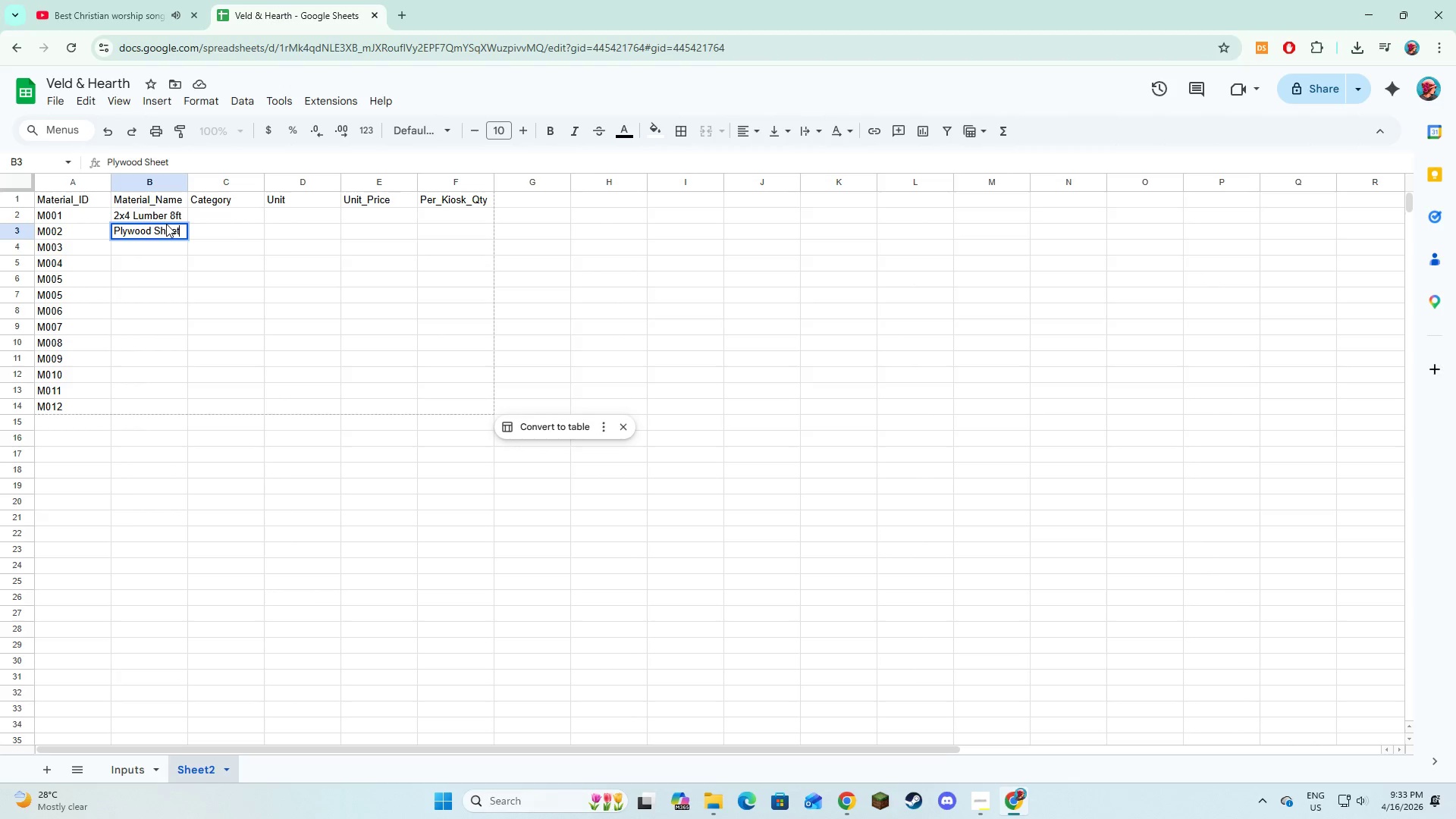 
key(Enter)
 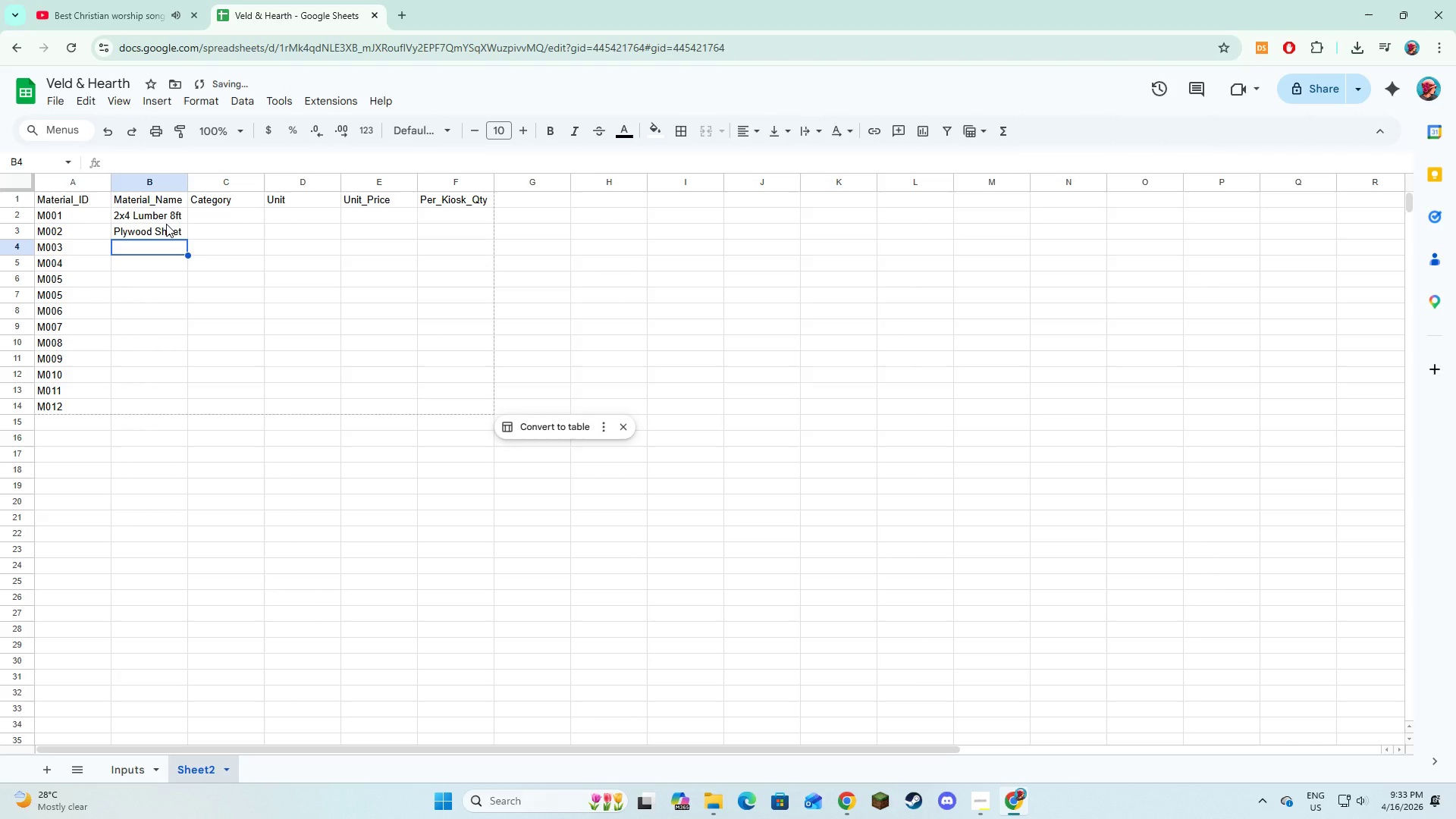 
type(Wood Screws)
 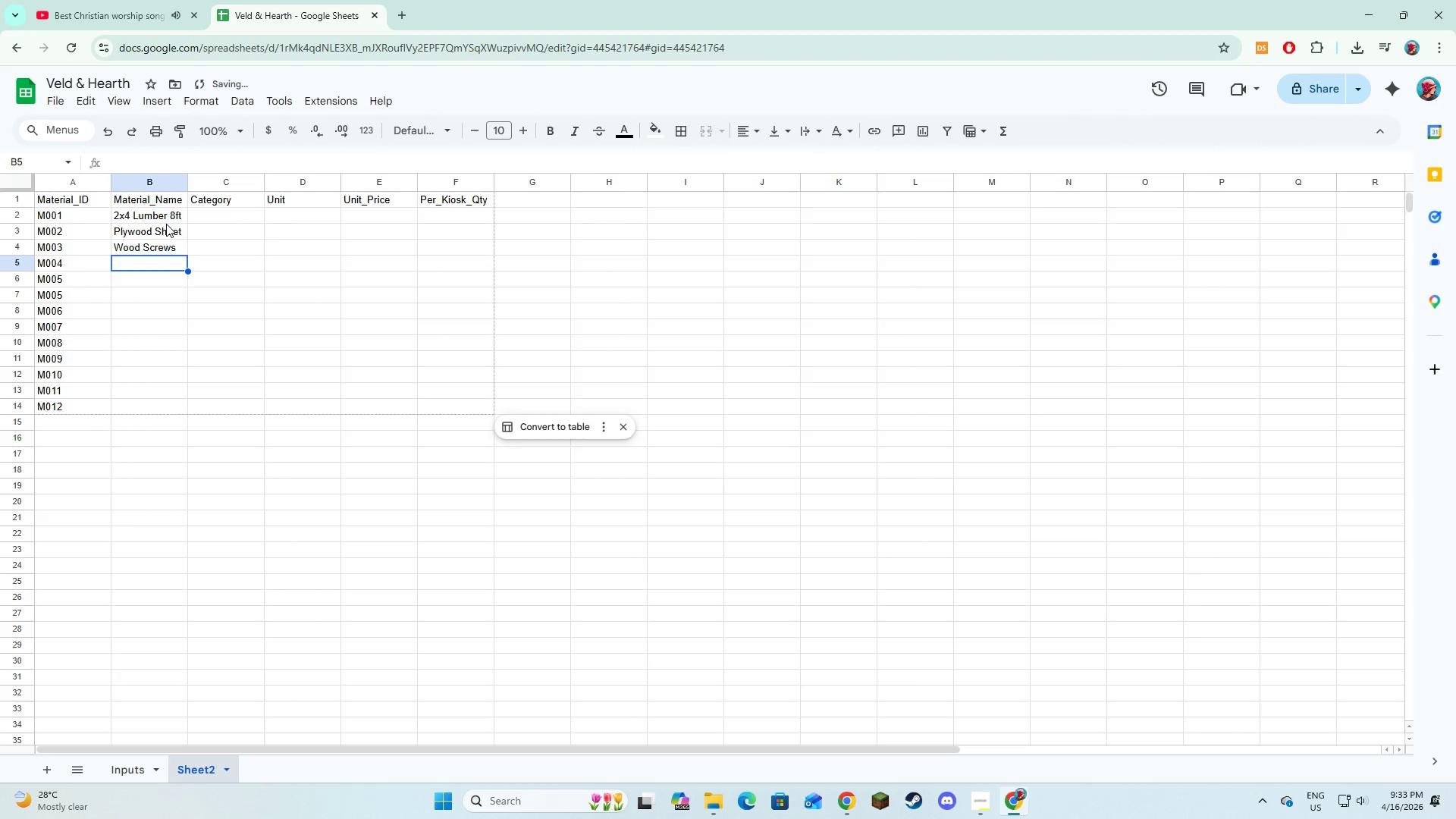 
 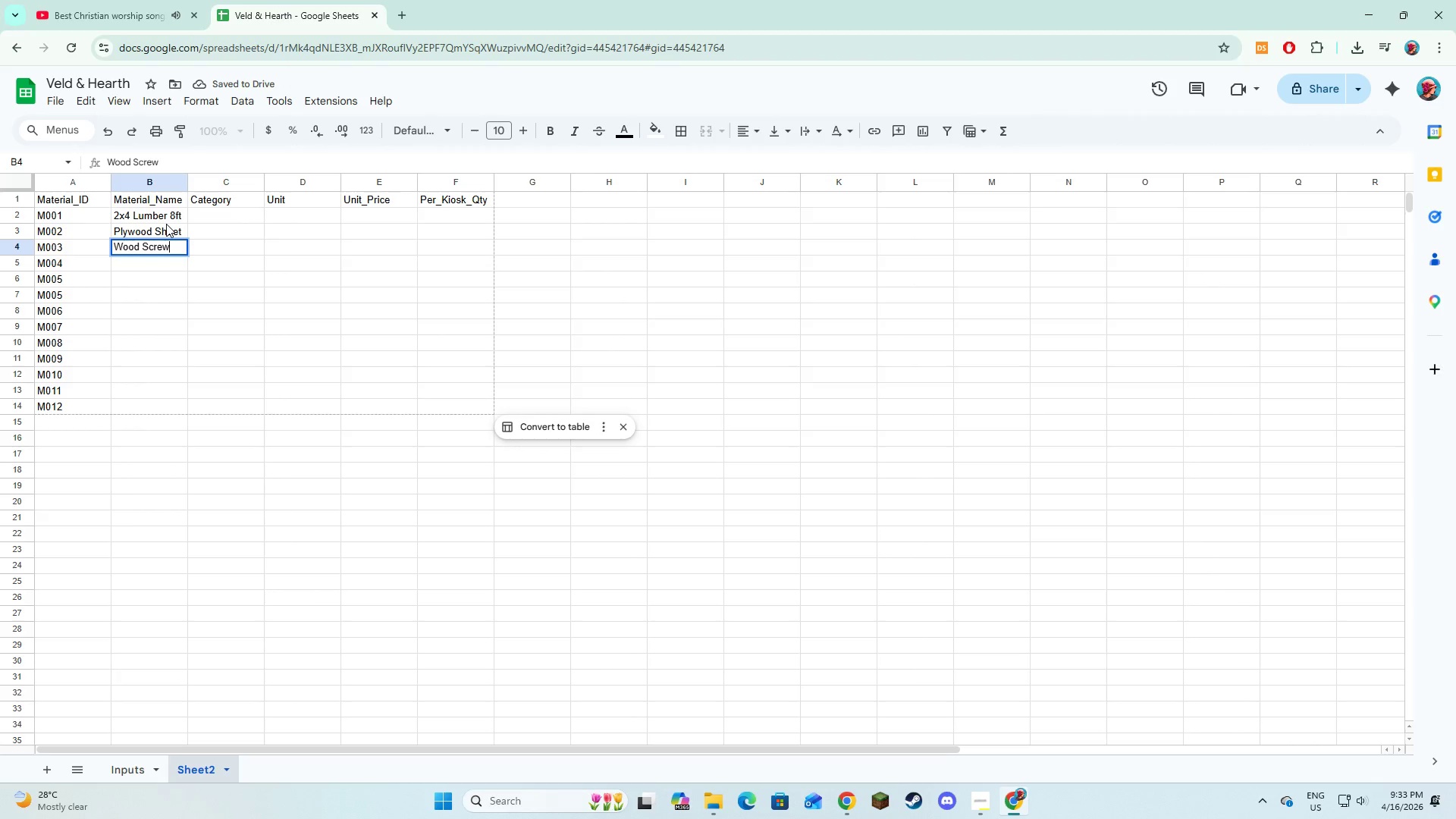 
key(Enter)
 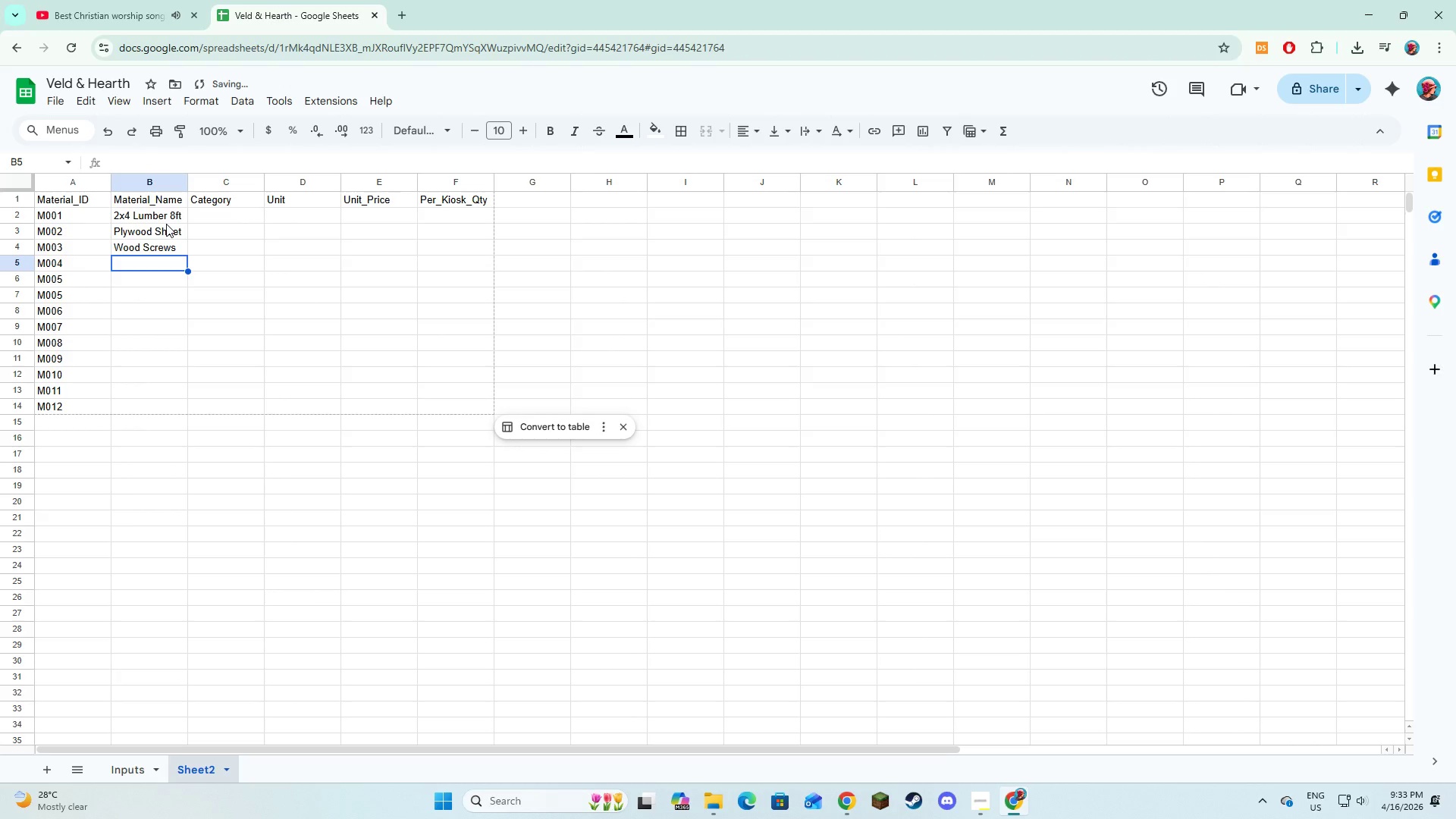 
type(Hinges)
 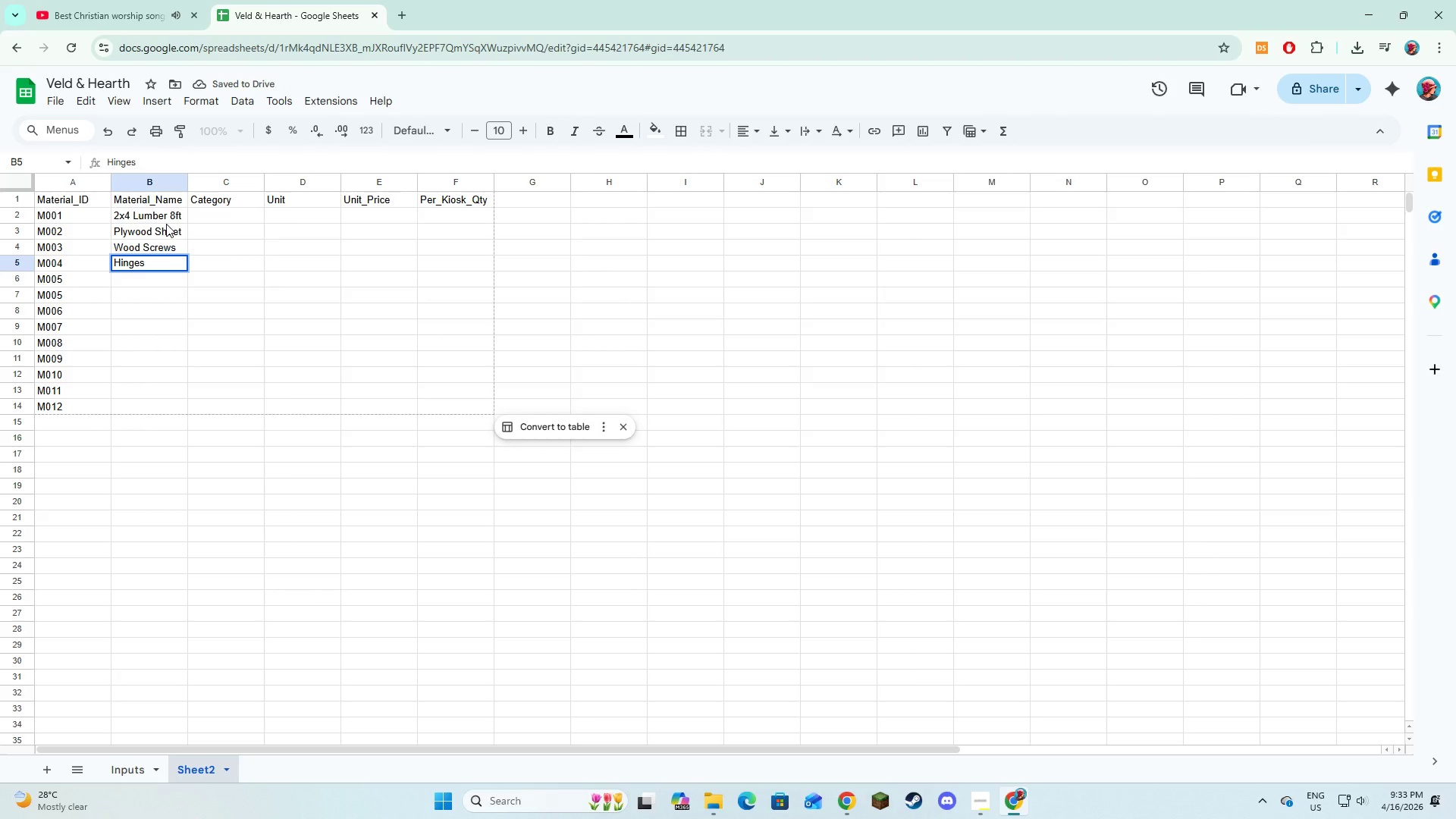 
key(Enter)
 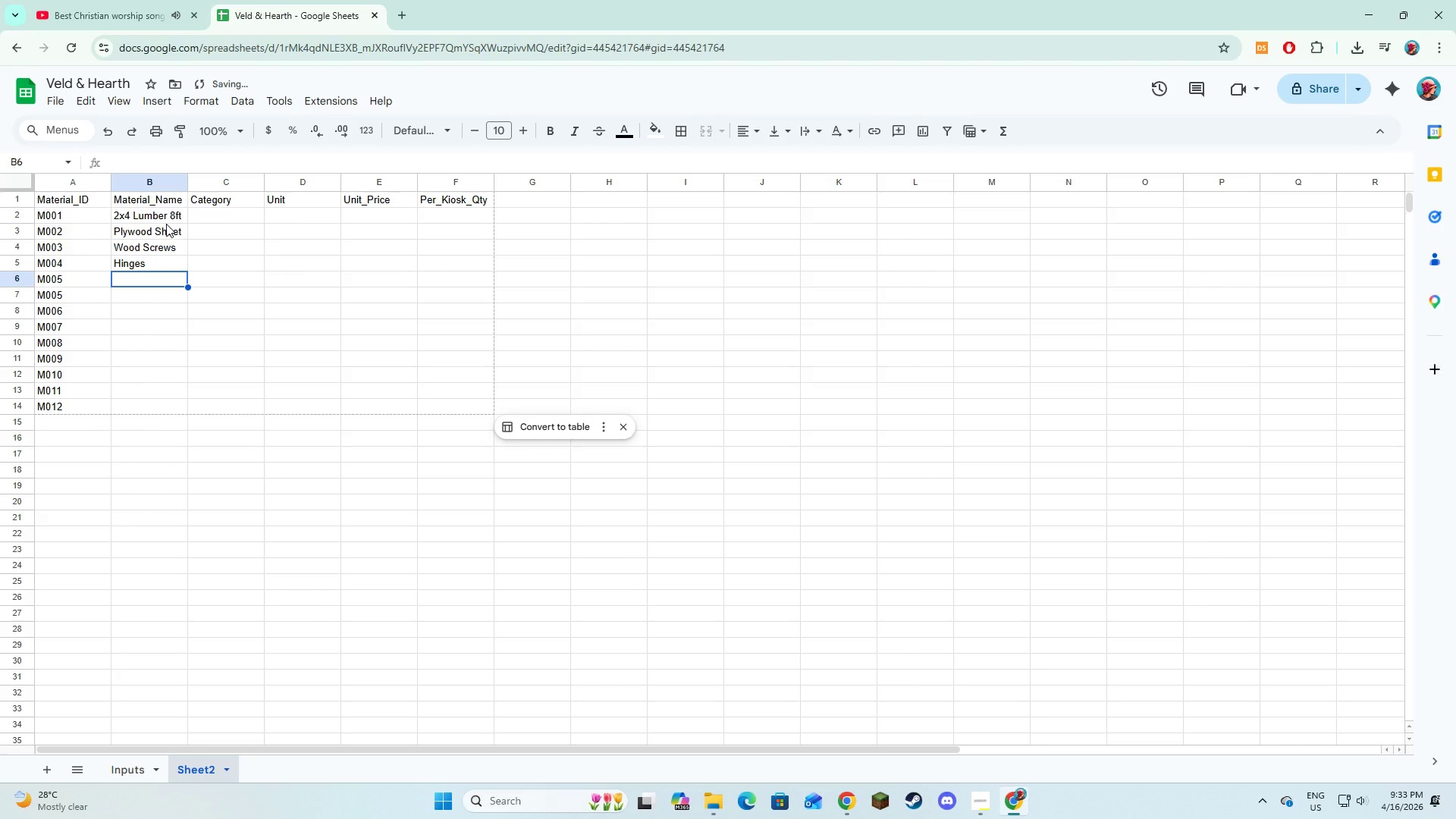 
type(Wood Satin)
 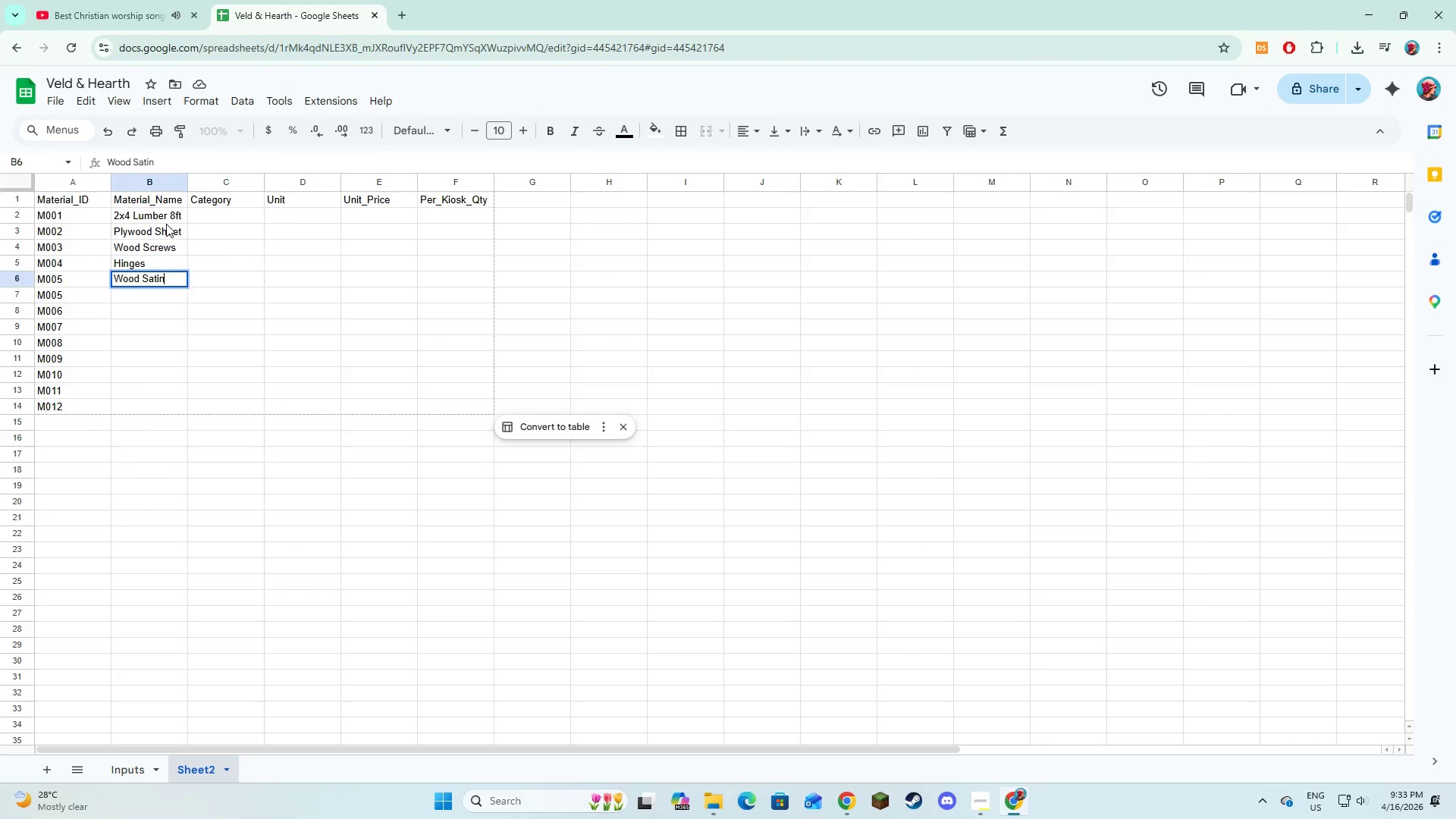 
key(Enter)
 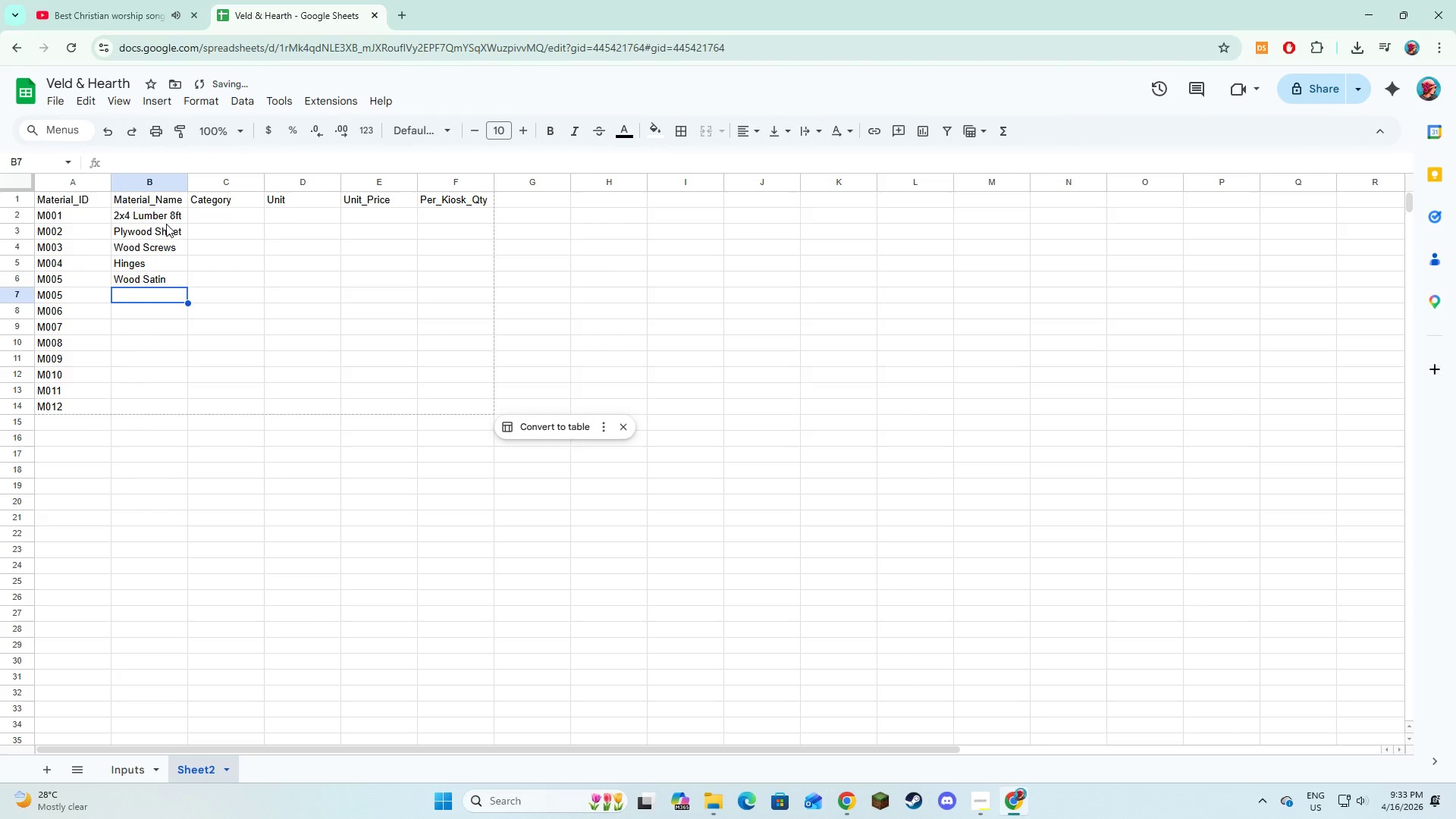 
key(ArrowUp)
 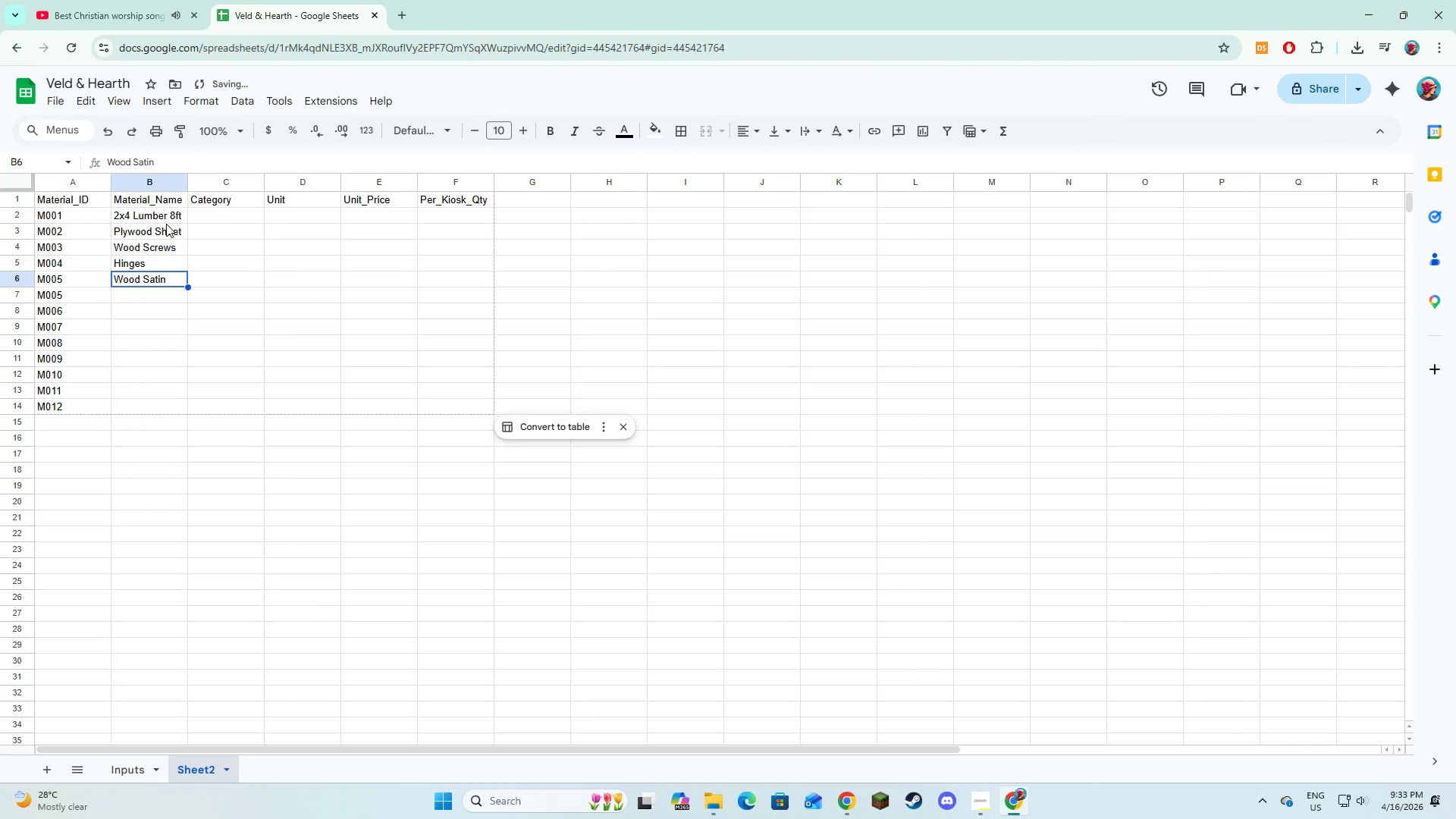 
type(Wood Stain)
 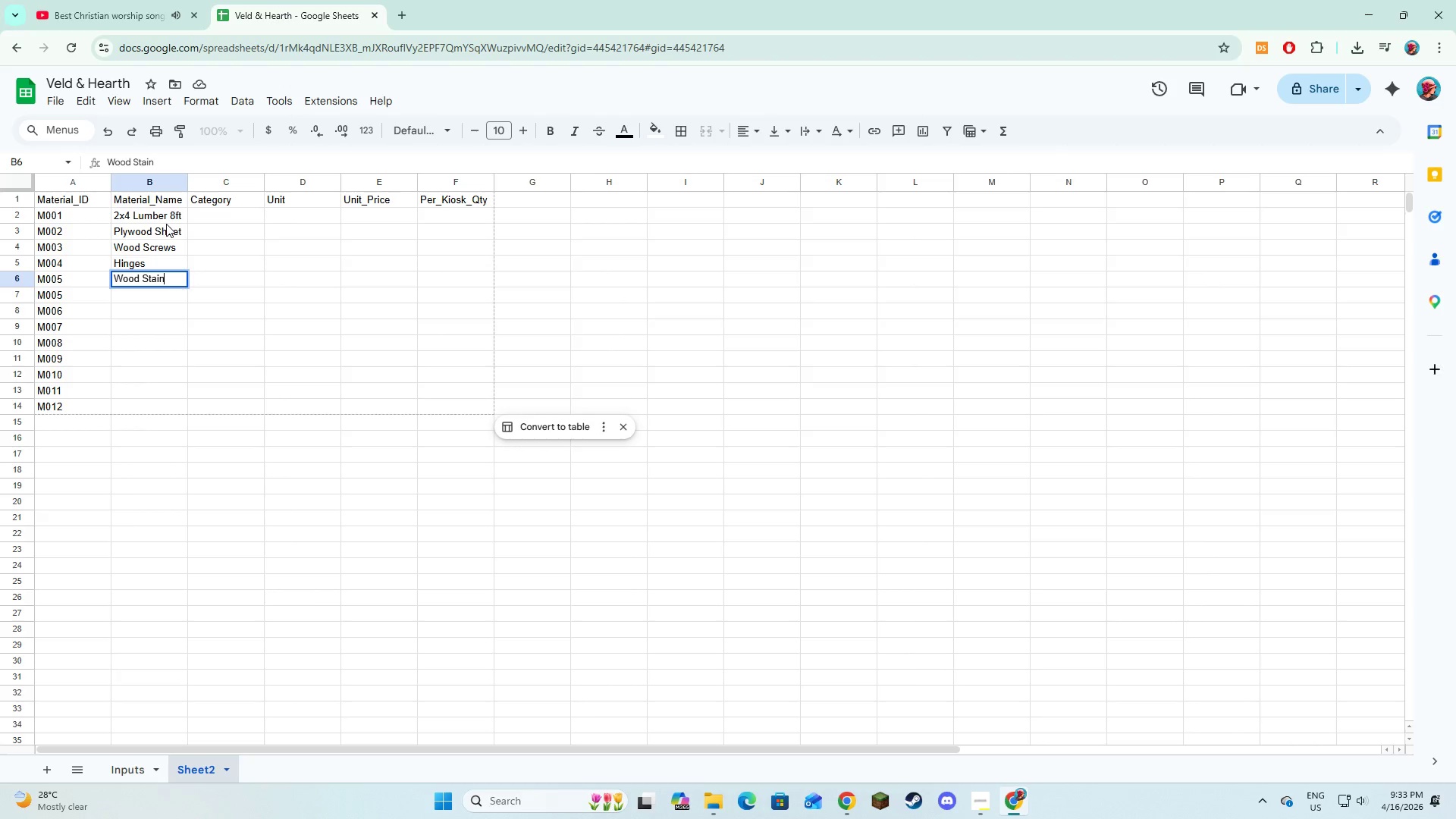 
key(Enter)
 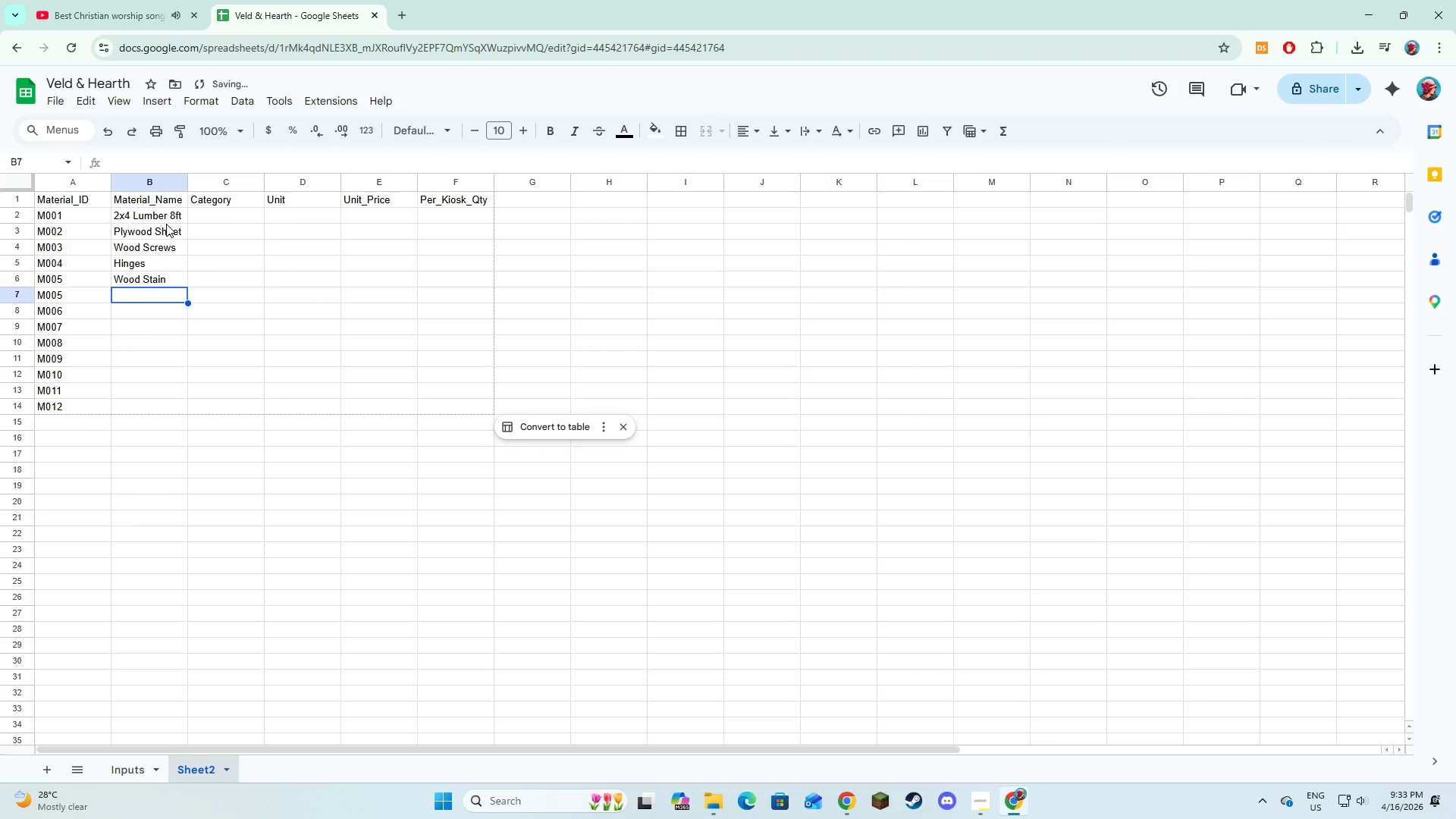 
hold_key(key=ShiftLeft, duration=0.56)
 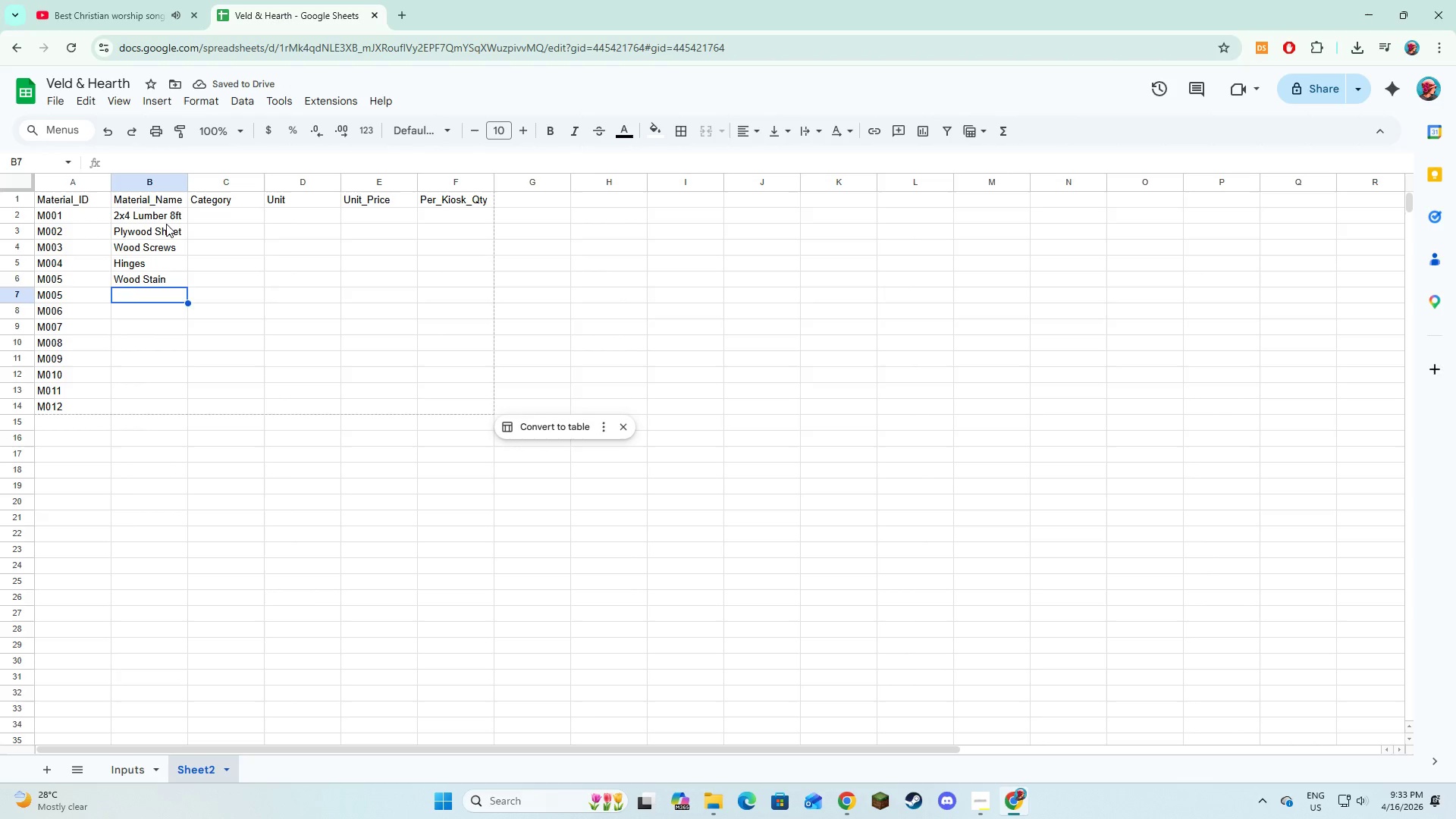 
key(ArrowUp)
 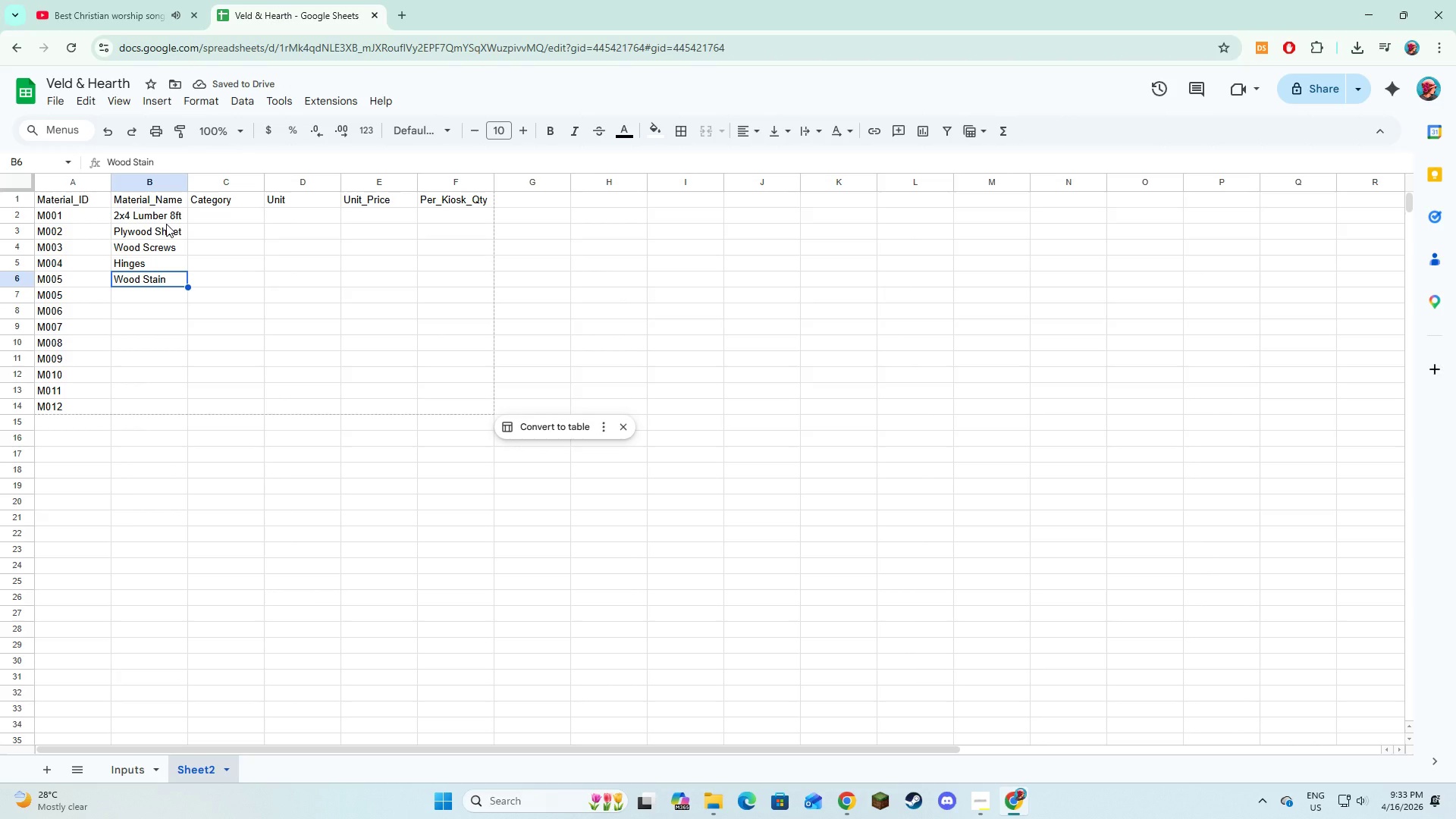 
type(Wood Stain Eco)
 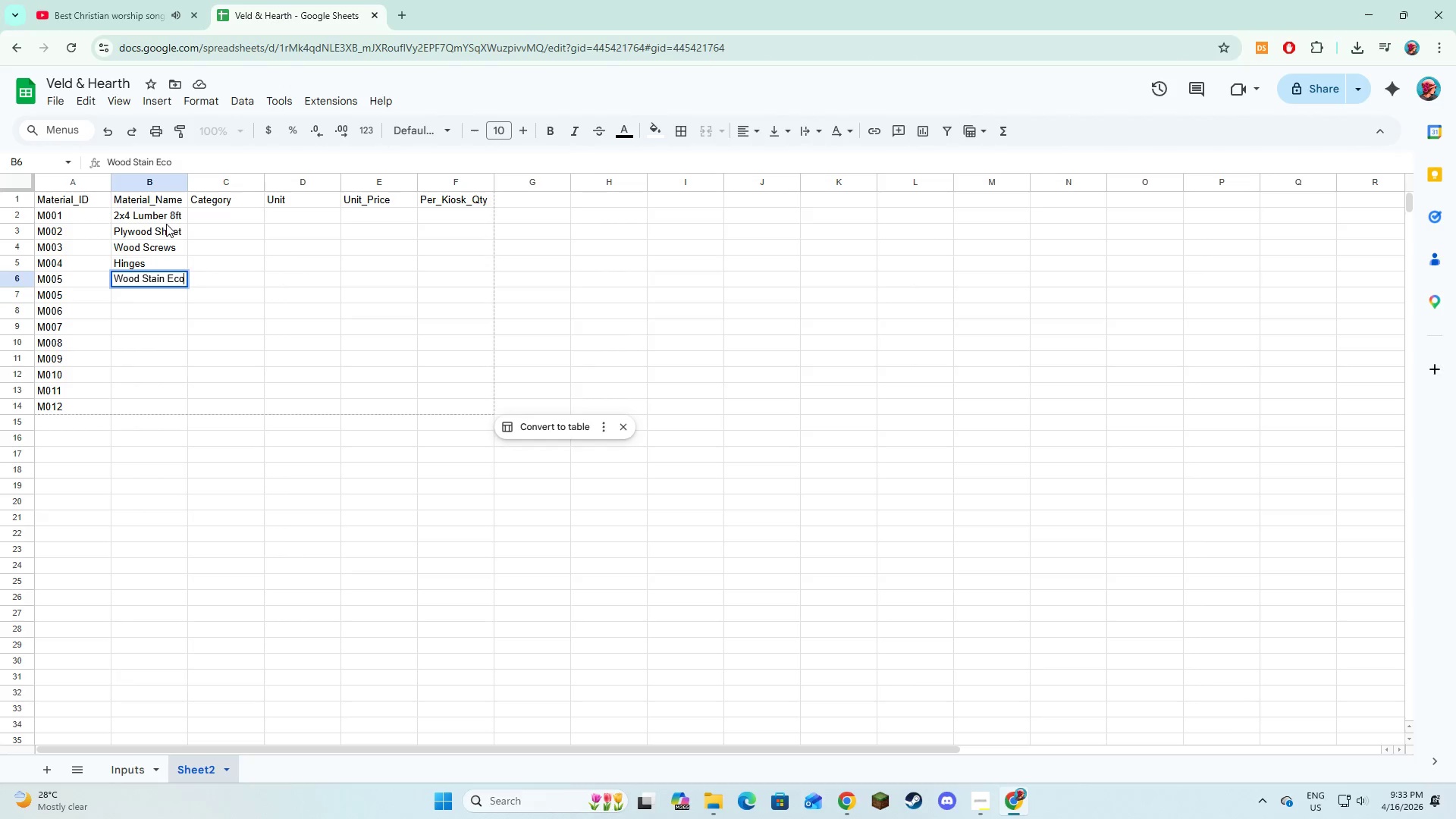 
key(Enter)
 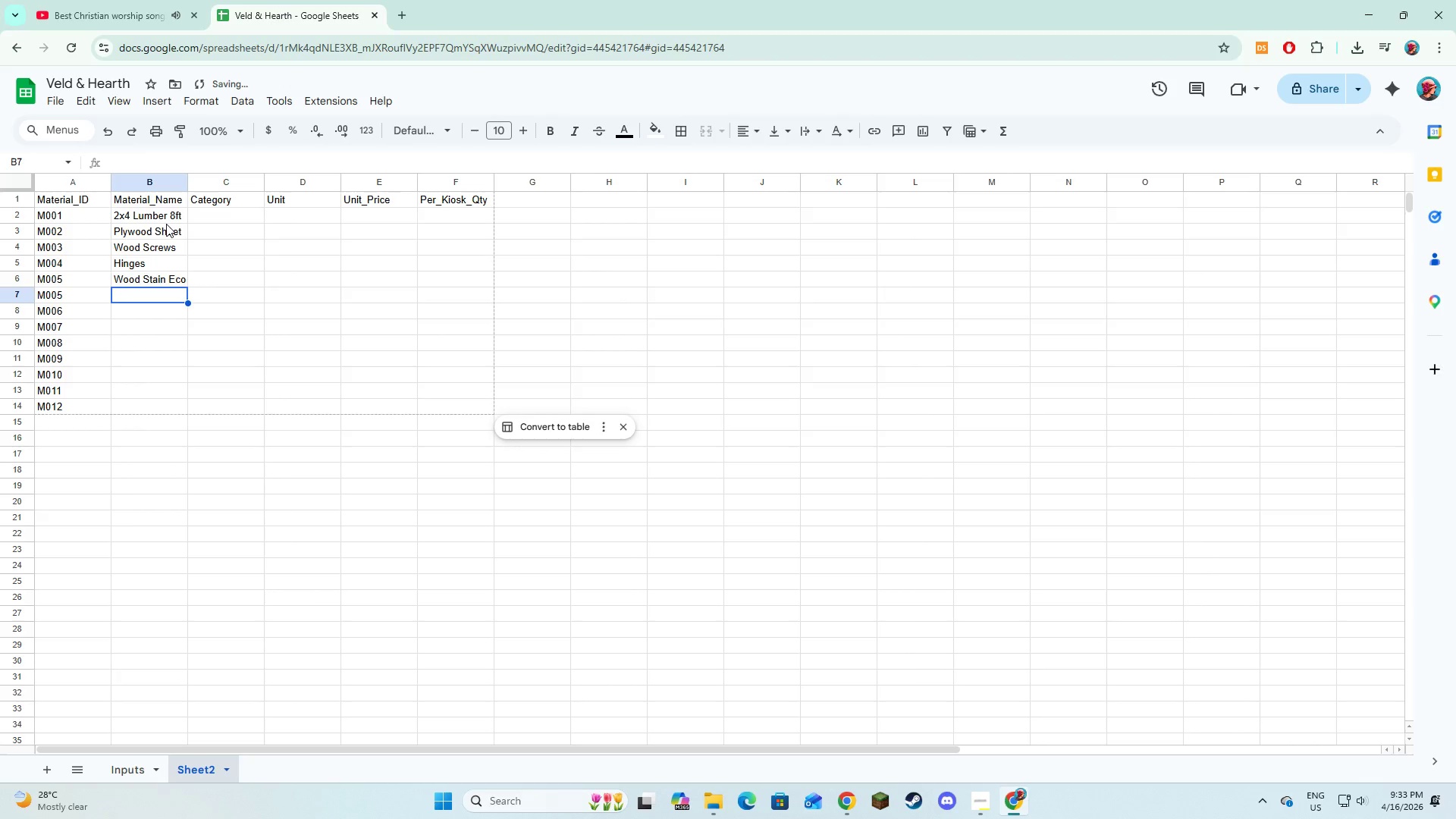 
type(Sandpaper)
key(Backspace)
type(r Pack)
 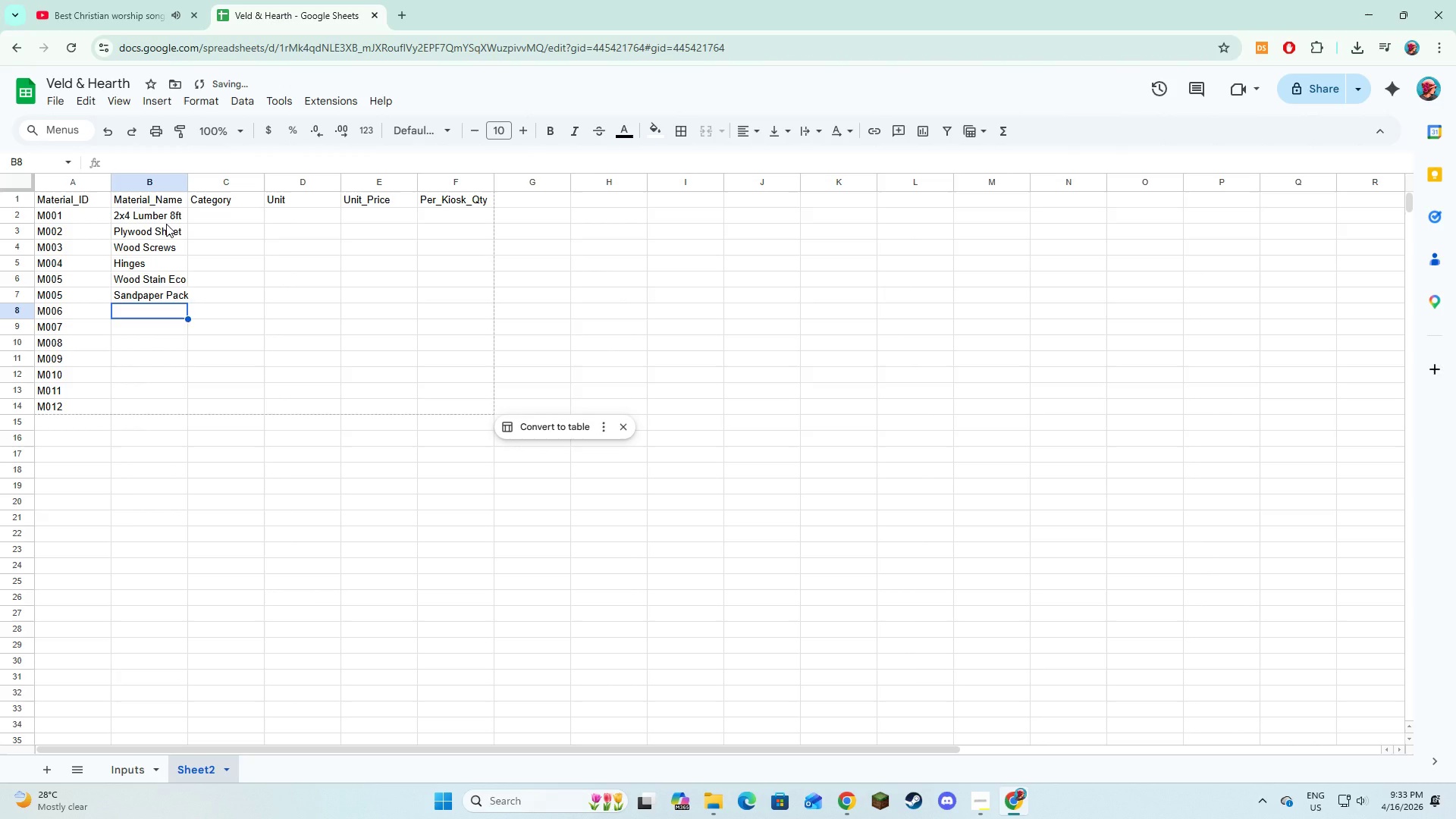 
 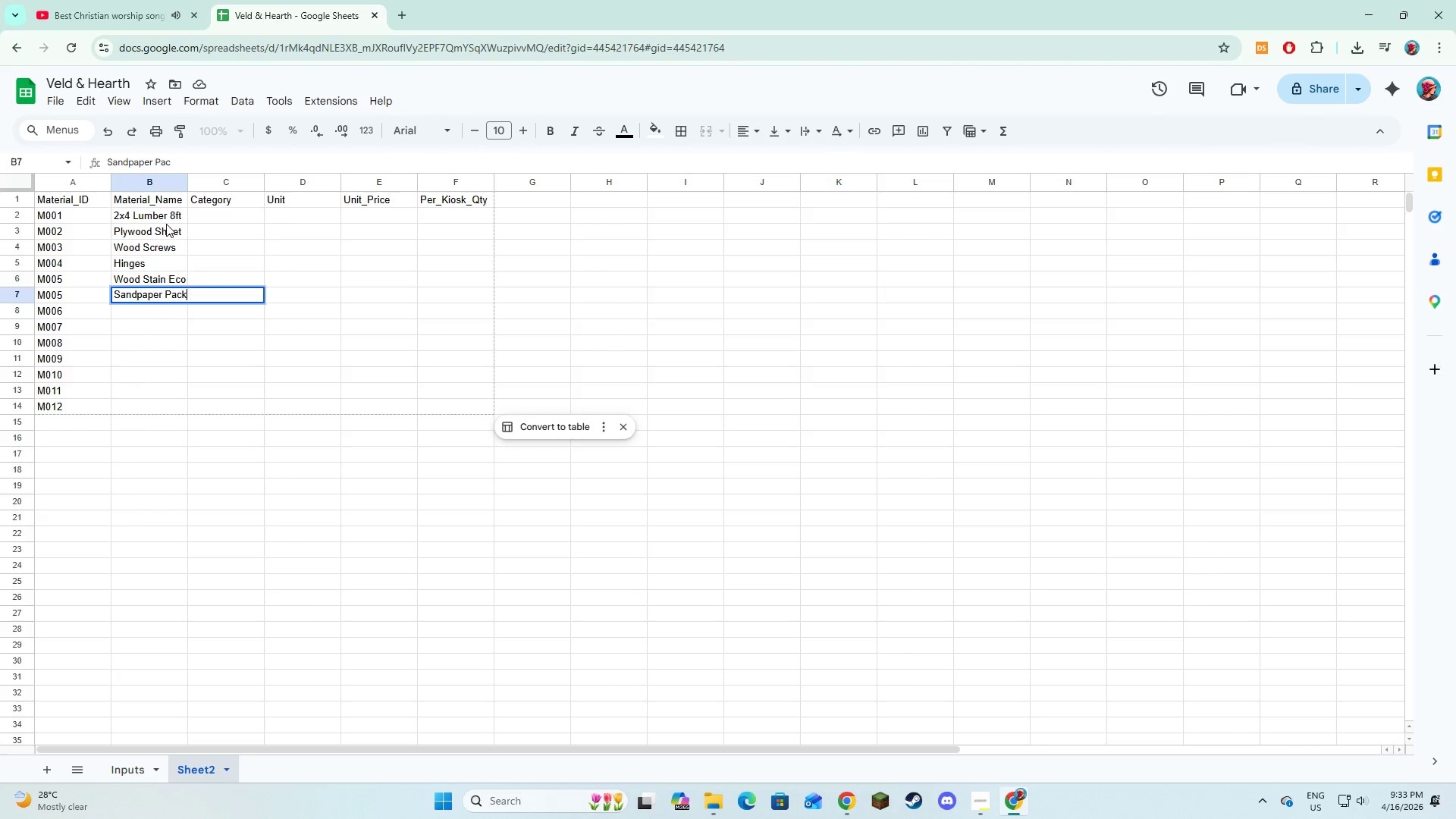 
key(Enter)
 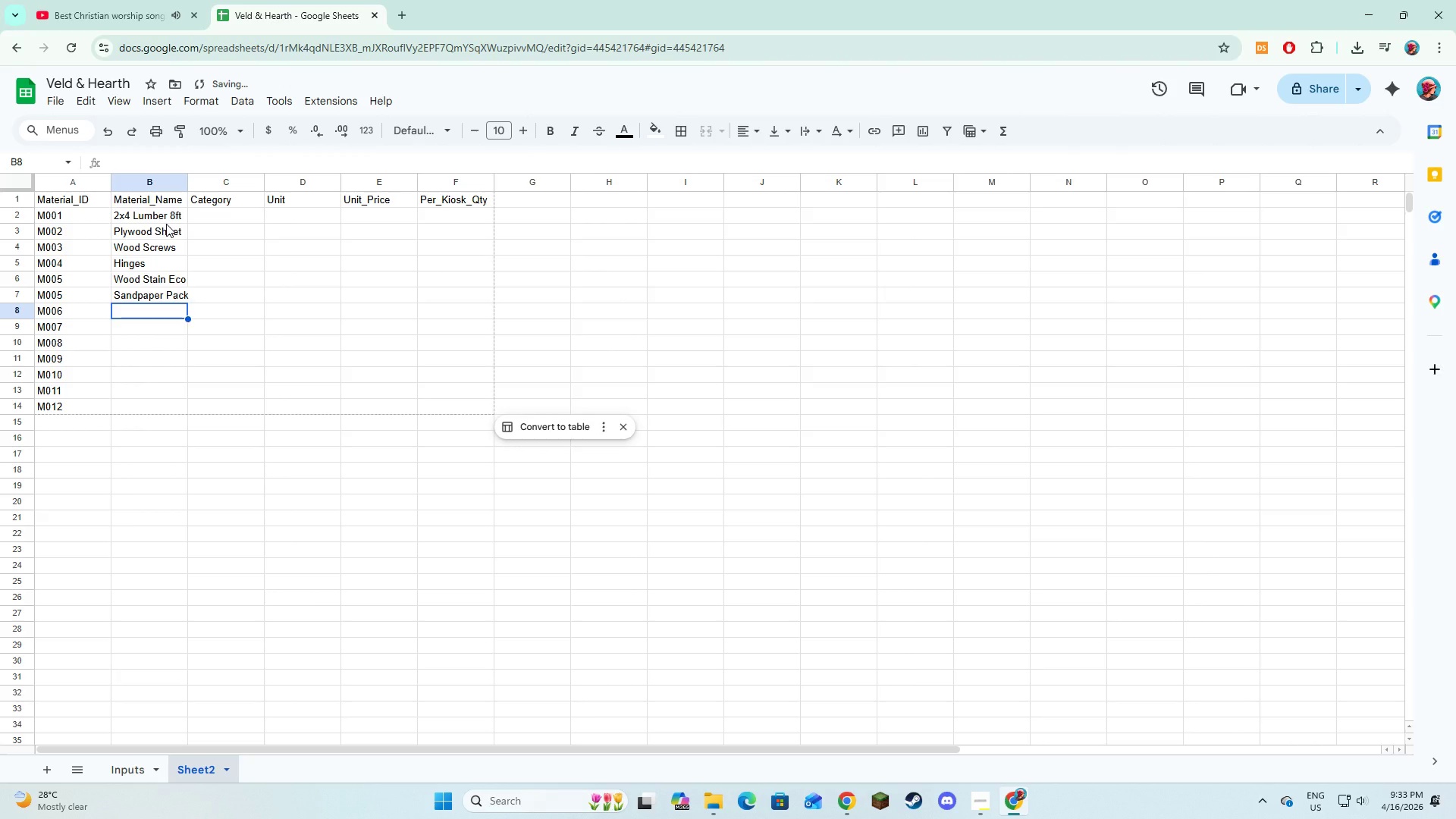 
type(Naol)
key(Backspace)
key(Backspace)
type(ils)
 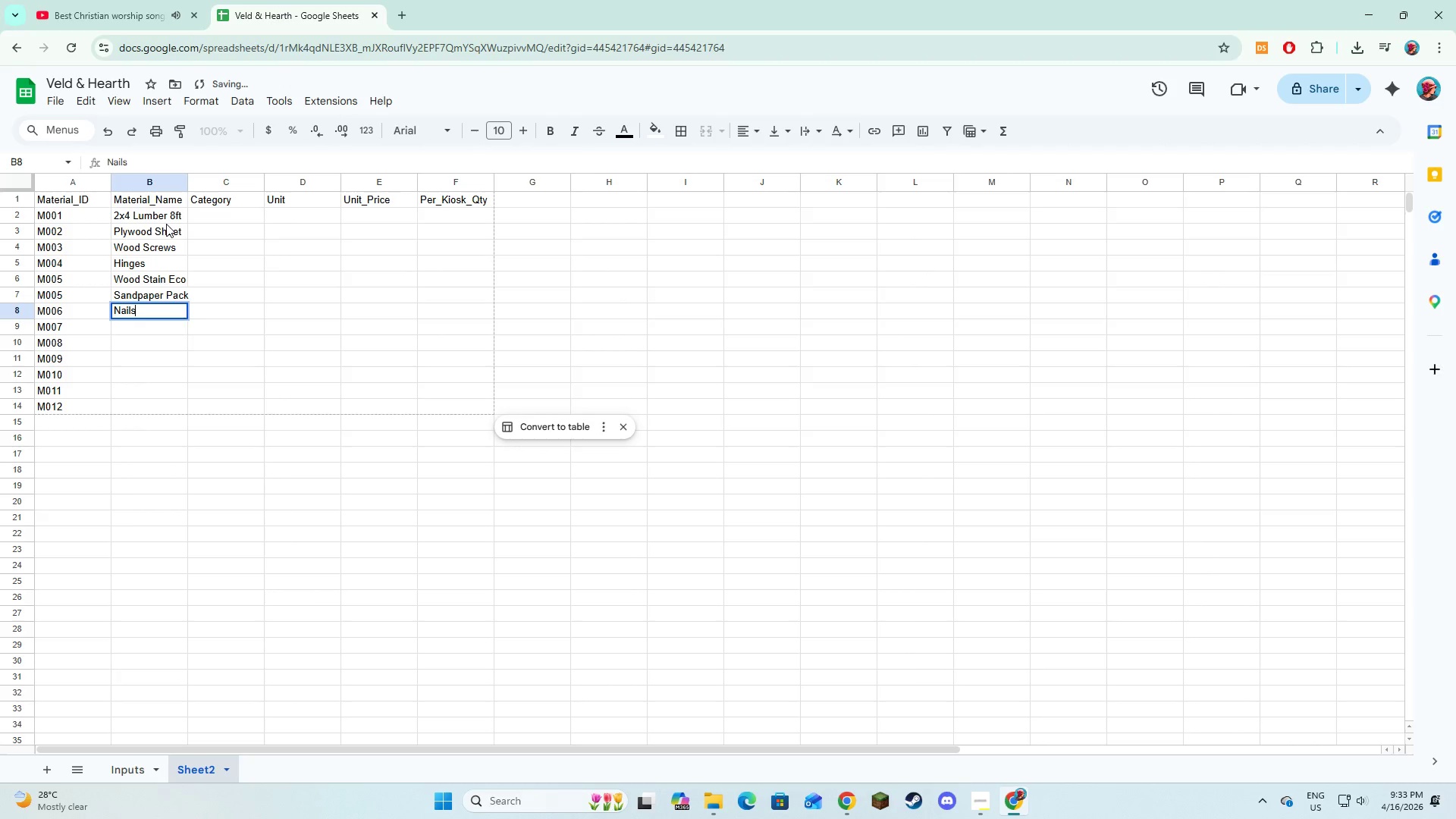 
key(Enter)
 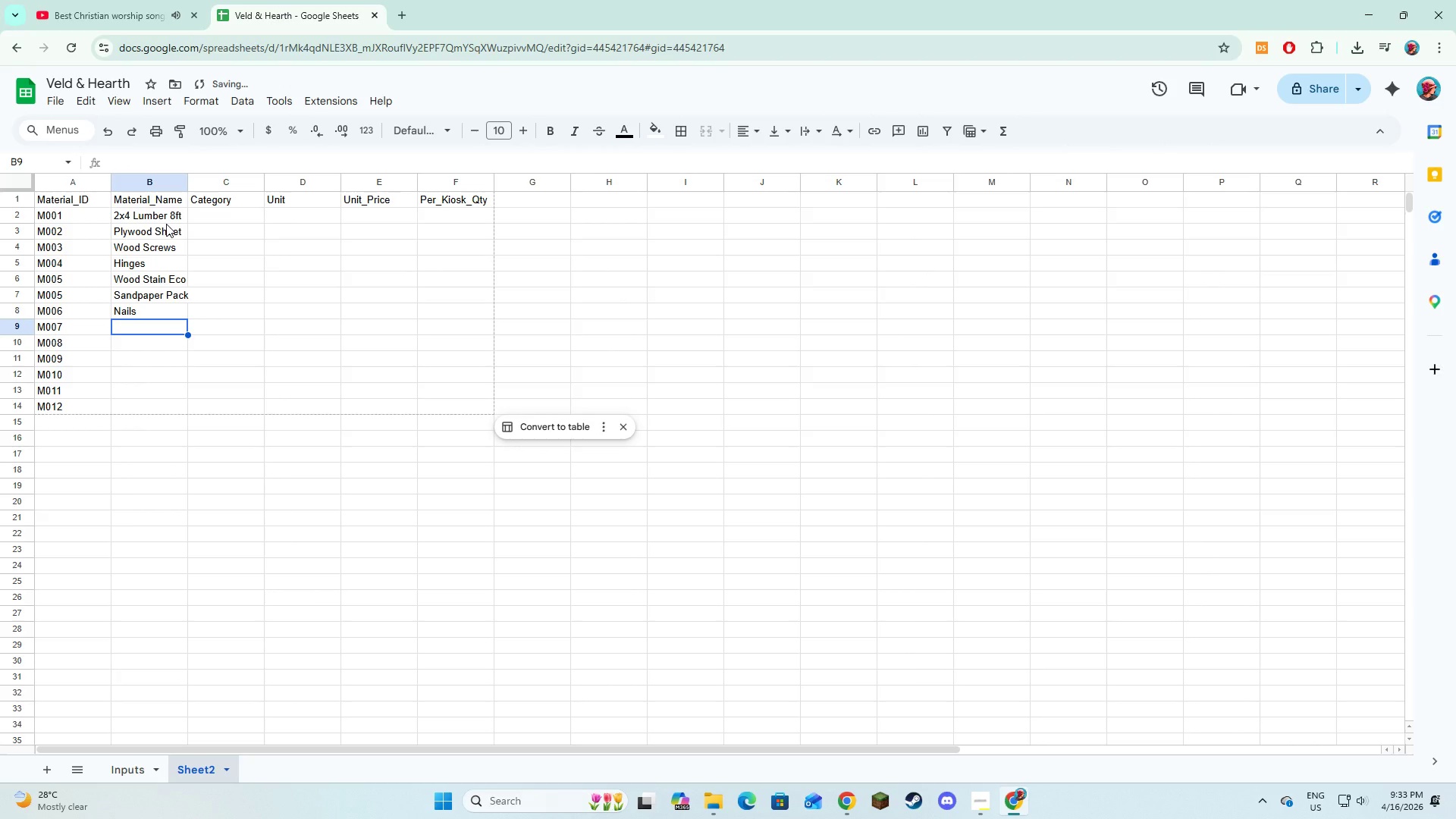 
type(Wood Glue)
 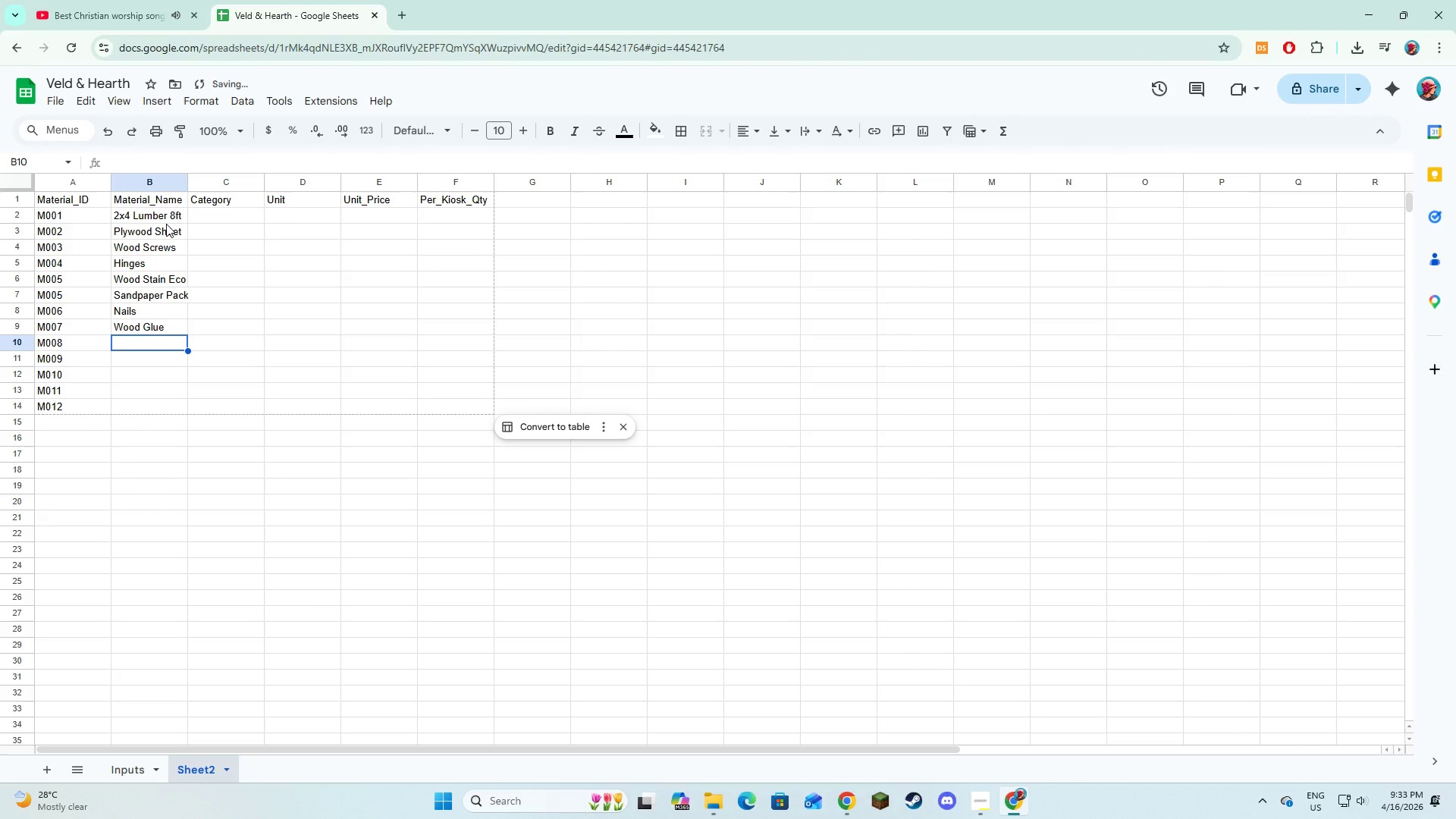 
 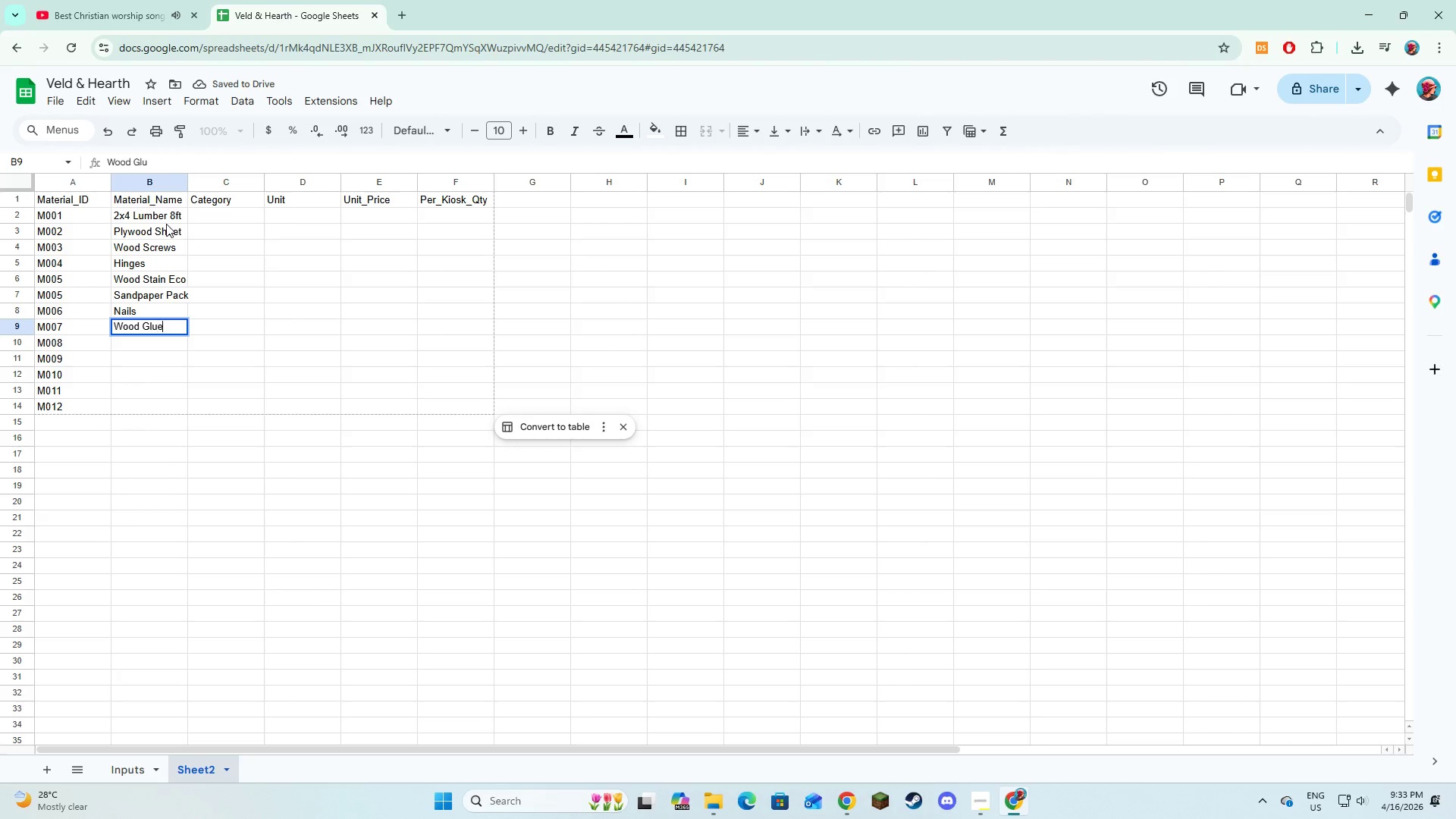 
key(Enter)
 